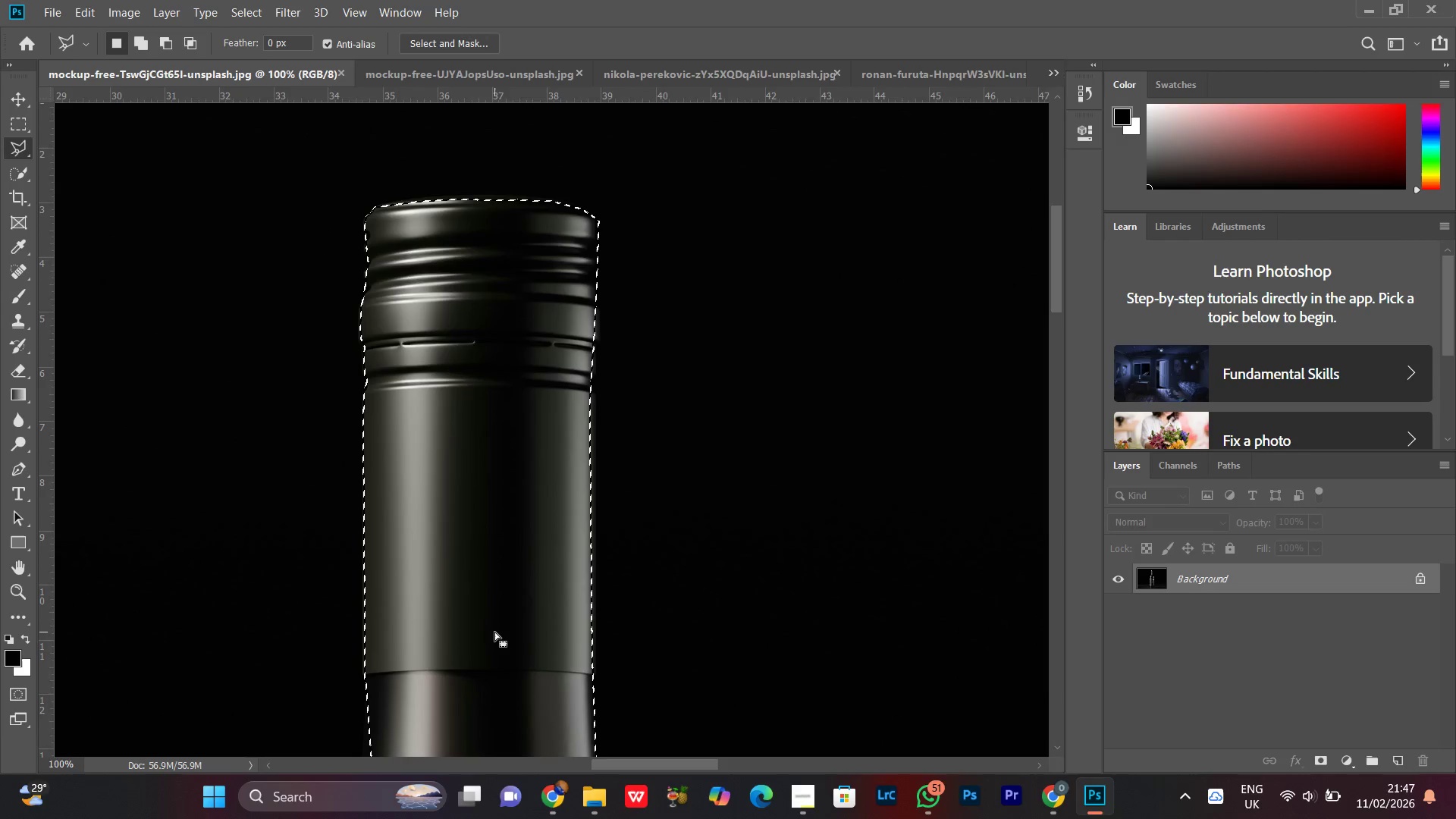 
key(Control+Minus)
 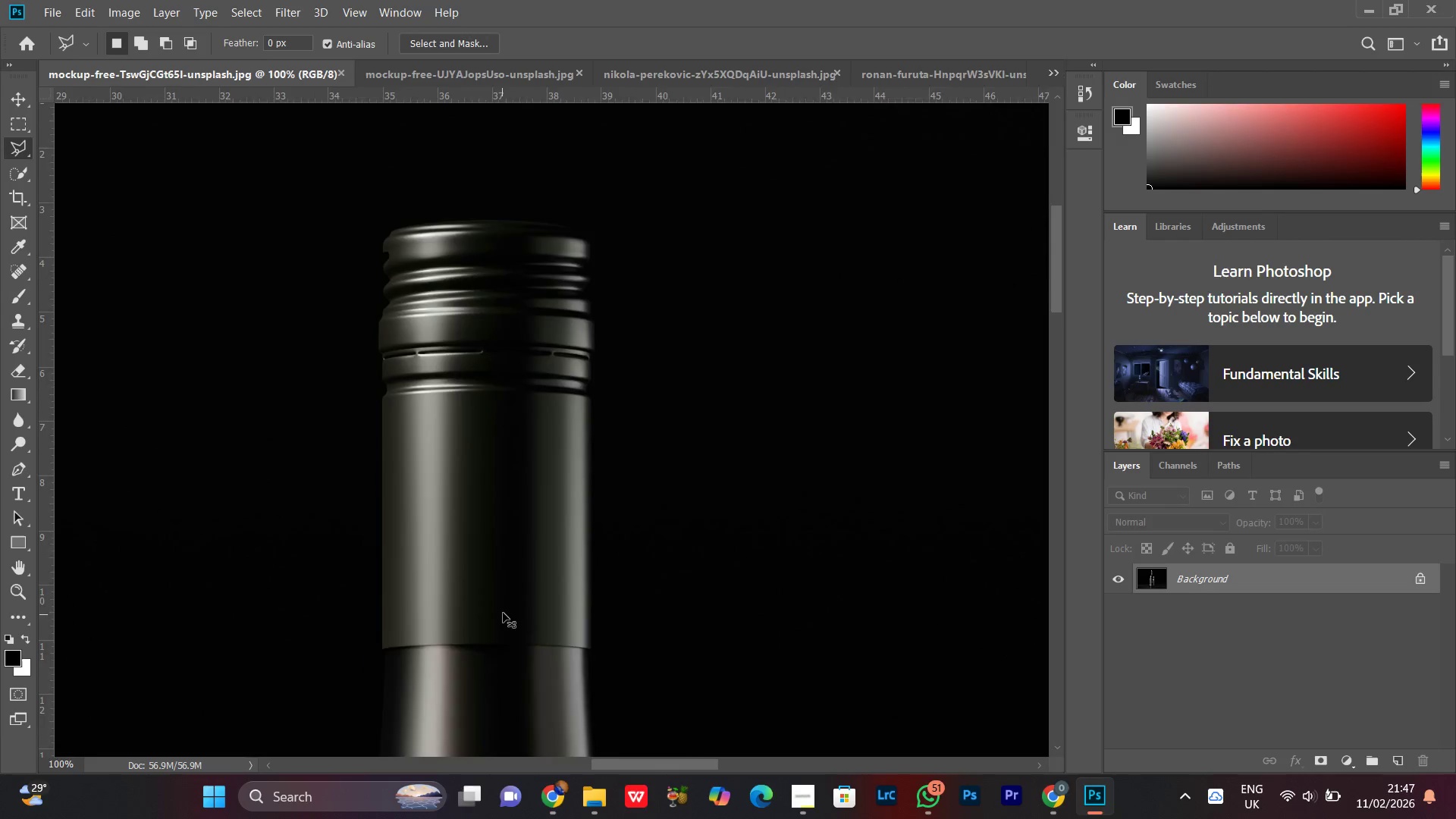 
key(Control+Minus)
 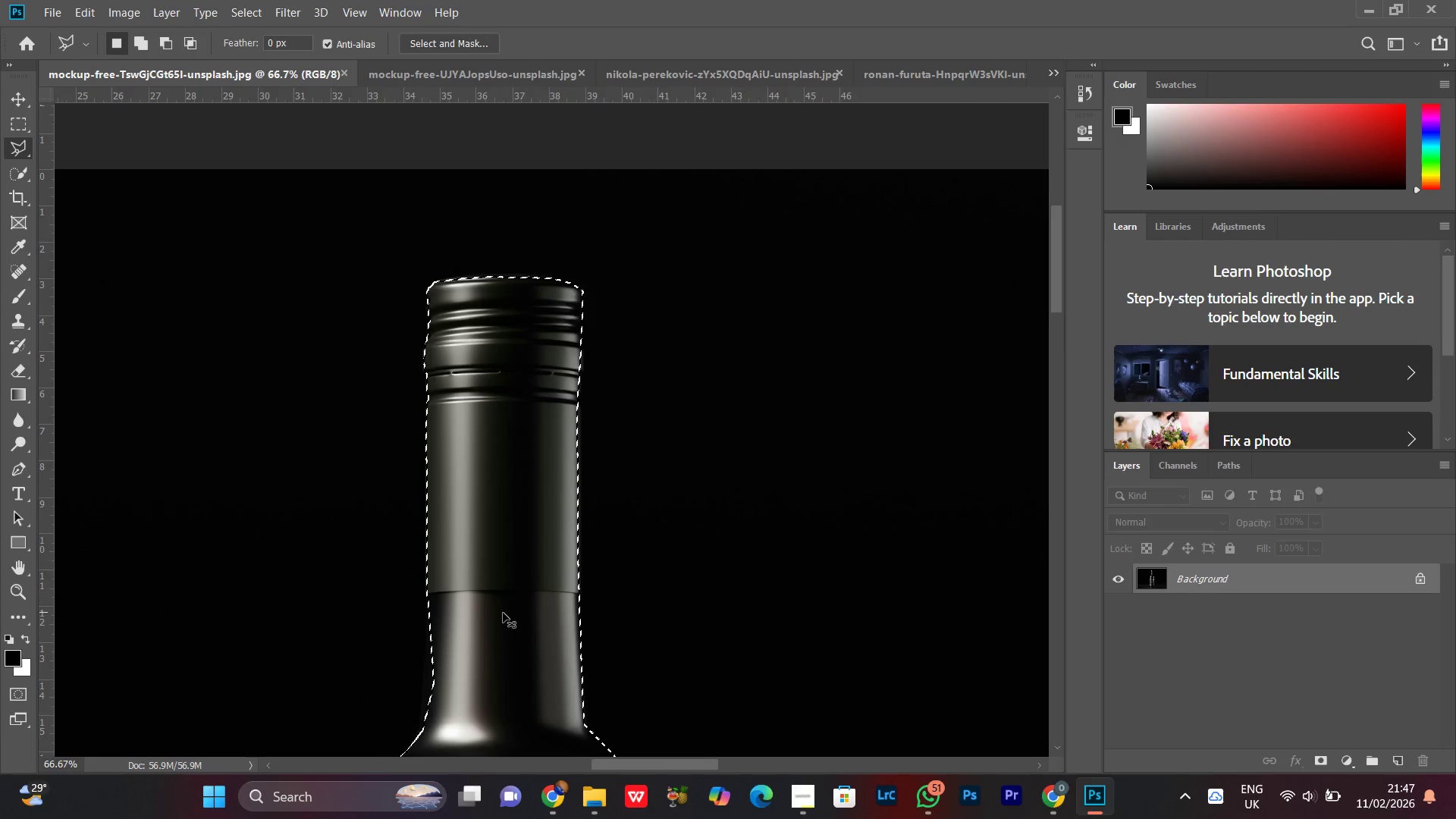 
key(Control+Minus)
 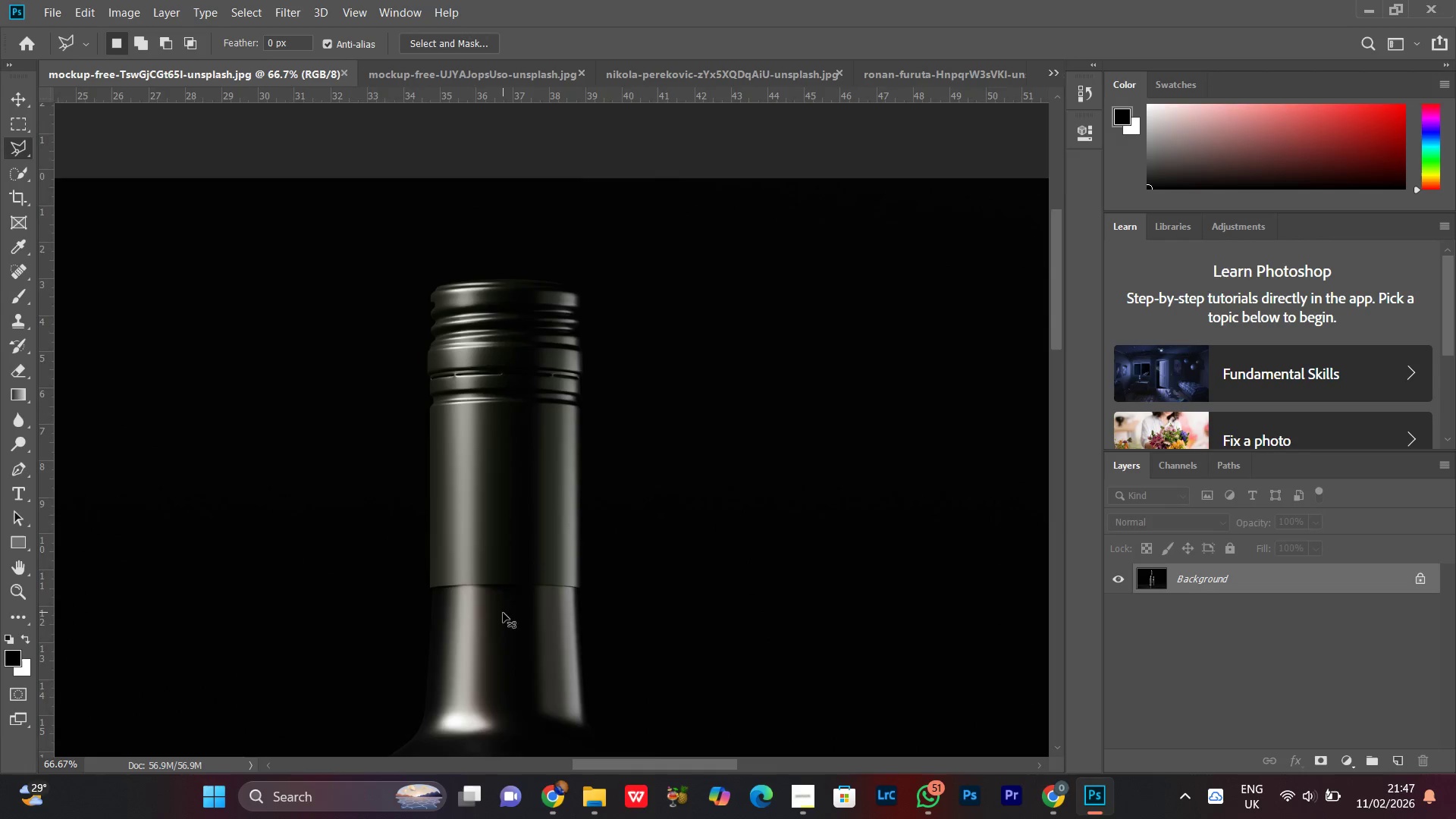 
key(Control+Minus)
 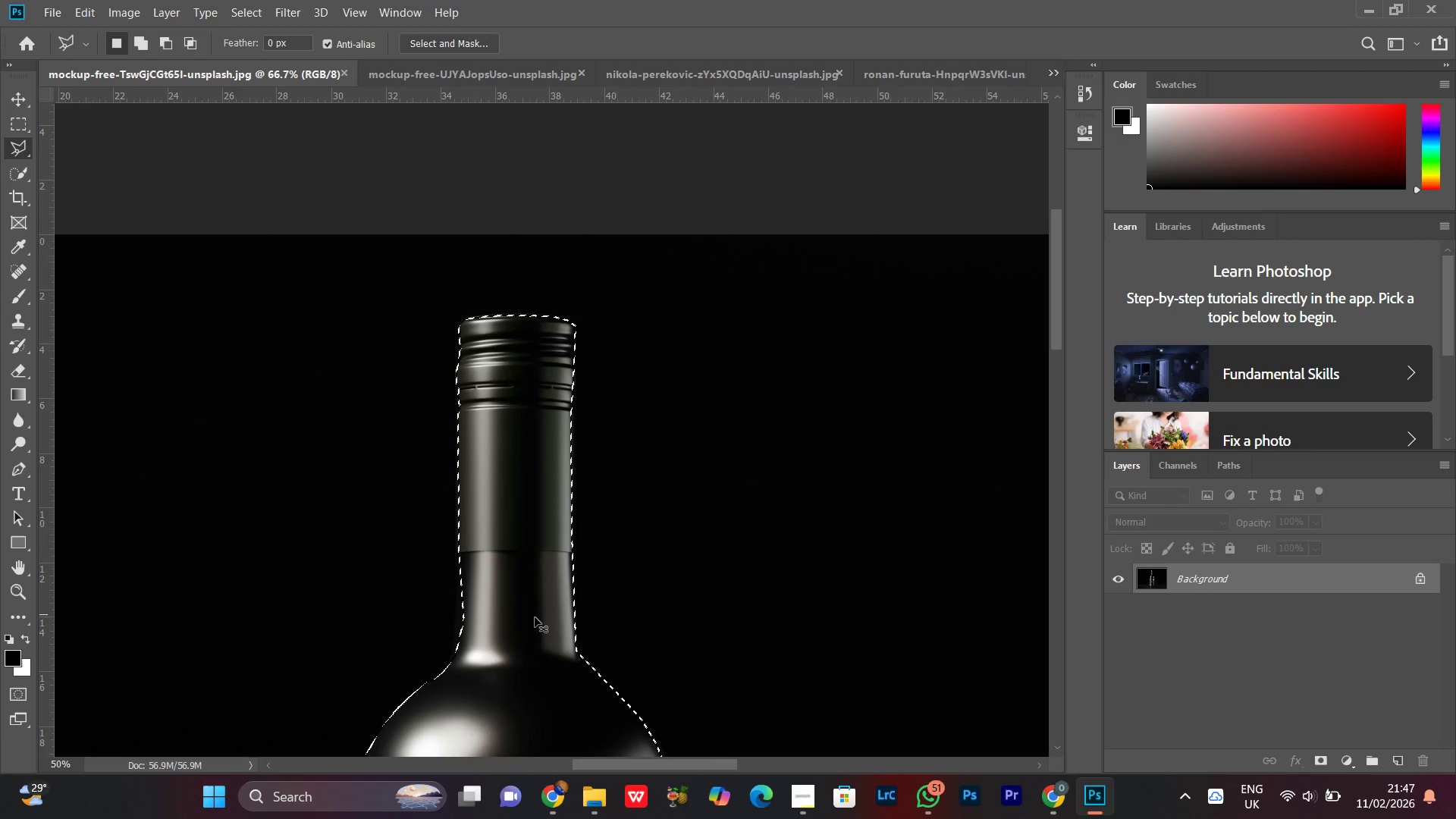 
key(Control+Minus)
 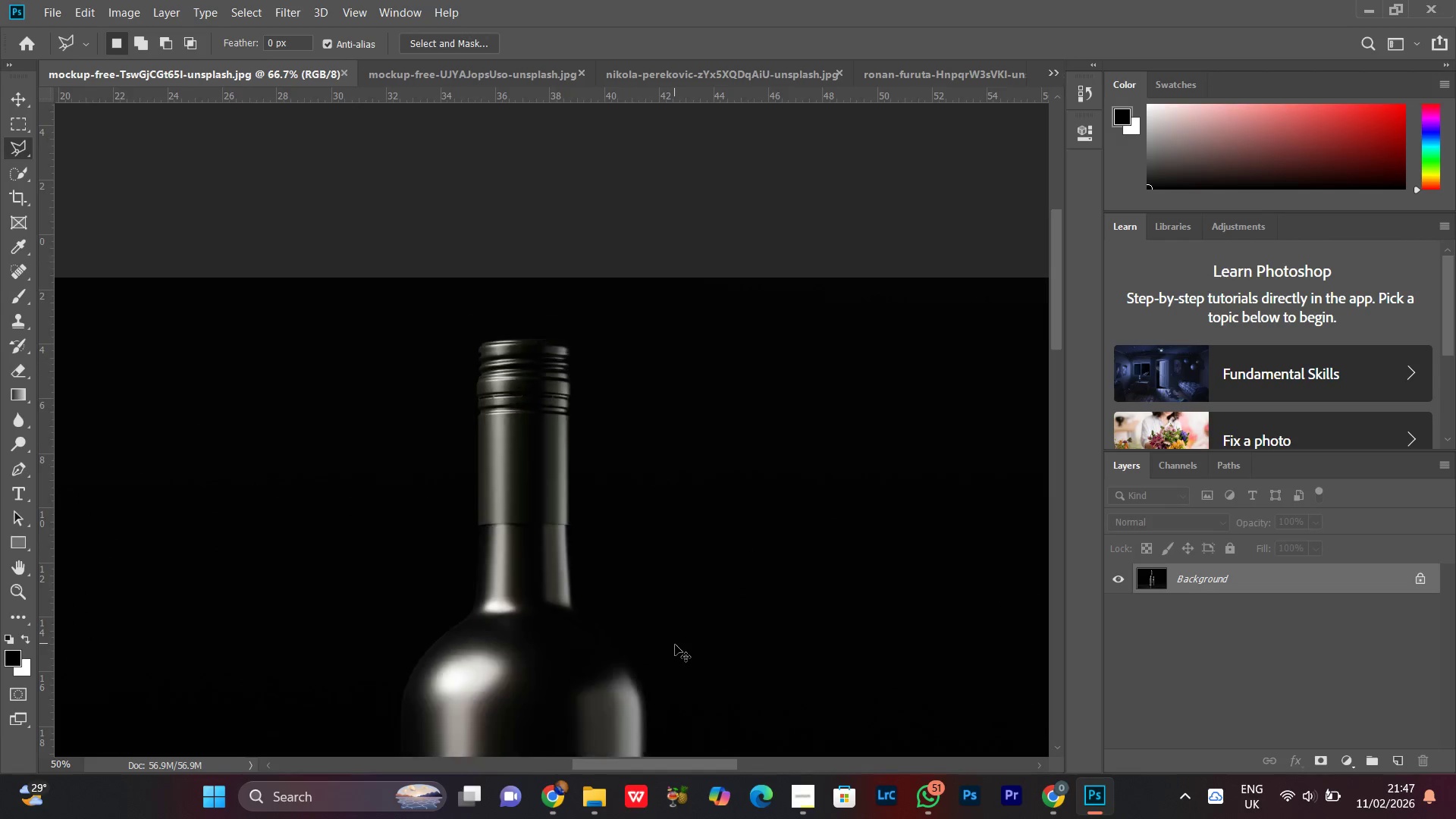 
key(Control+Minus)
 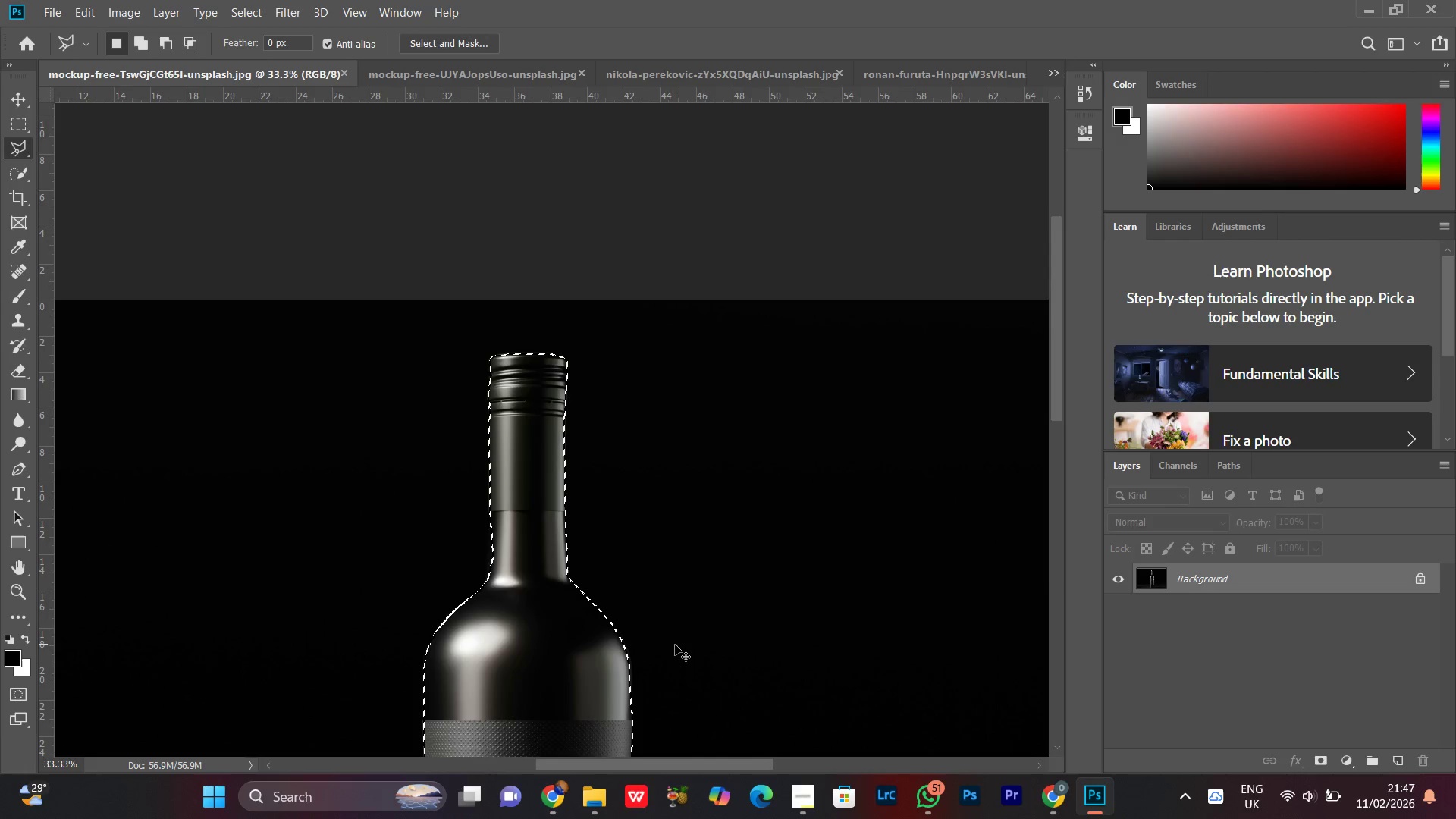 
key(Control+Minus)
 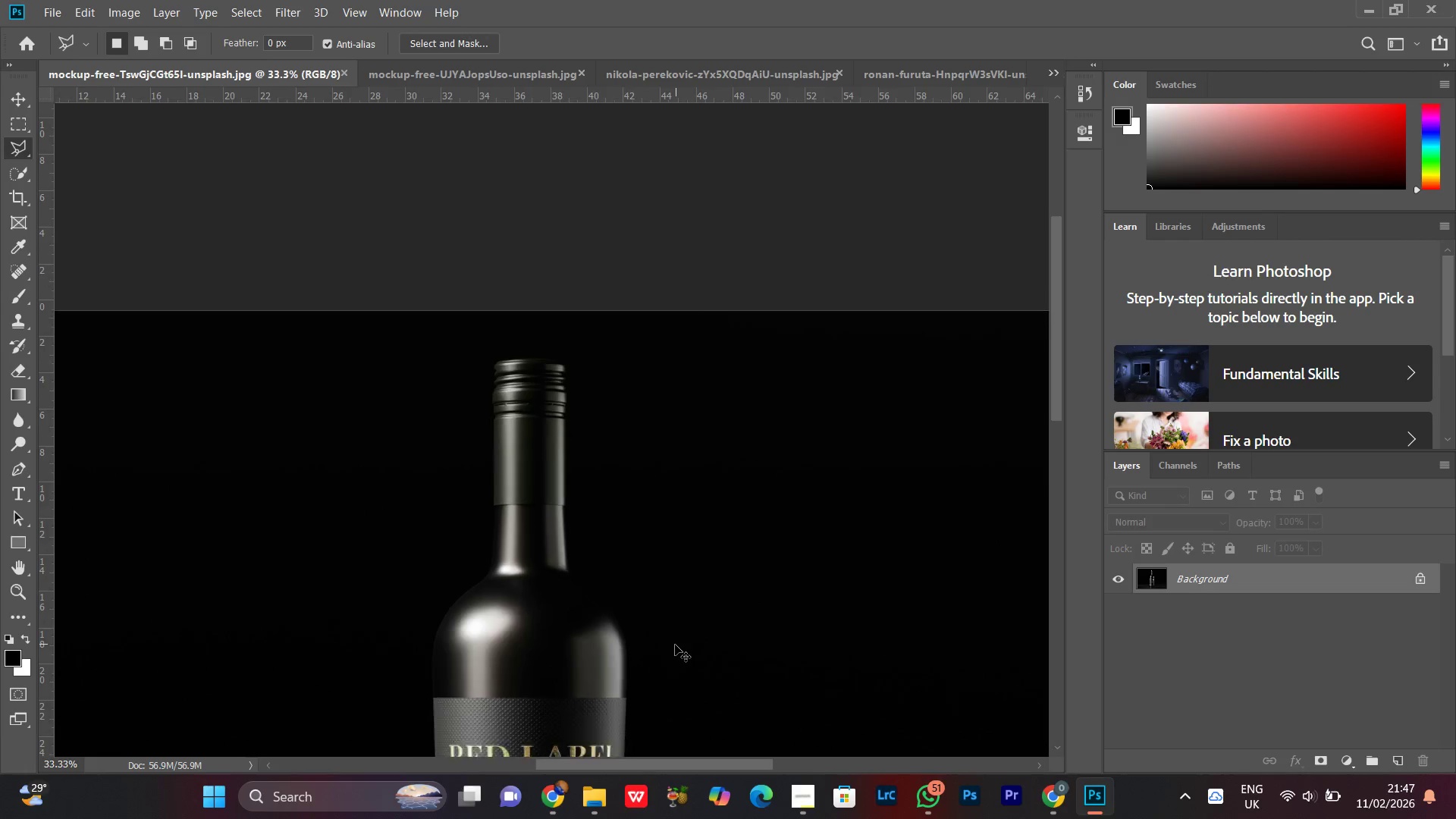 
key(Control+Minus)
 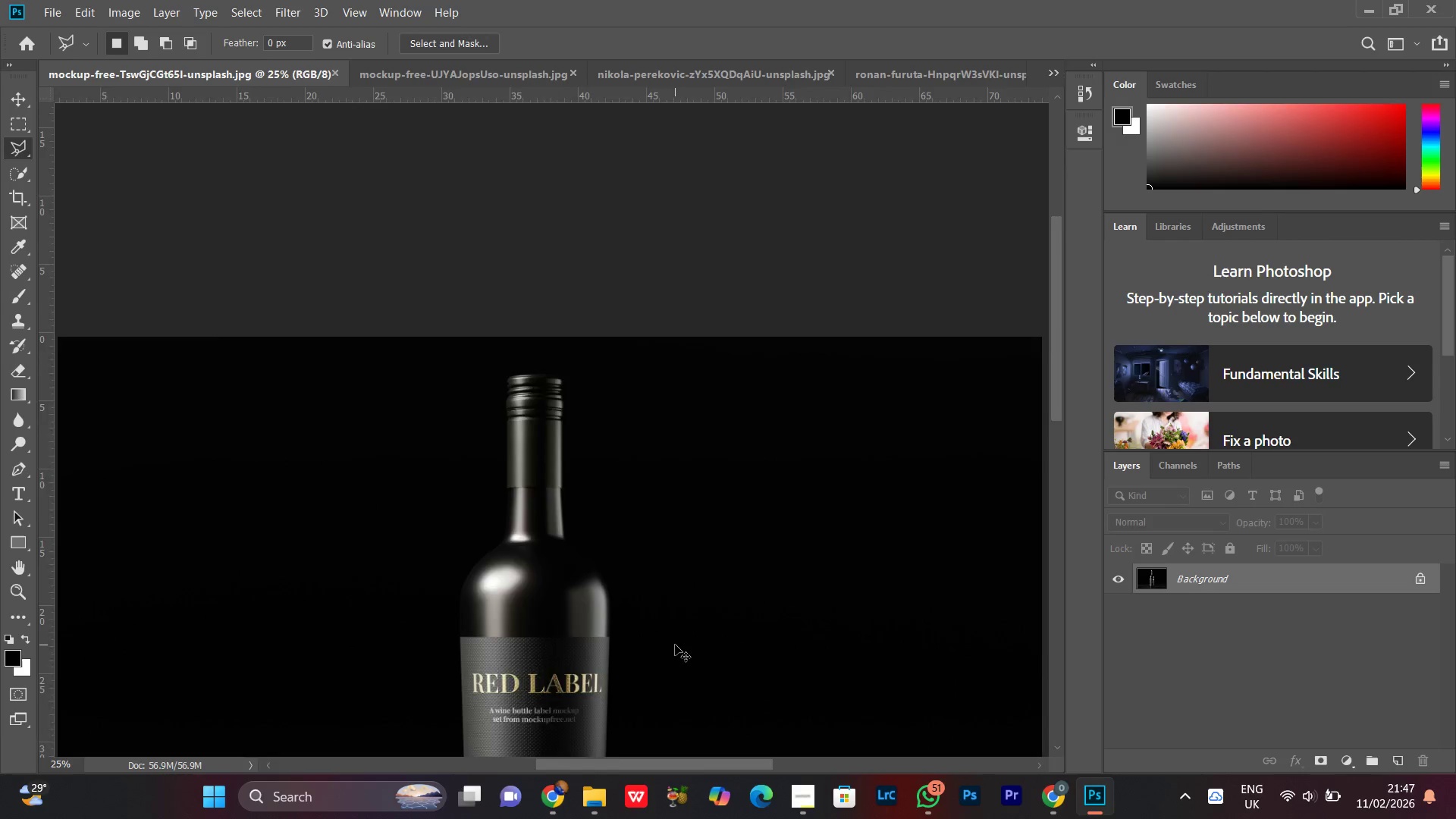 
key(Control+Minus)
 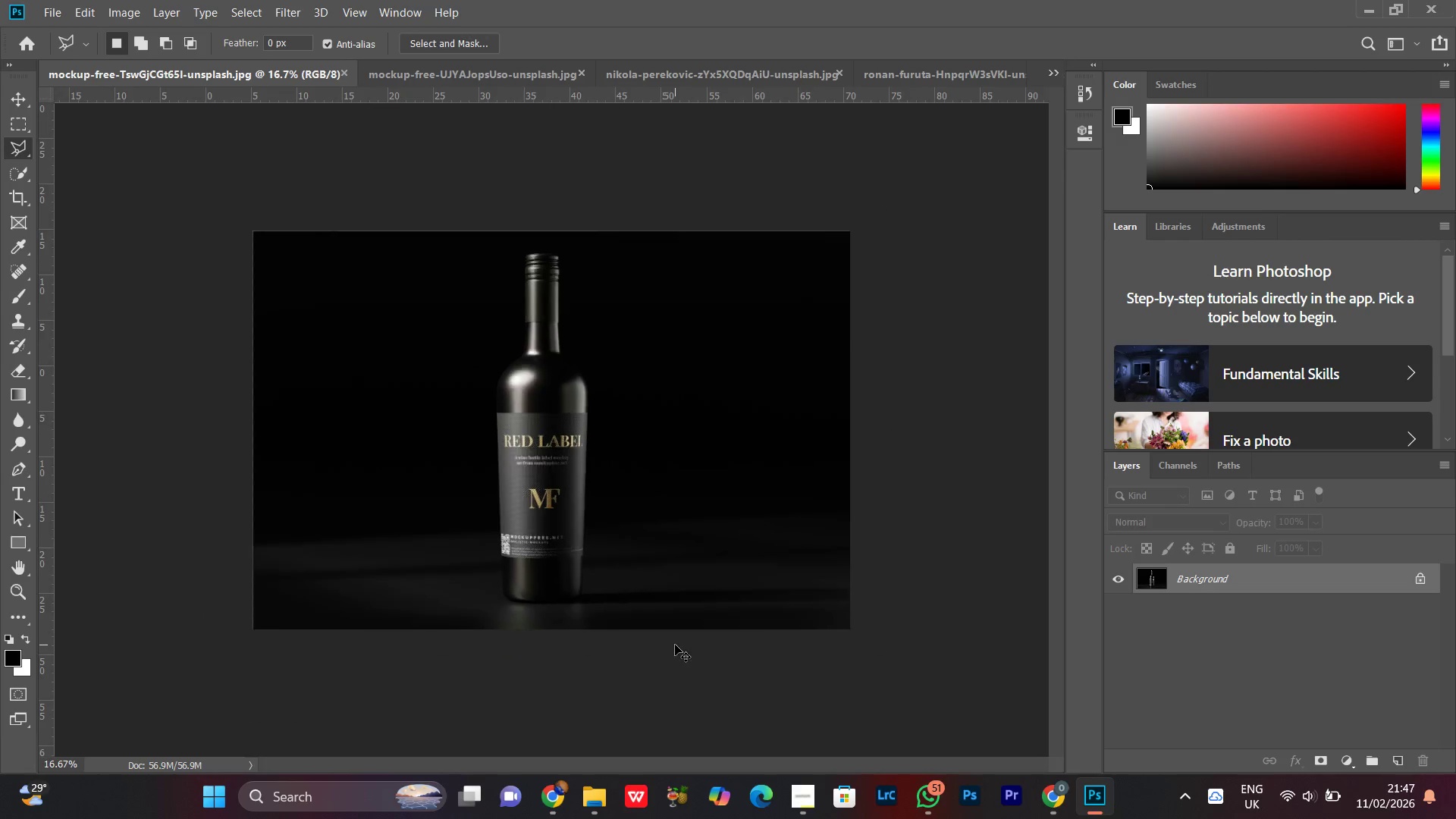 
key(Control+Equal)
 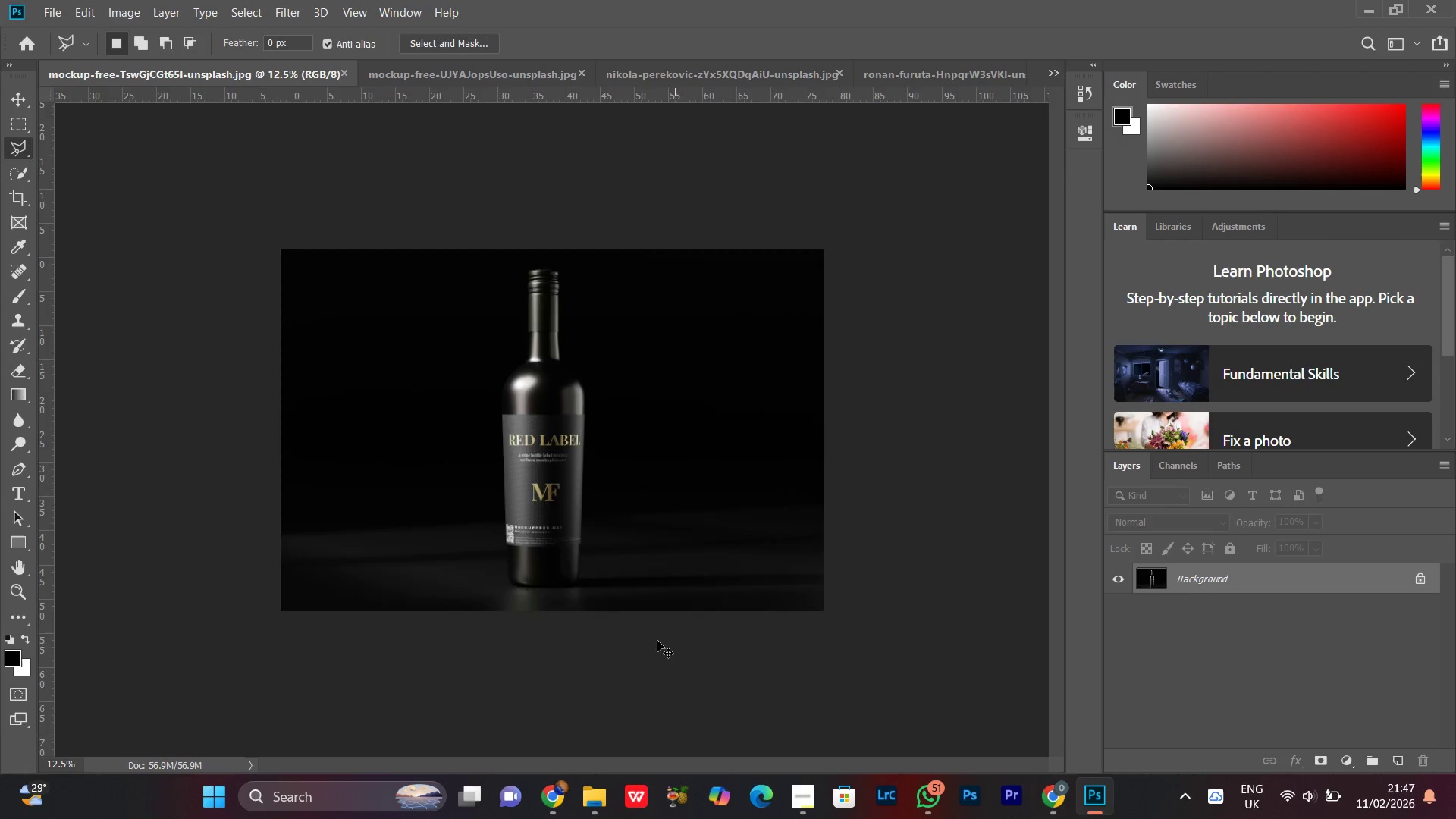 
key(Control+Equal)
 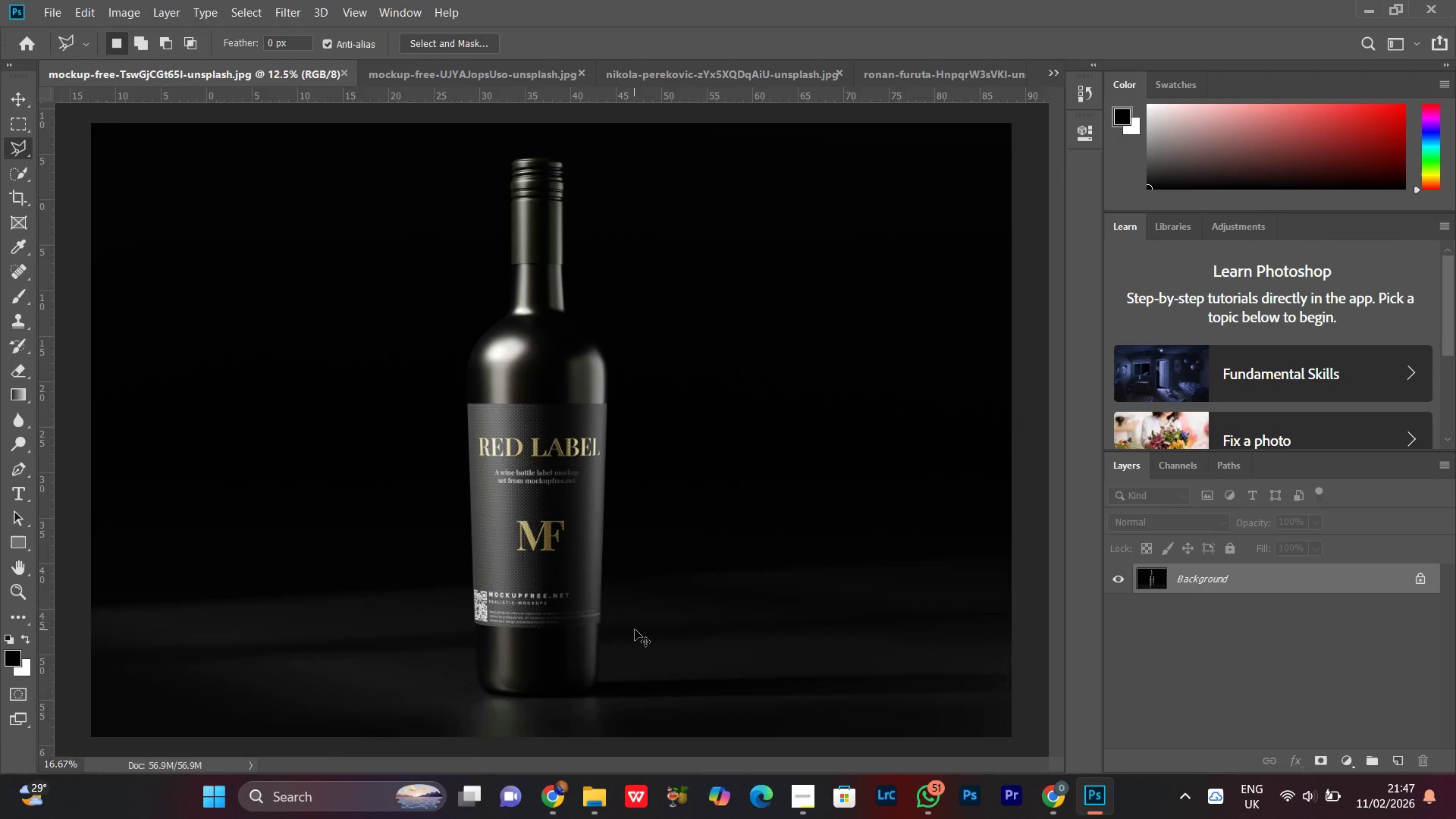 
key(Control+Equal)
 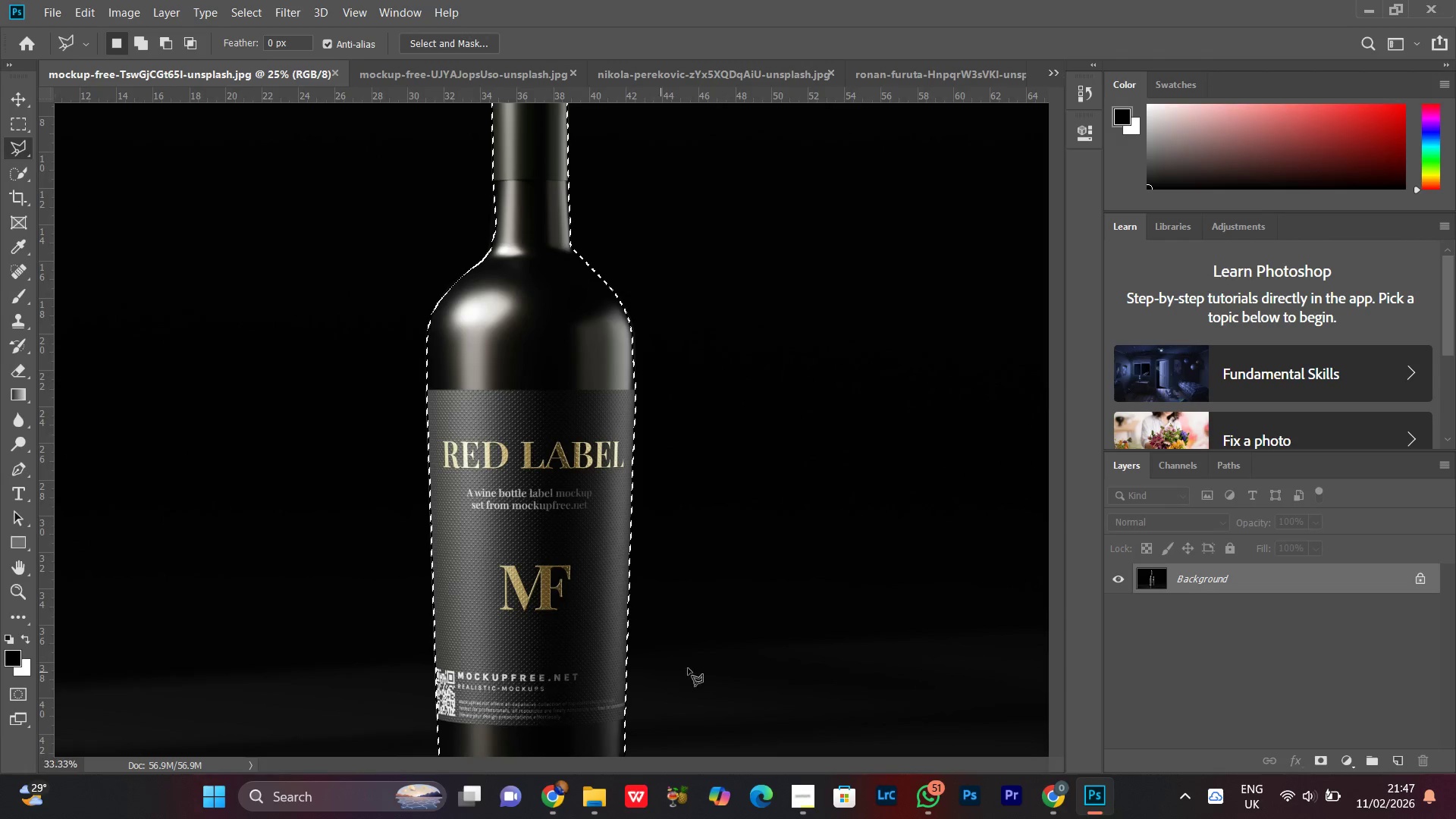 
hold_key(key=Space, duration=0.78)
 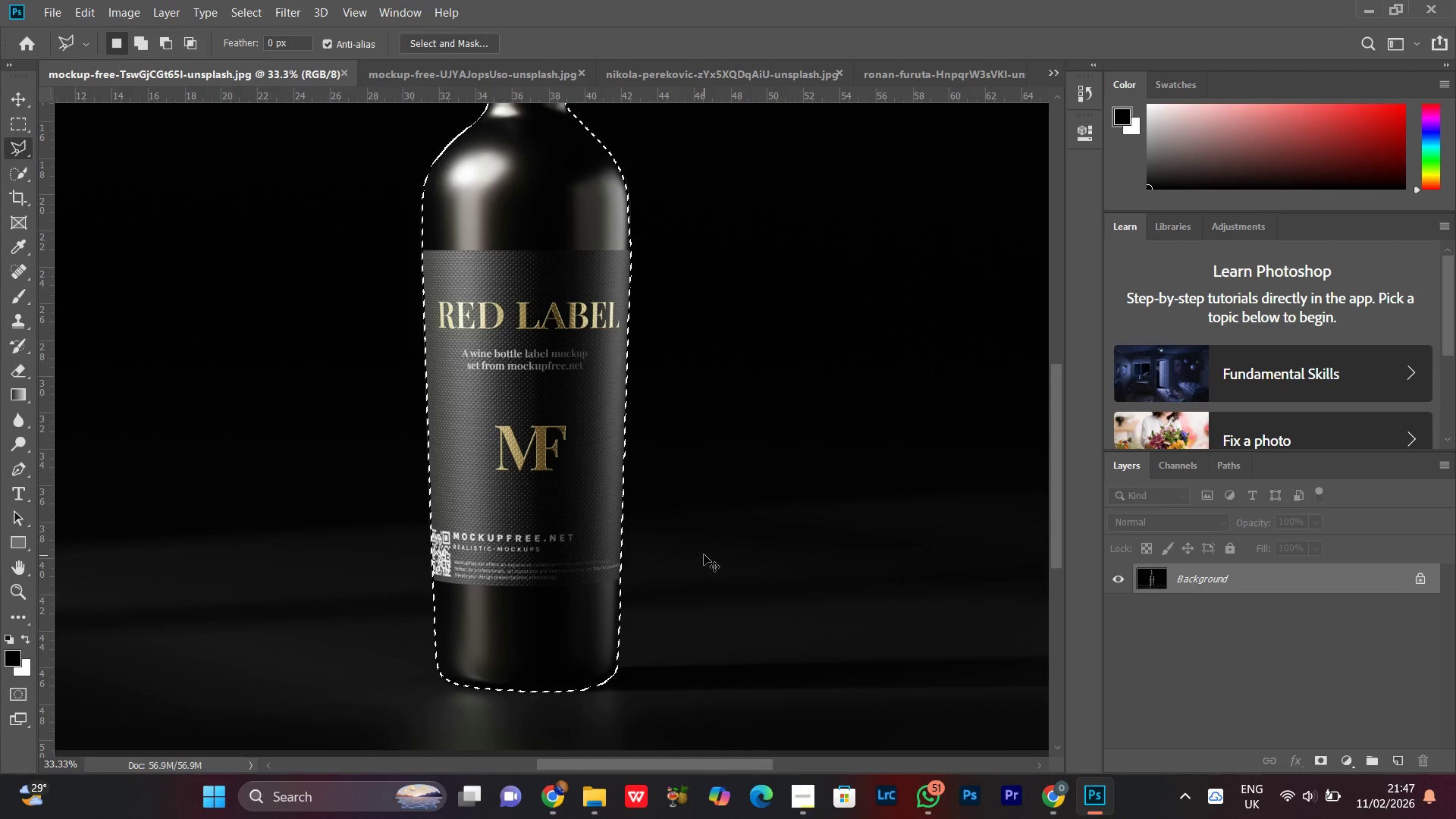 
left_click_drag(start_coordinate=[683, 654], to_coordinate=[679, 515])
 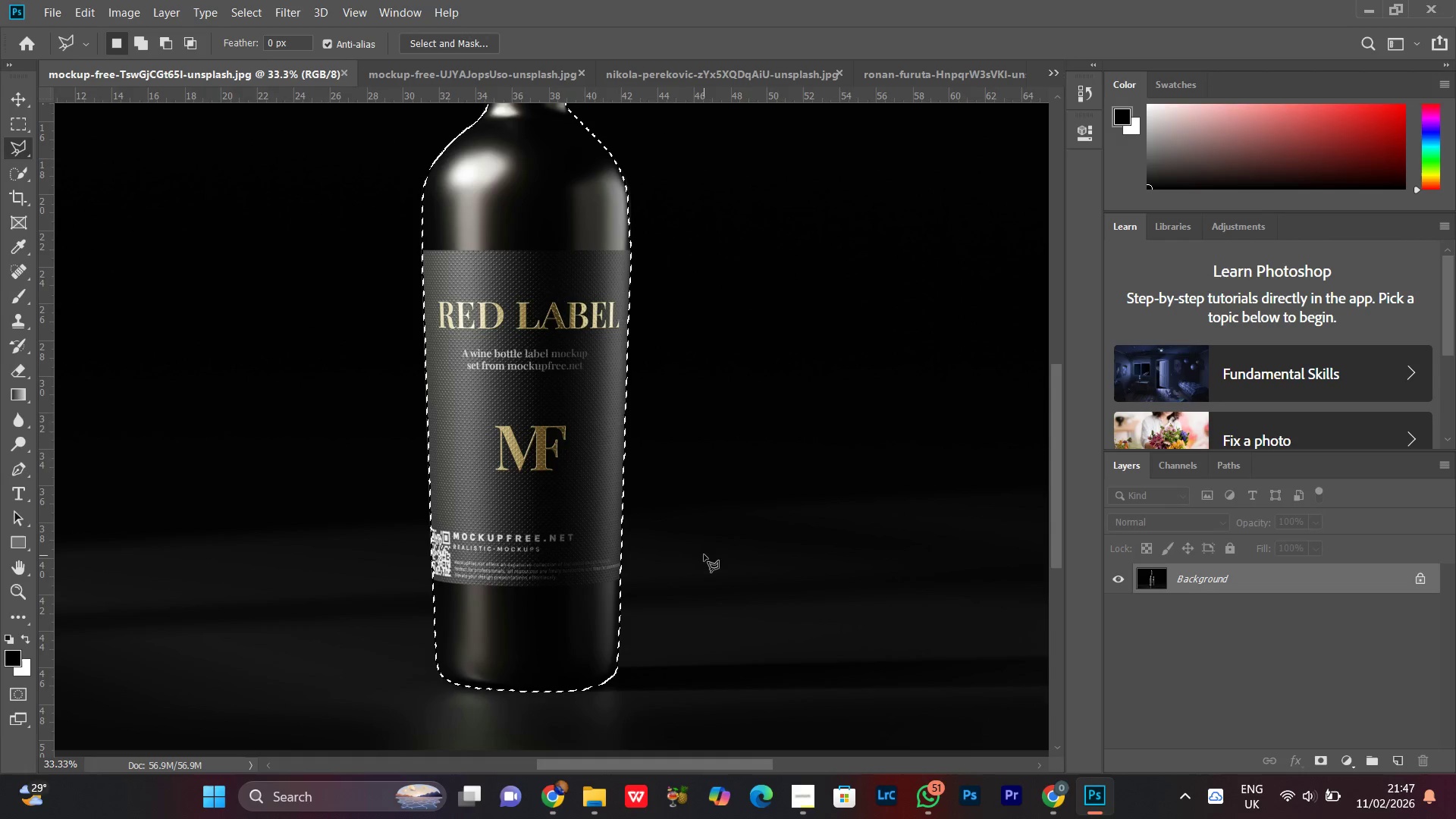 
key(Control+Equal)
 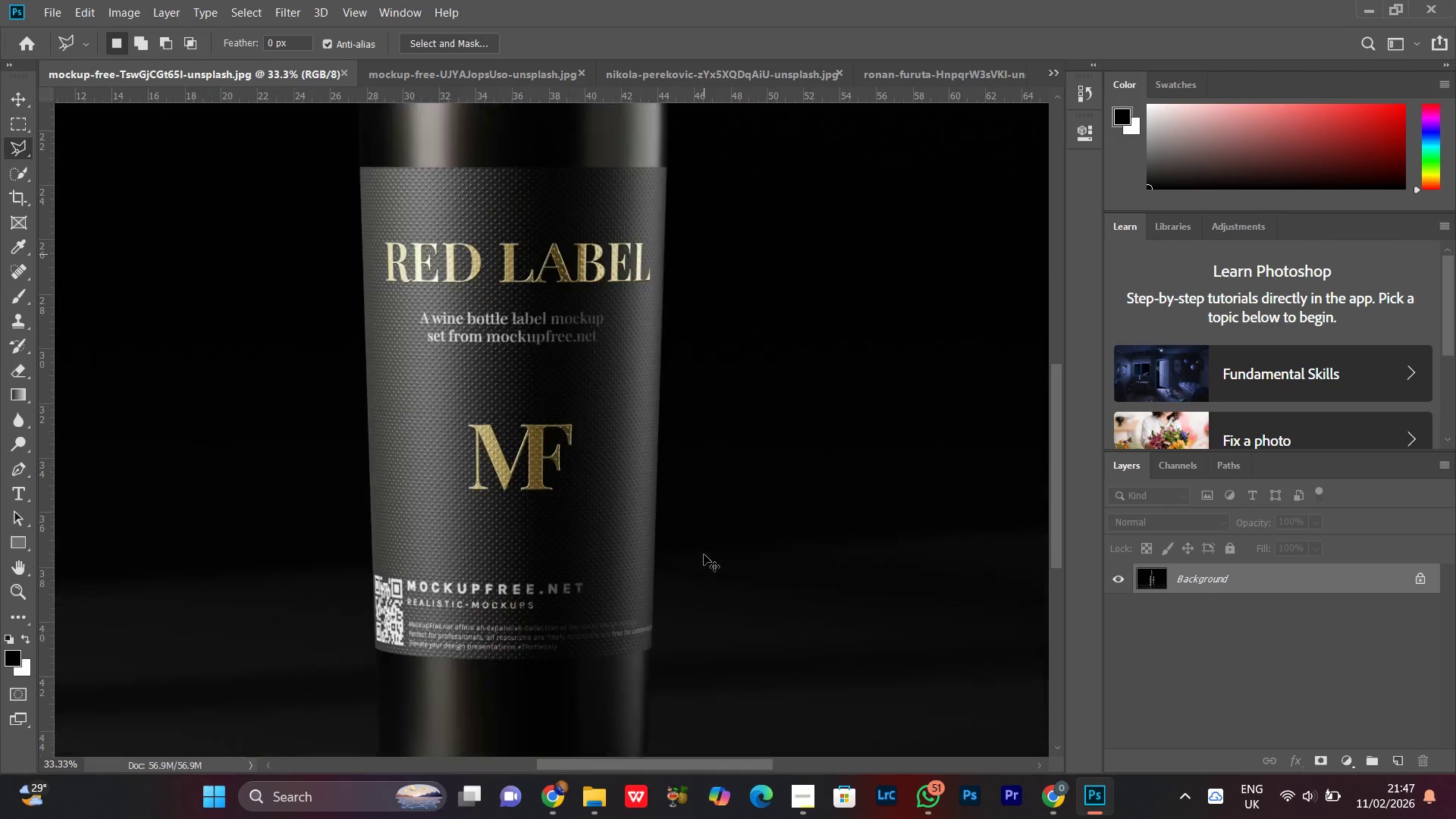 
key(Control+Equal)
 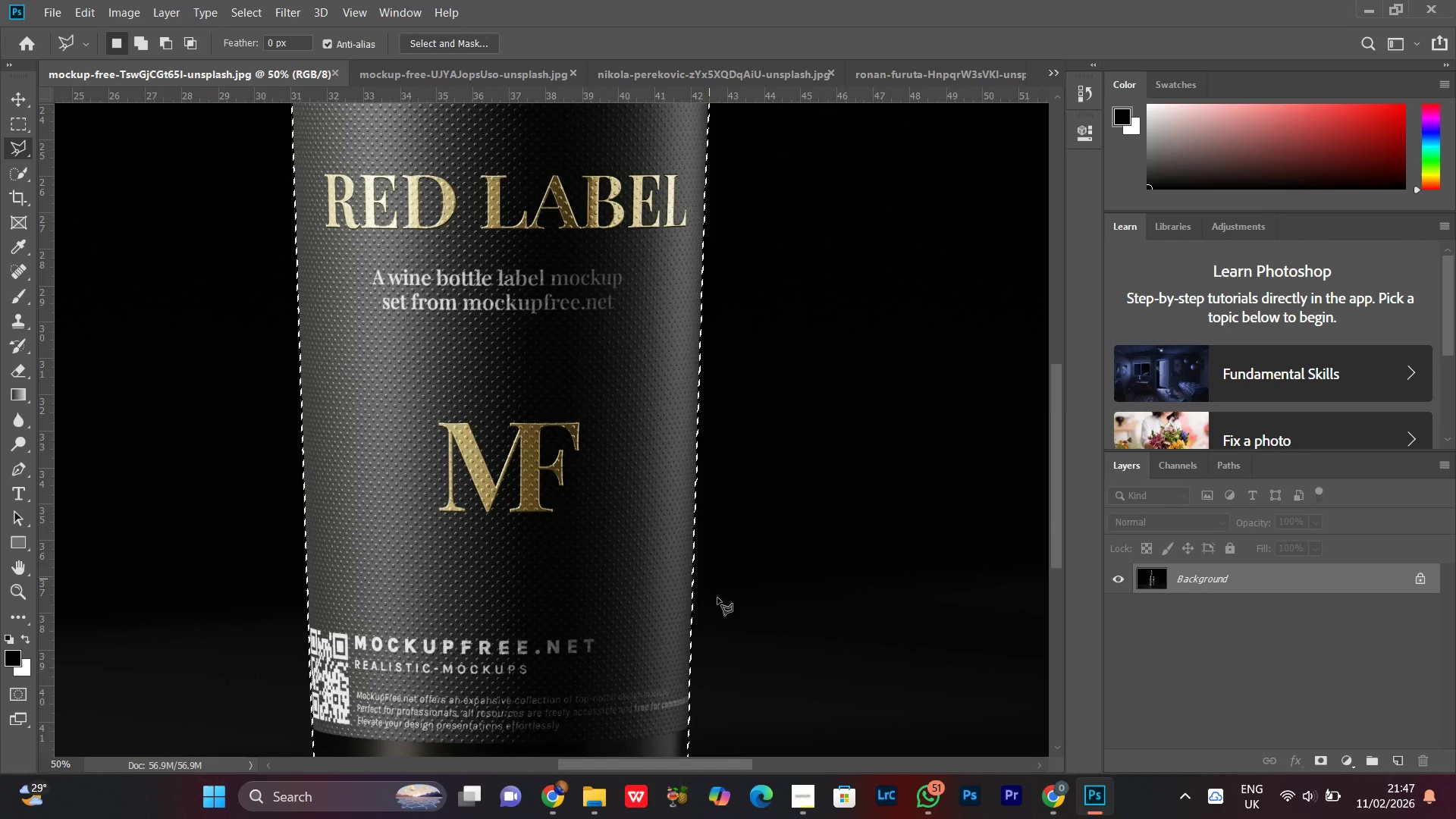 
hold_key(key=Space, duration=1.28)
 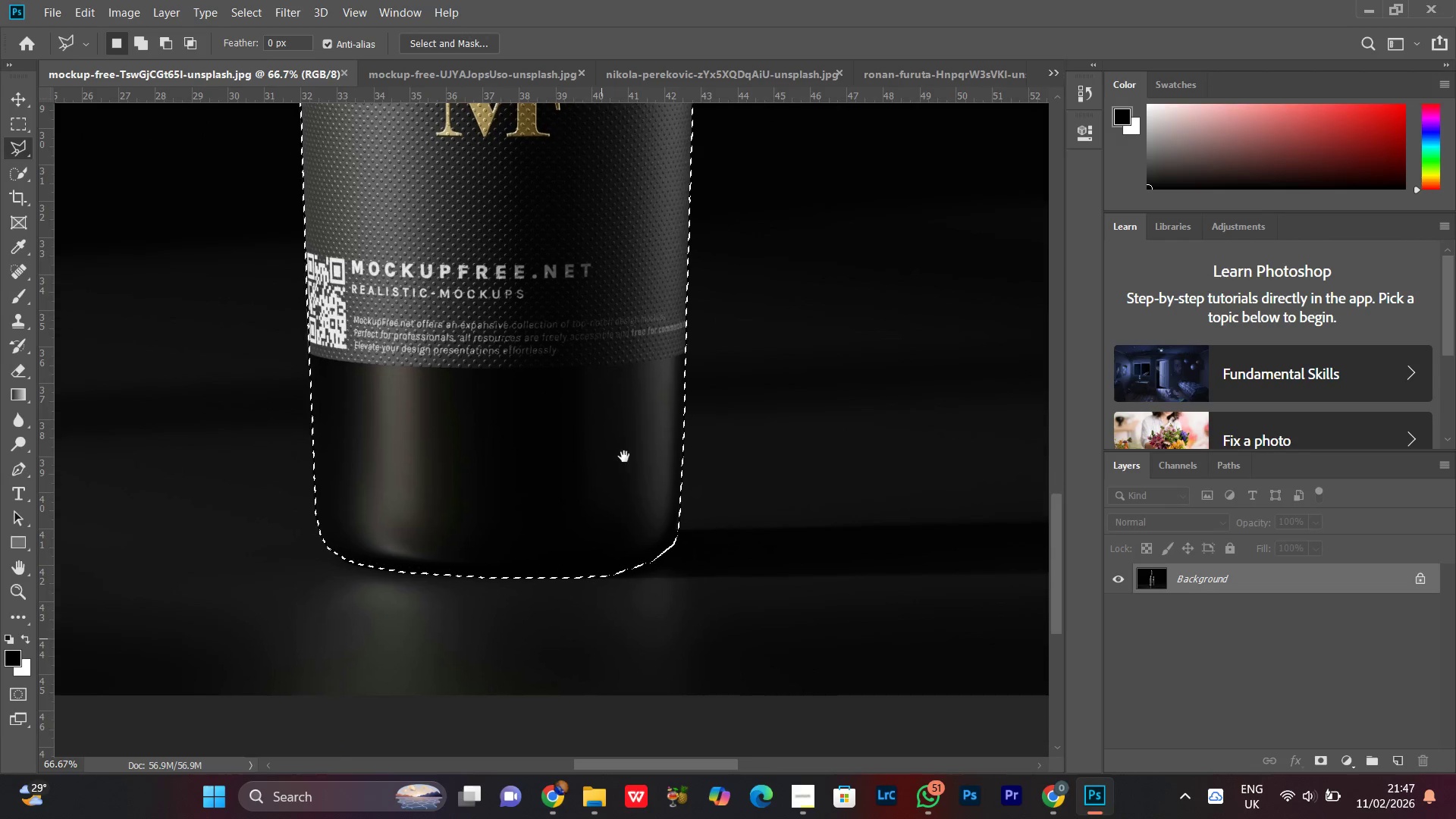 
left_click_drag(start_coordinate=[719, 601], to_coordinate=[692, 408])
 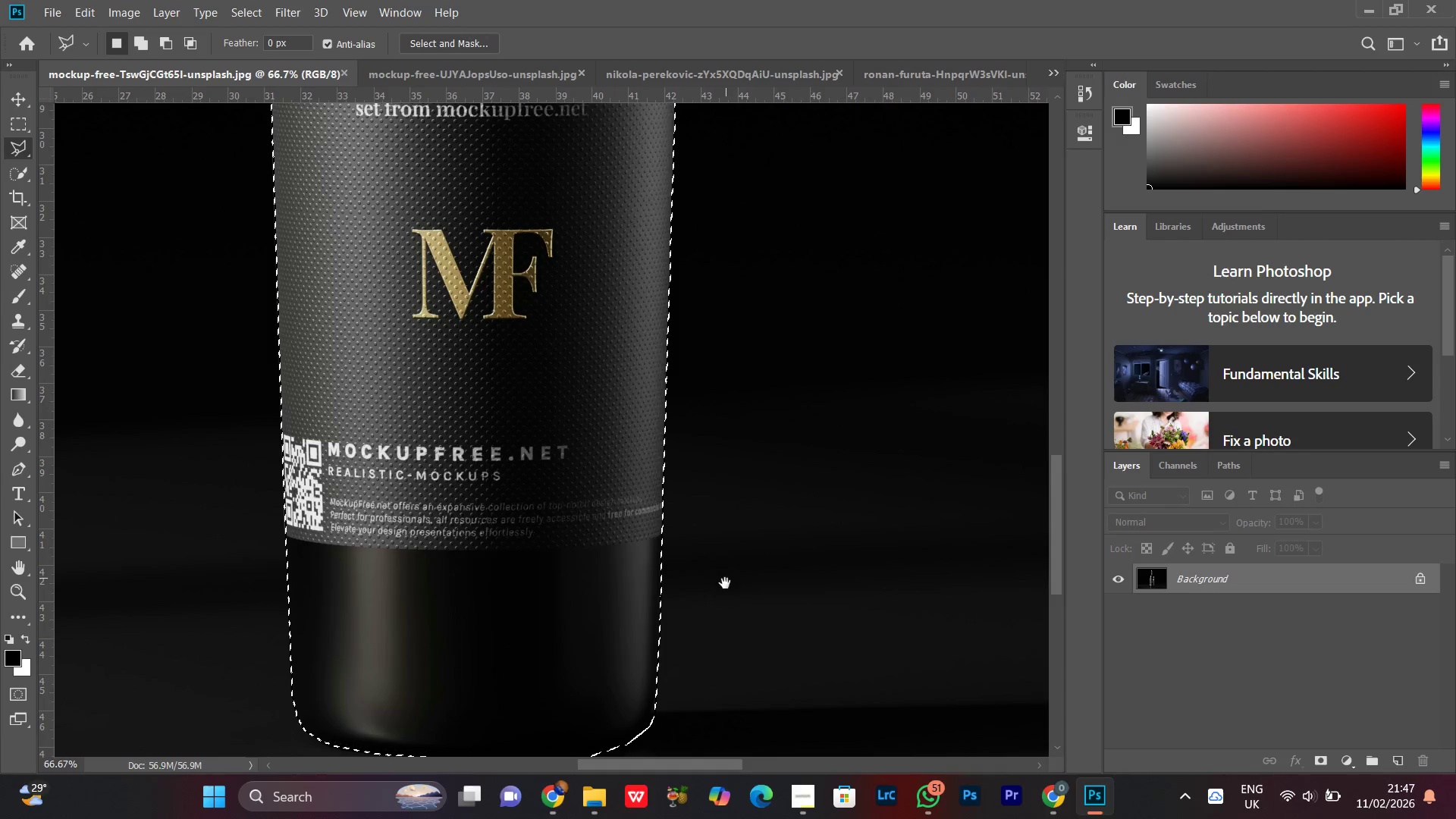 
hold_key(key=Space, duration=1.5)
 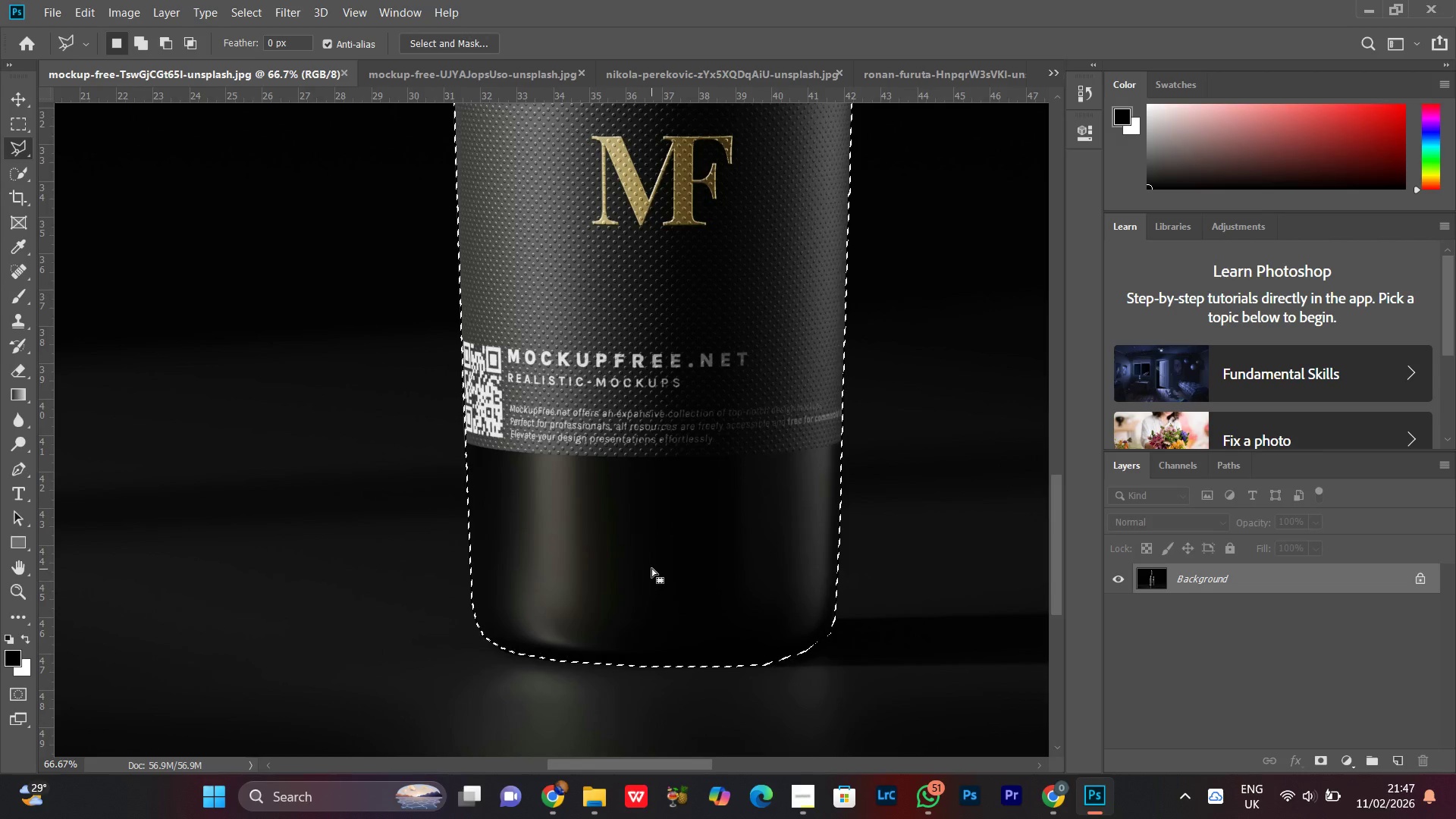 
left_click_drag(start_coordinate=[601, 639], to_coordinate=[624, 457])
 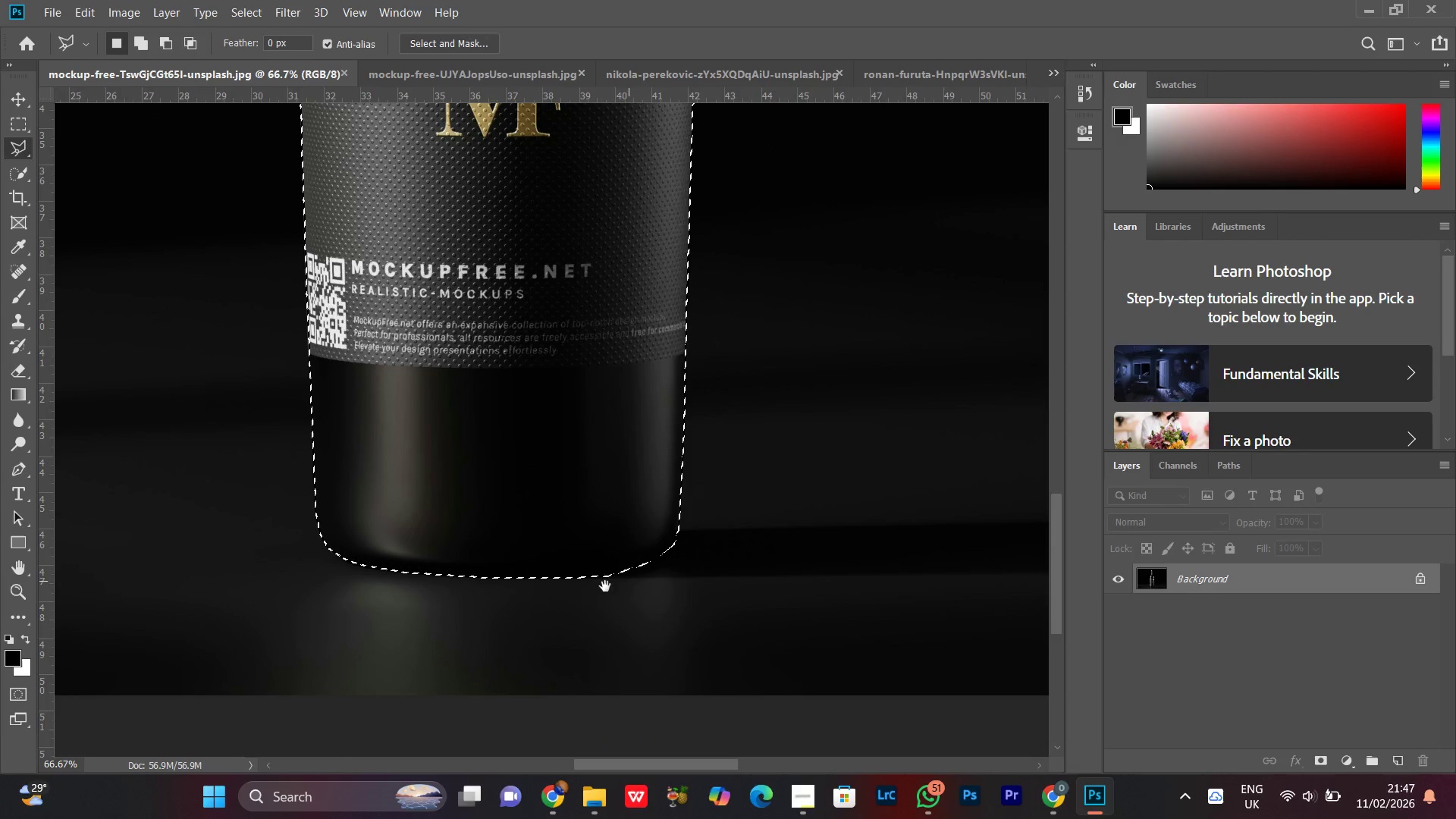 
left_click_drag(start_coordinate=[494, 490], to_coordinate=[651, 579])
 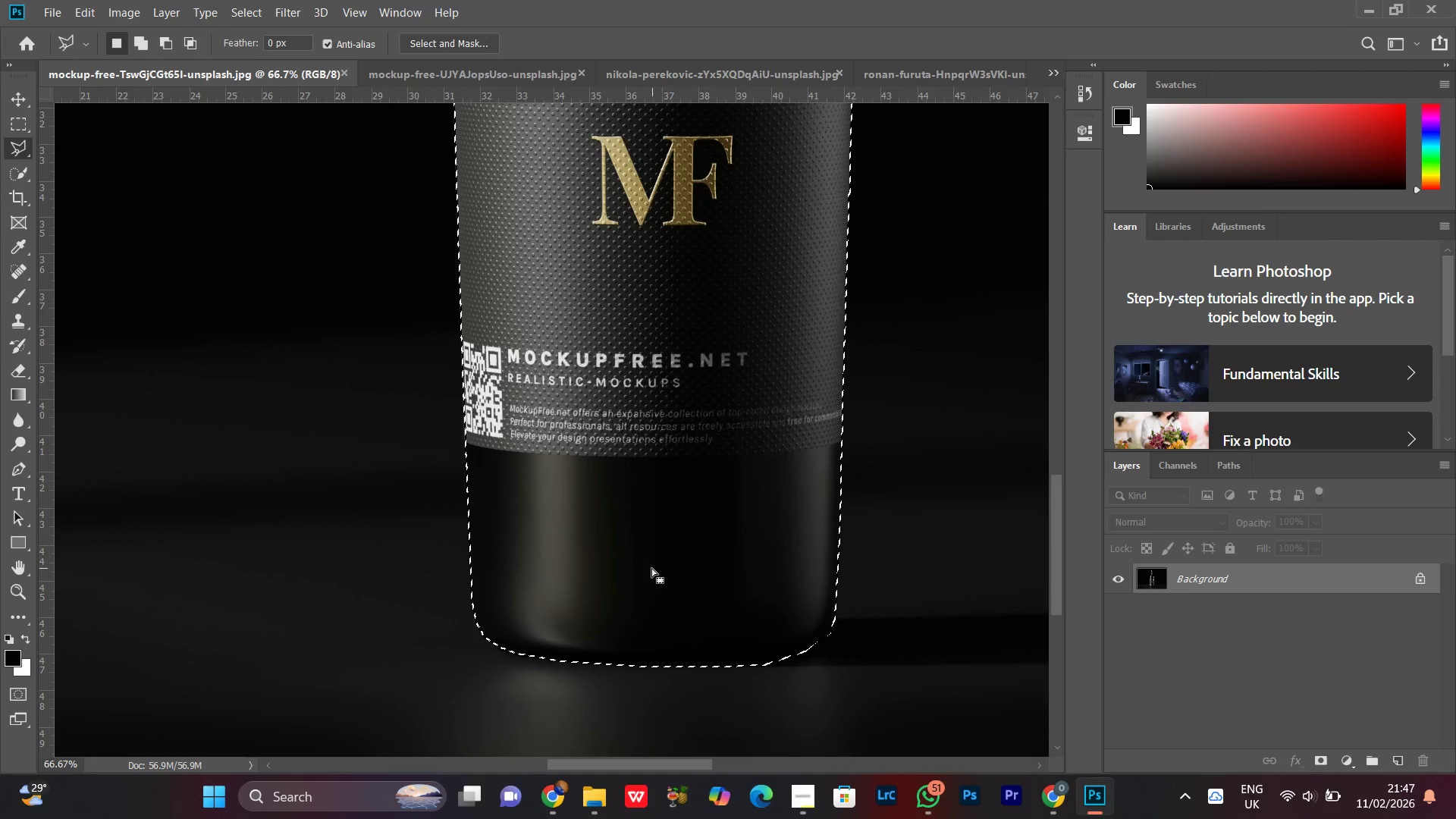 
hold_key(key=Space, duration=0.34)
 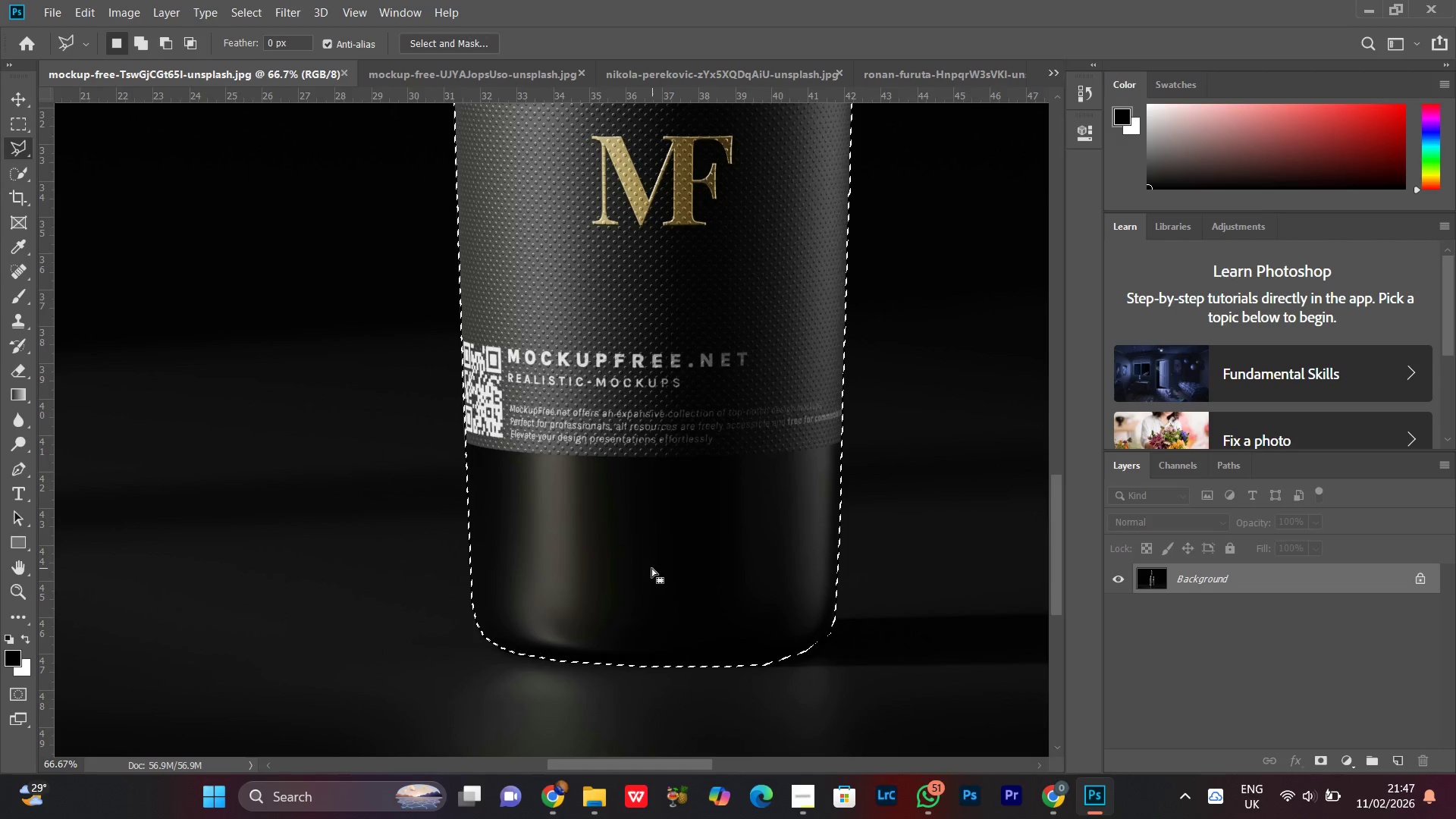 
key(Control+Equal)
 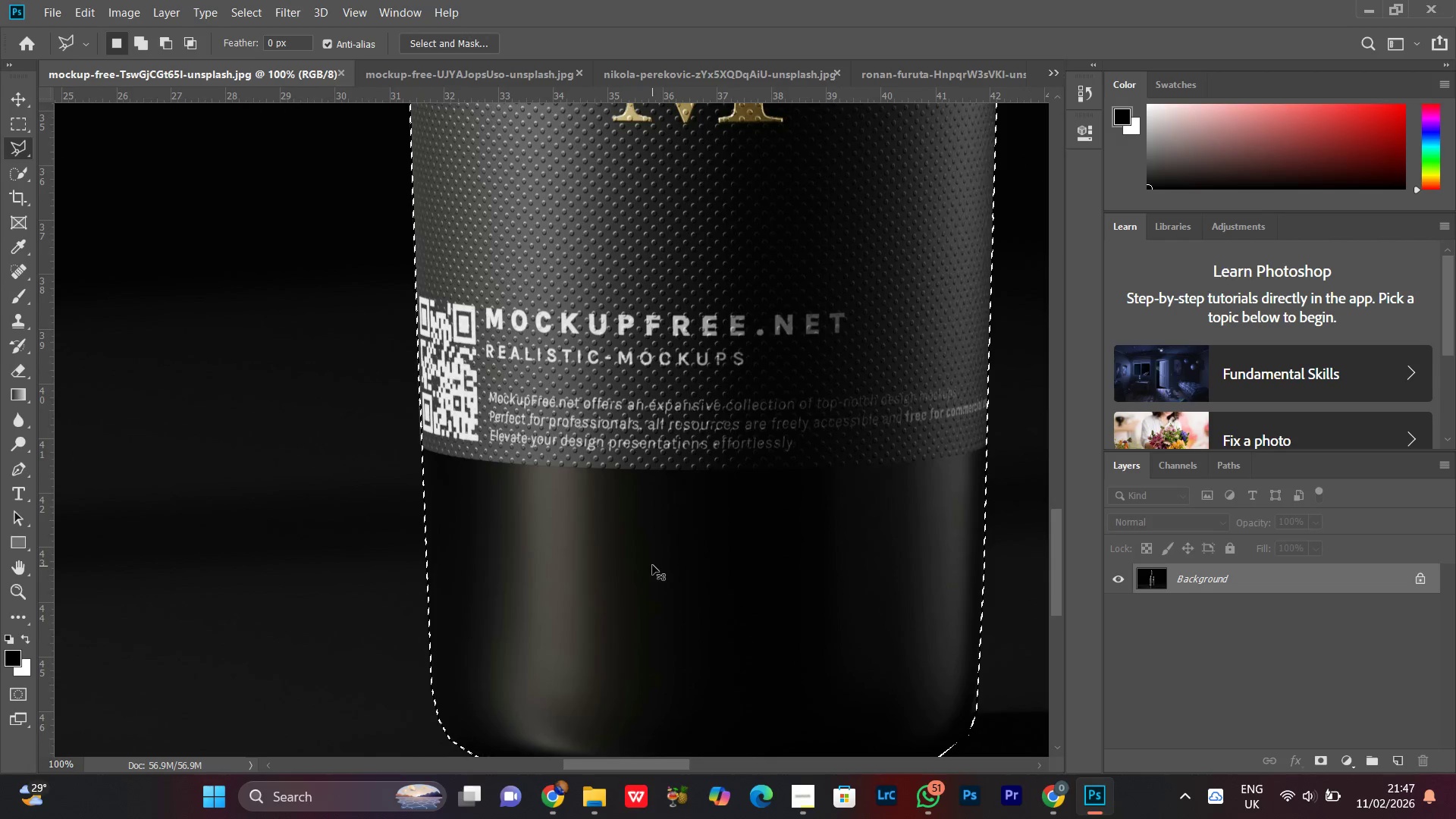 
key(Control+Minus)
 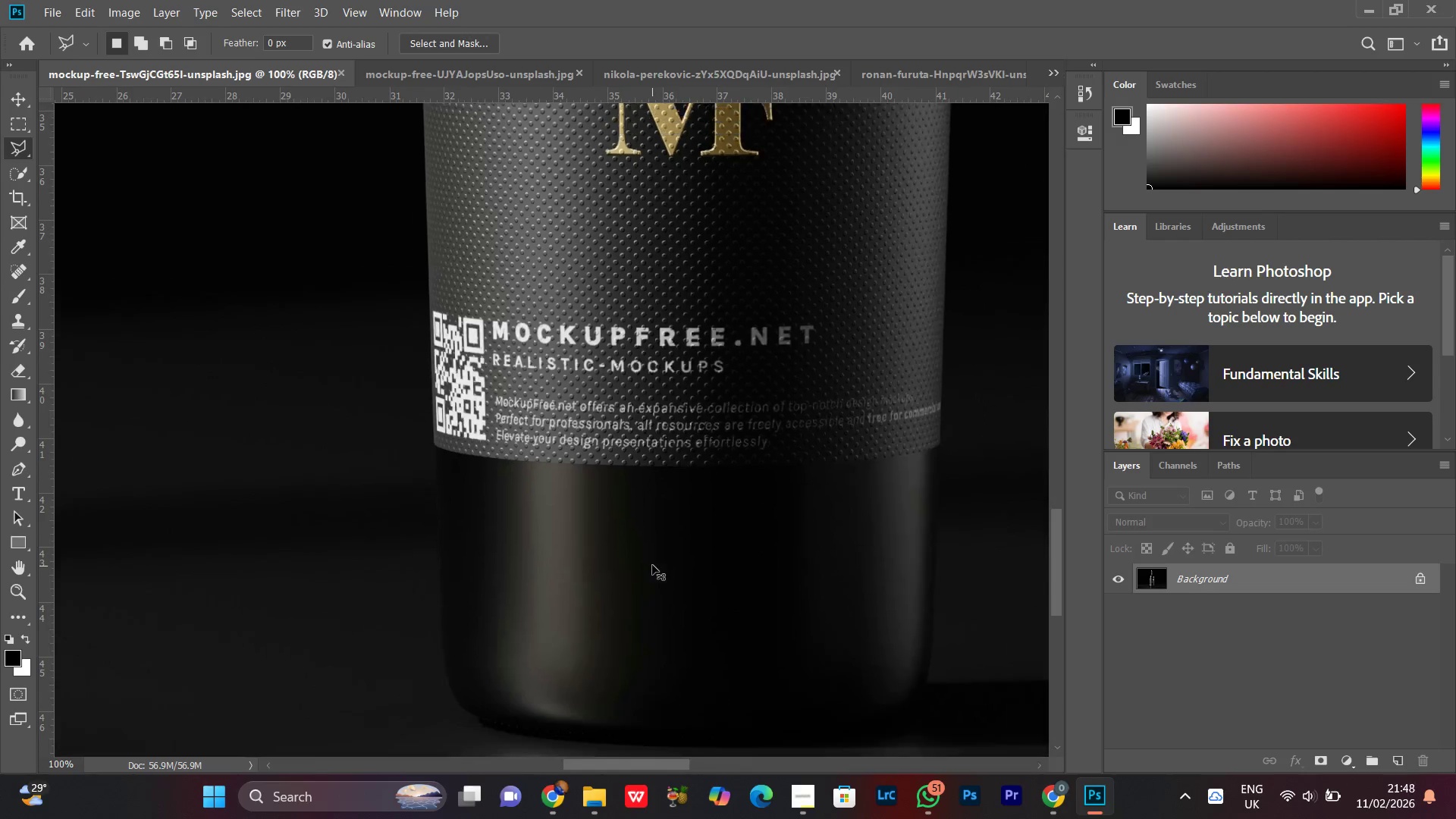 
key(Control+Minus)
 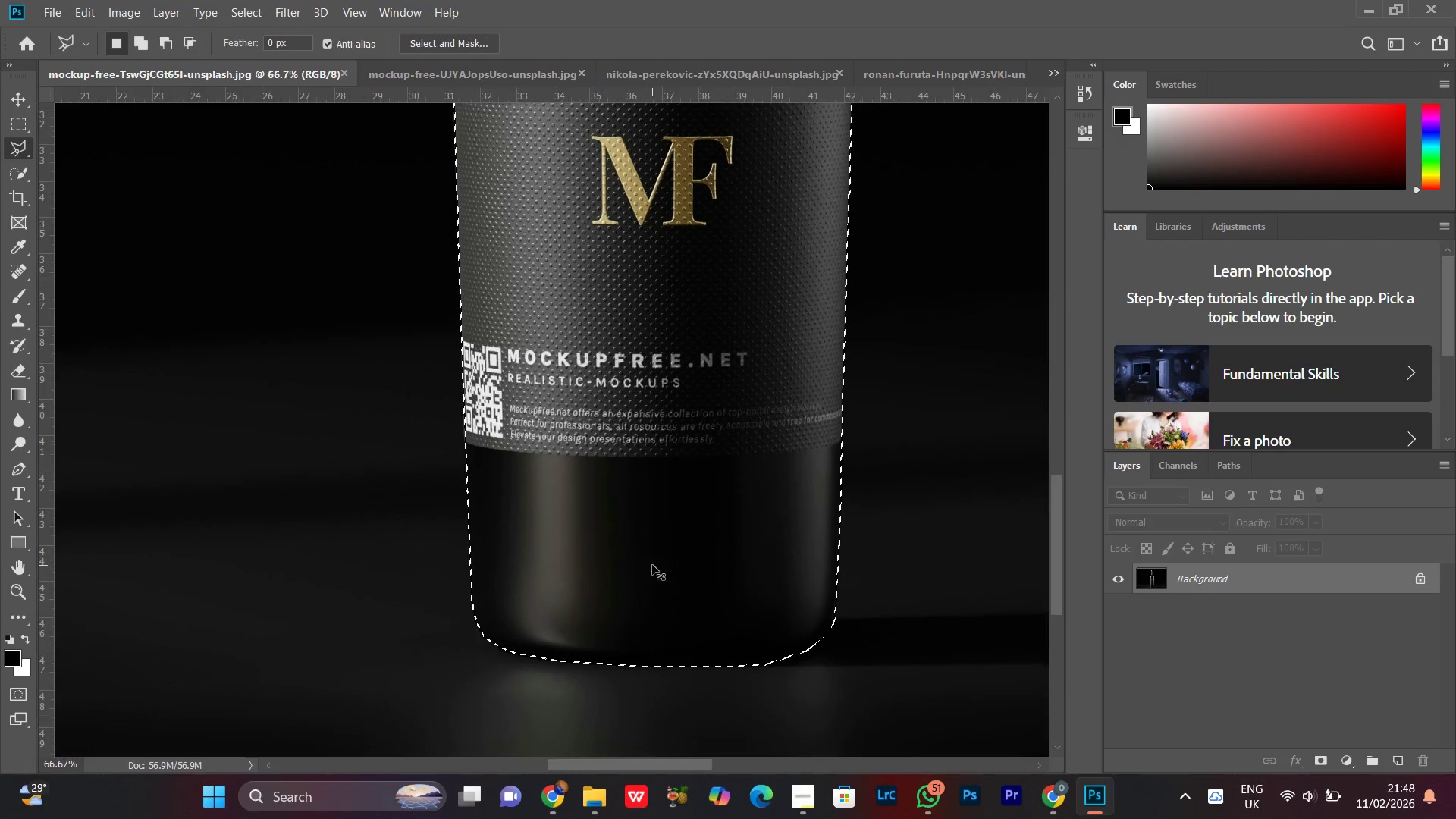 
key(Control+Minus)
 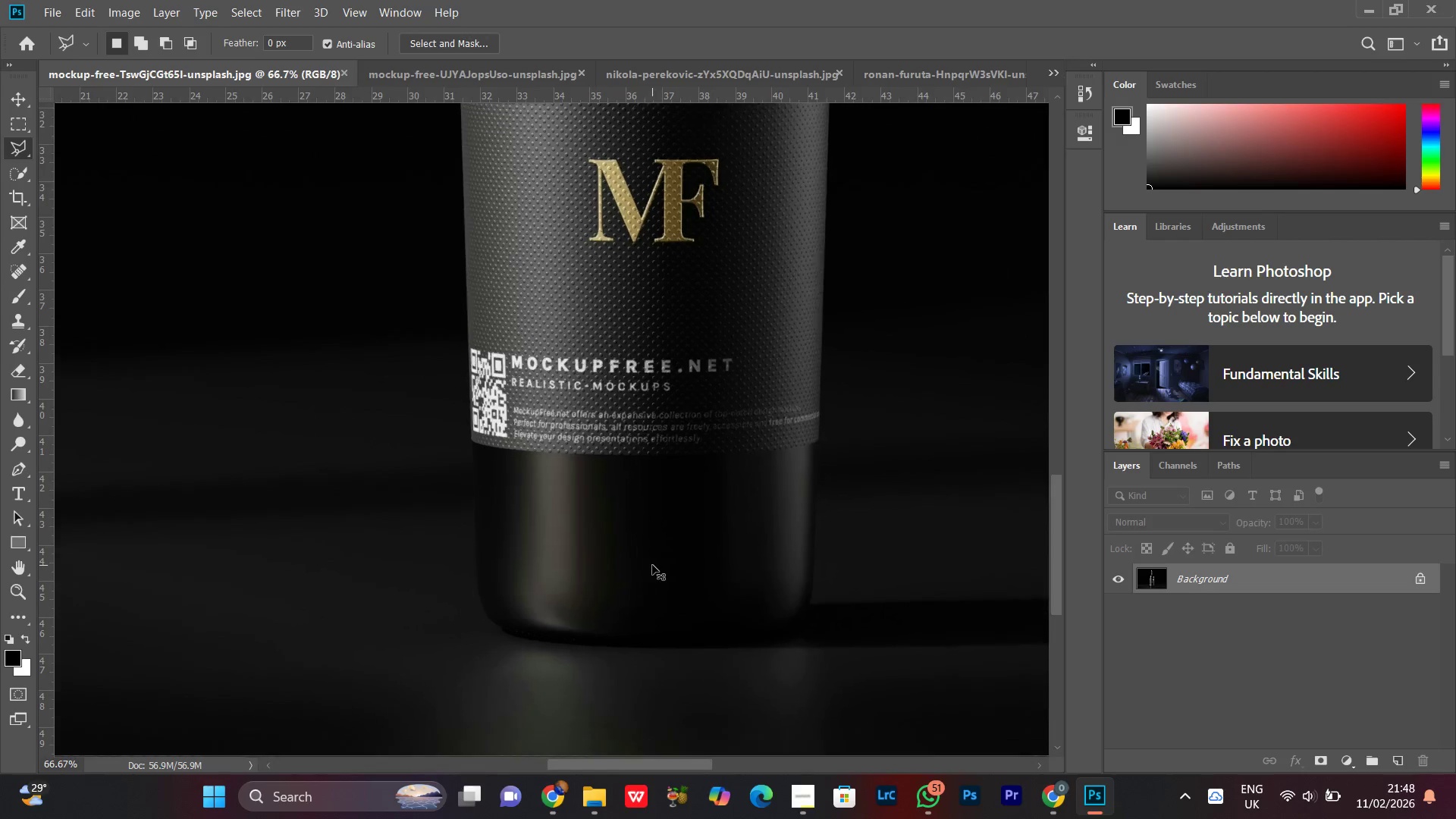 
key(Control+Minus)
 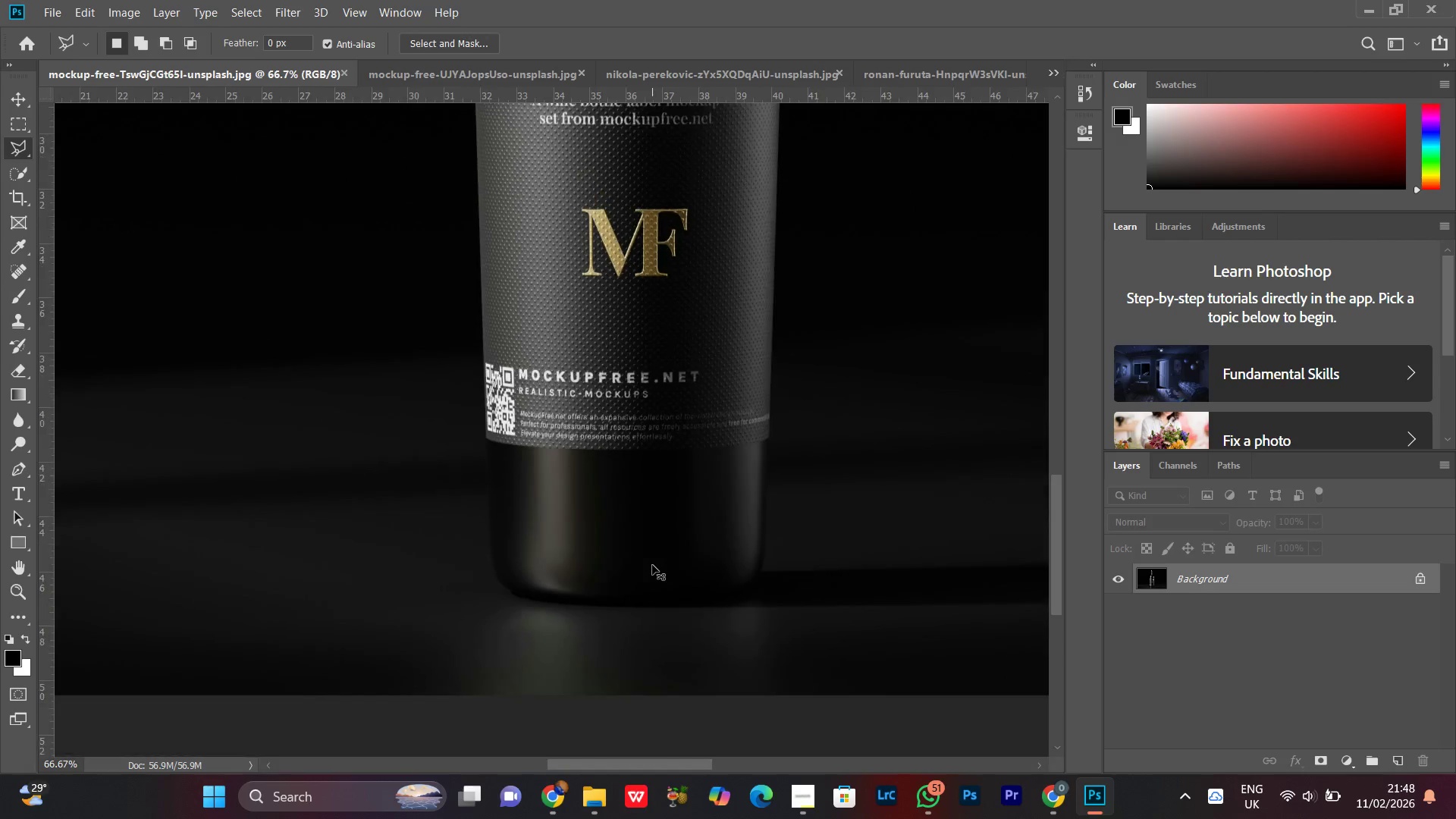 
key(Control+Minus)
 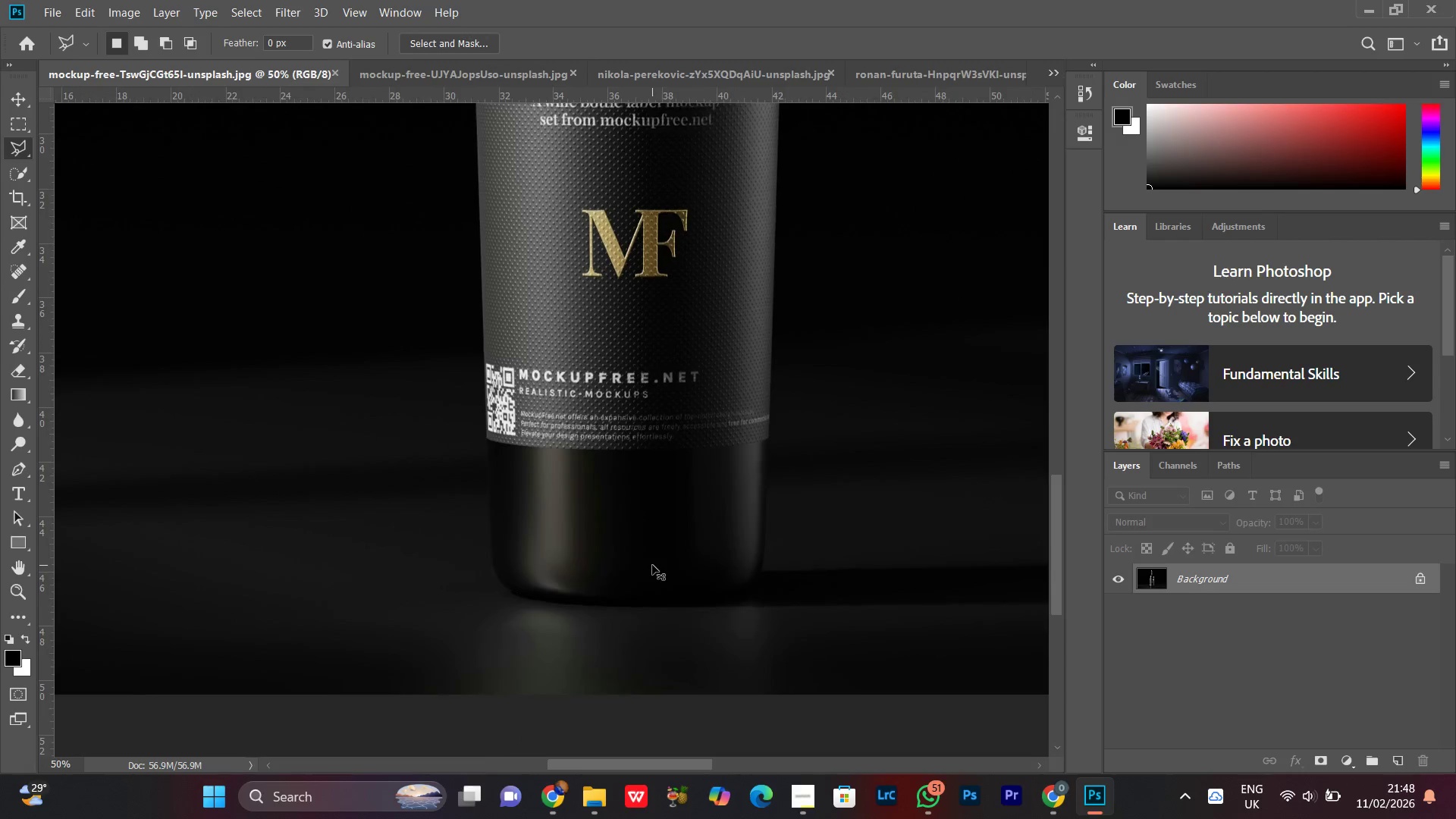 
key(Control+Minus)
 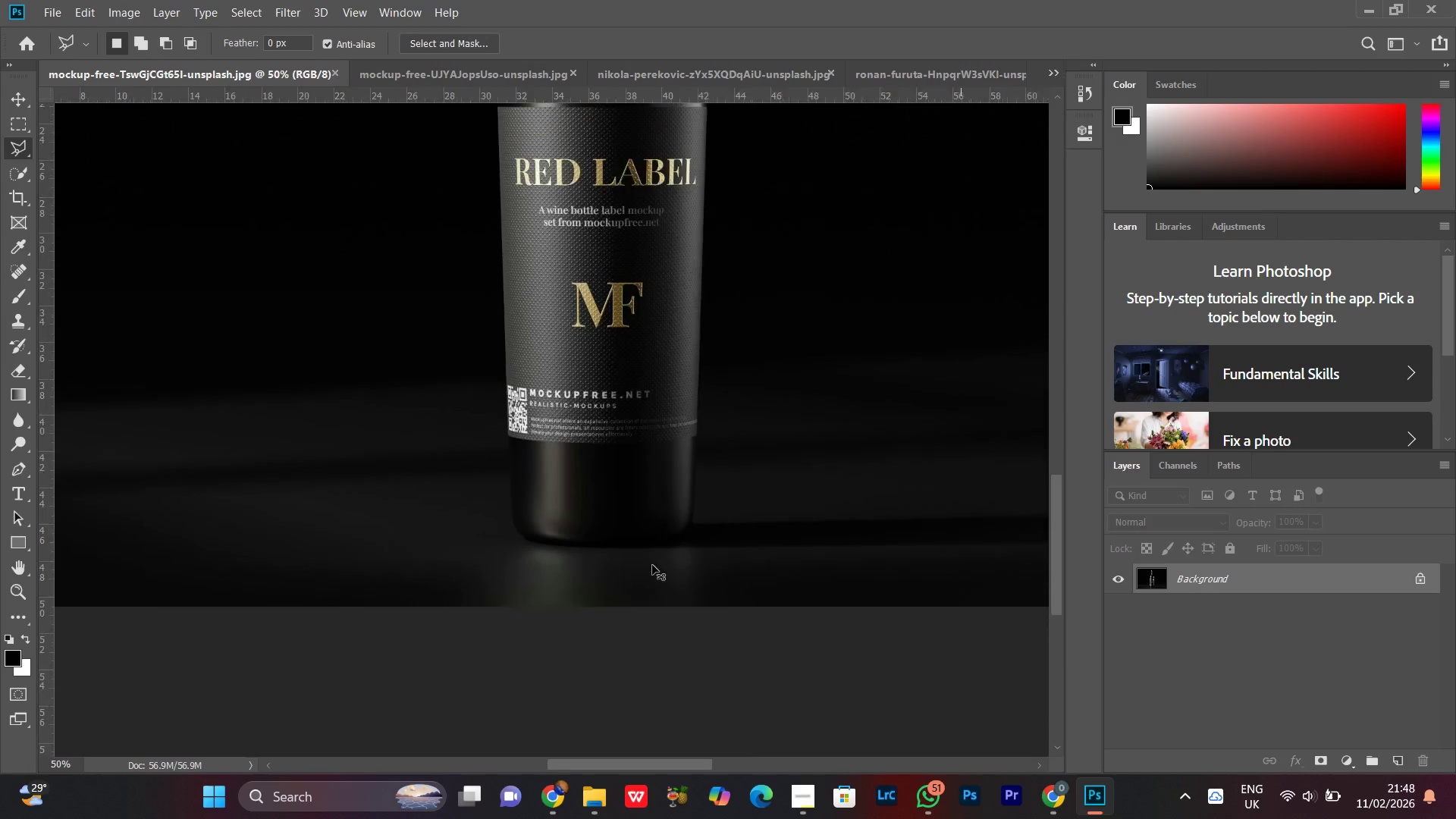 
key(Control+Minus)
 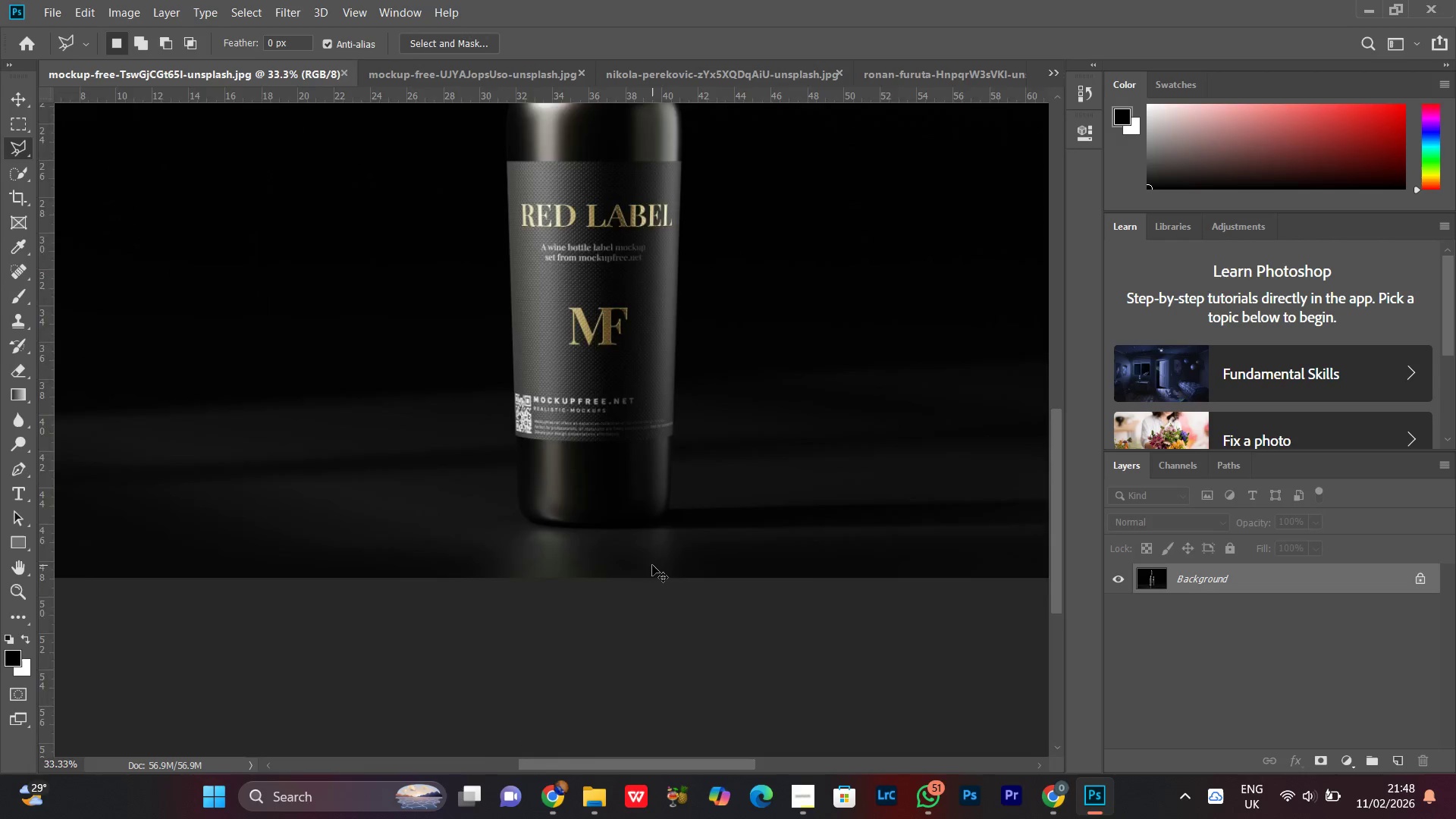 
key(Control+Minus)
 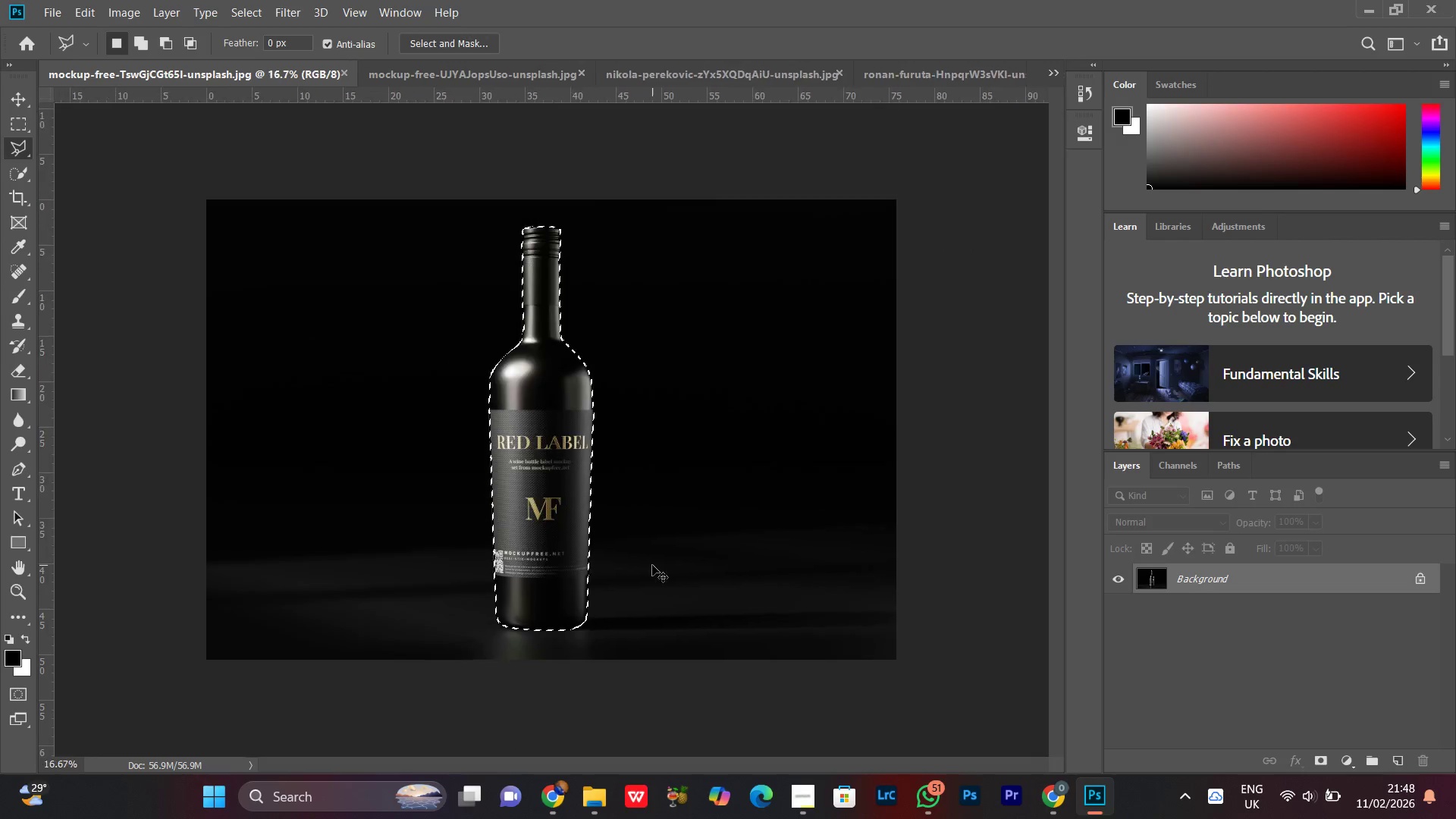 
key(Control+Equal)
 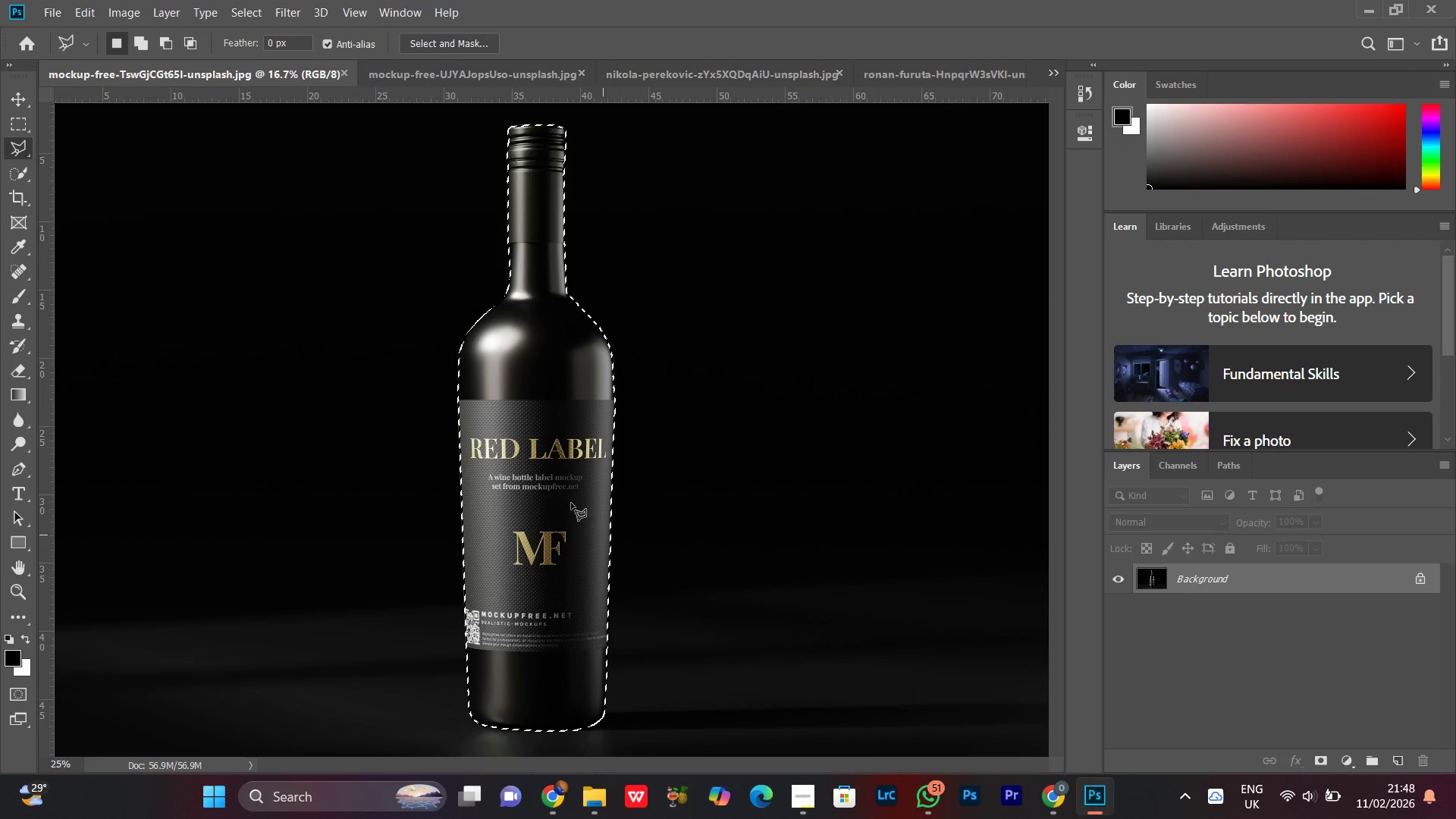 
key(Control+Minus)
 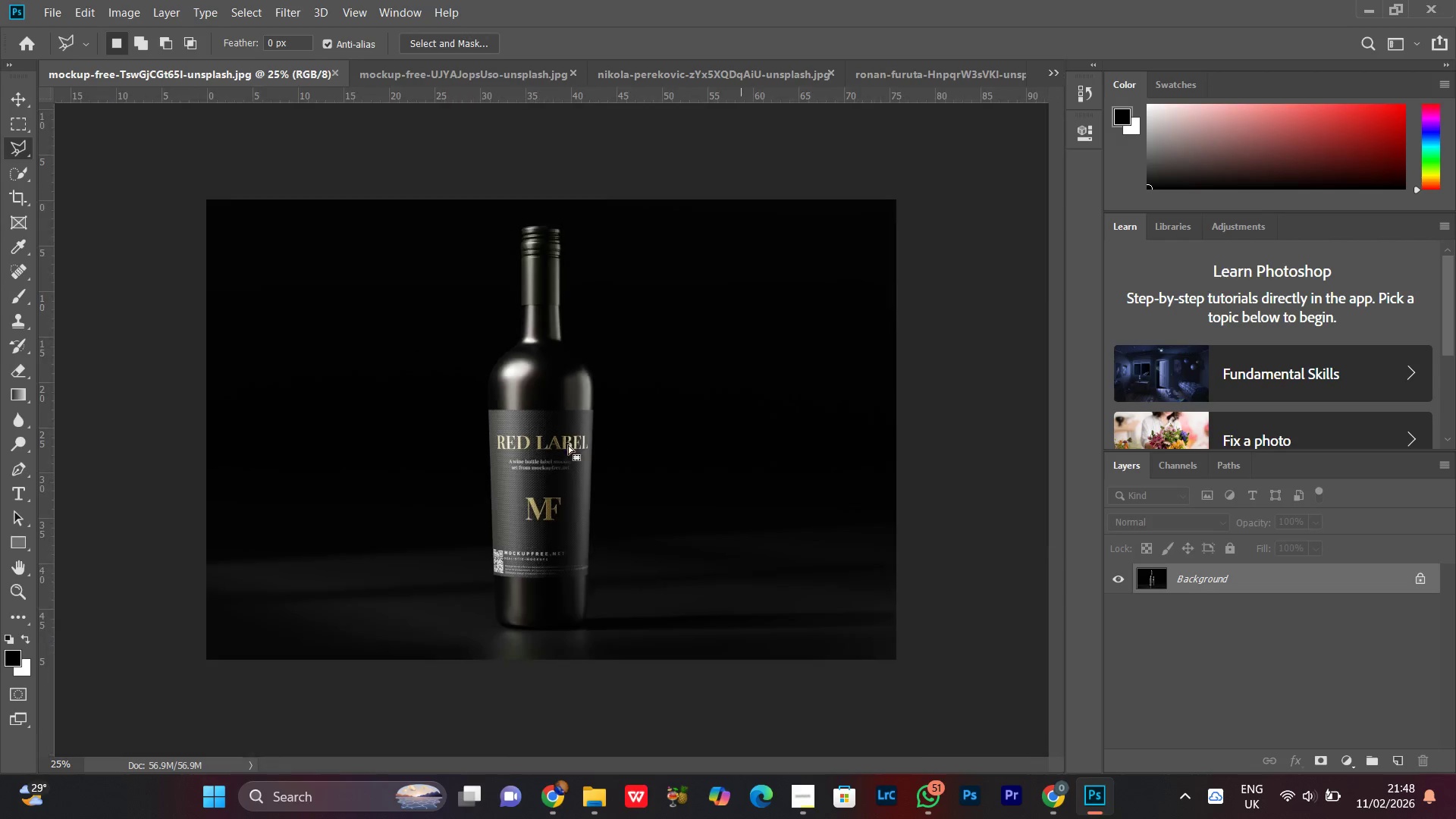 
right_click([565, 427])
 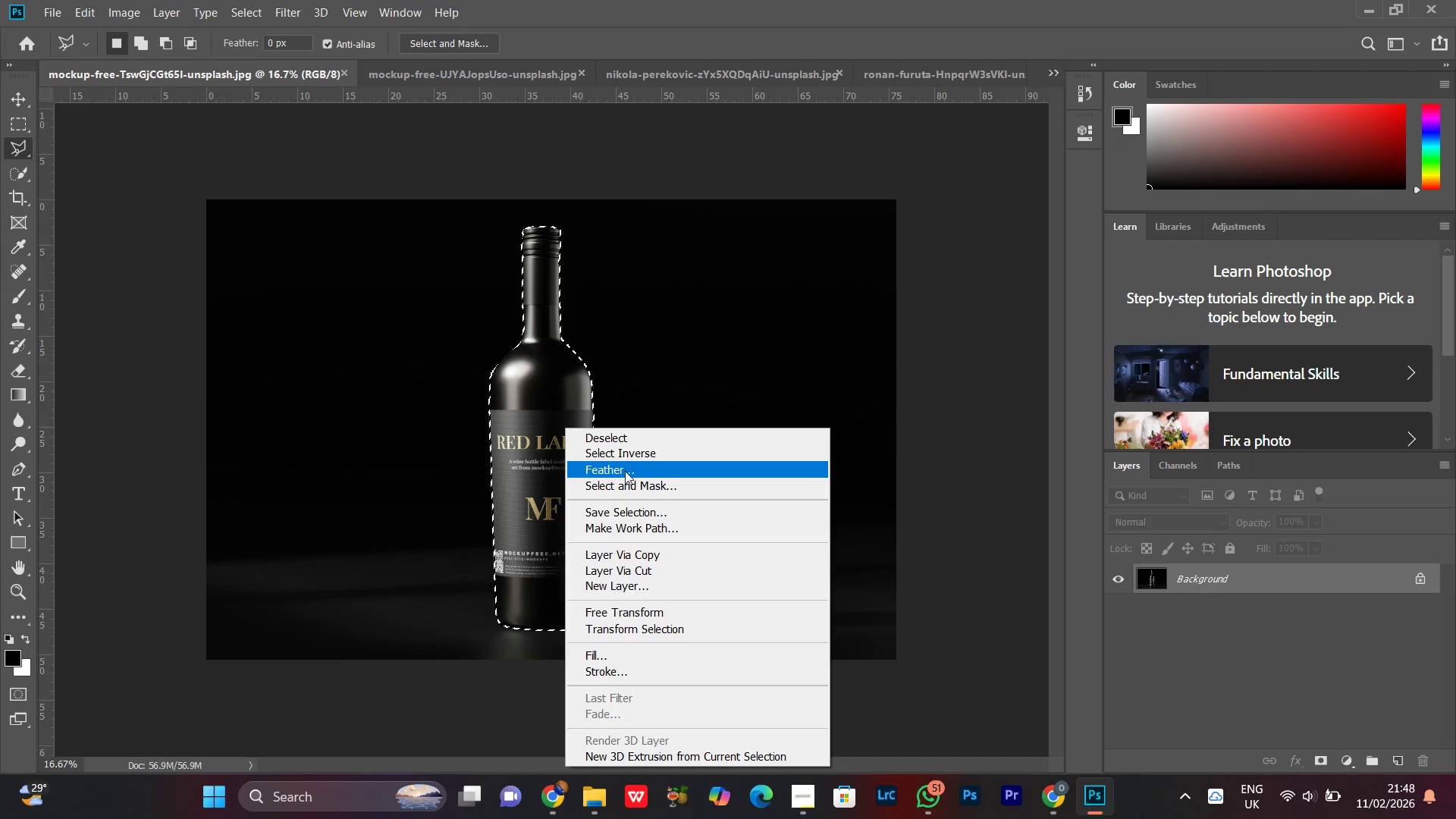 
left_click([623, 472])
 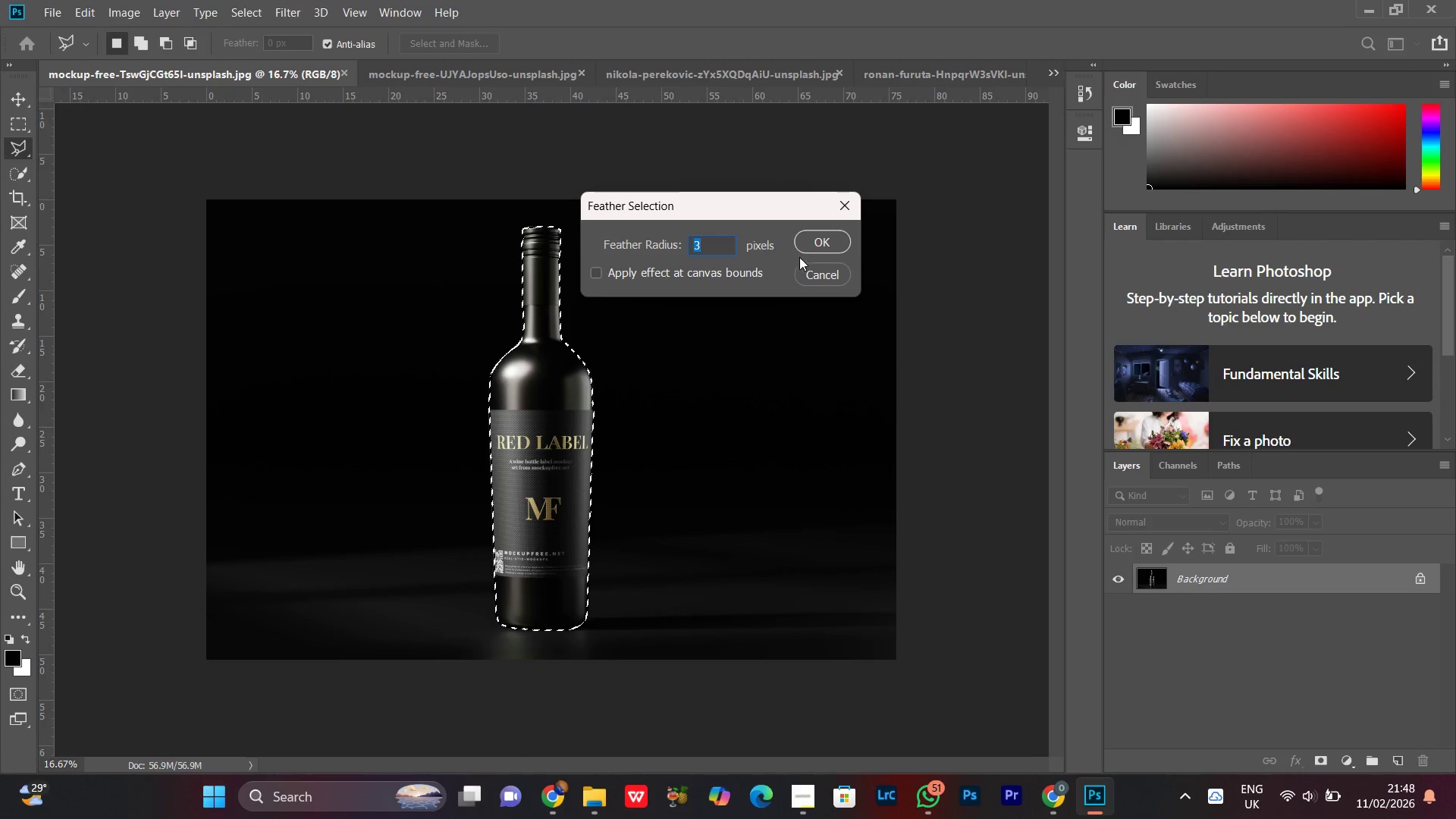 
left_click([812, 249])
 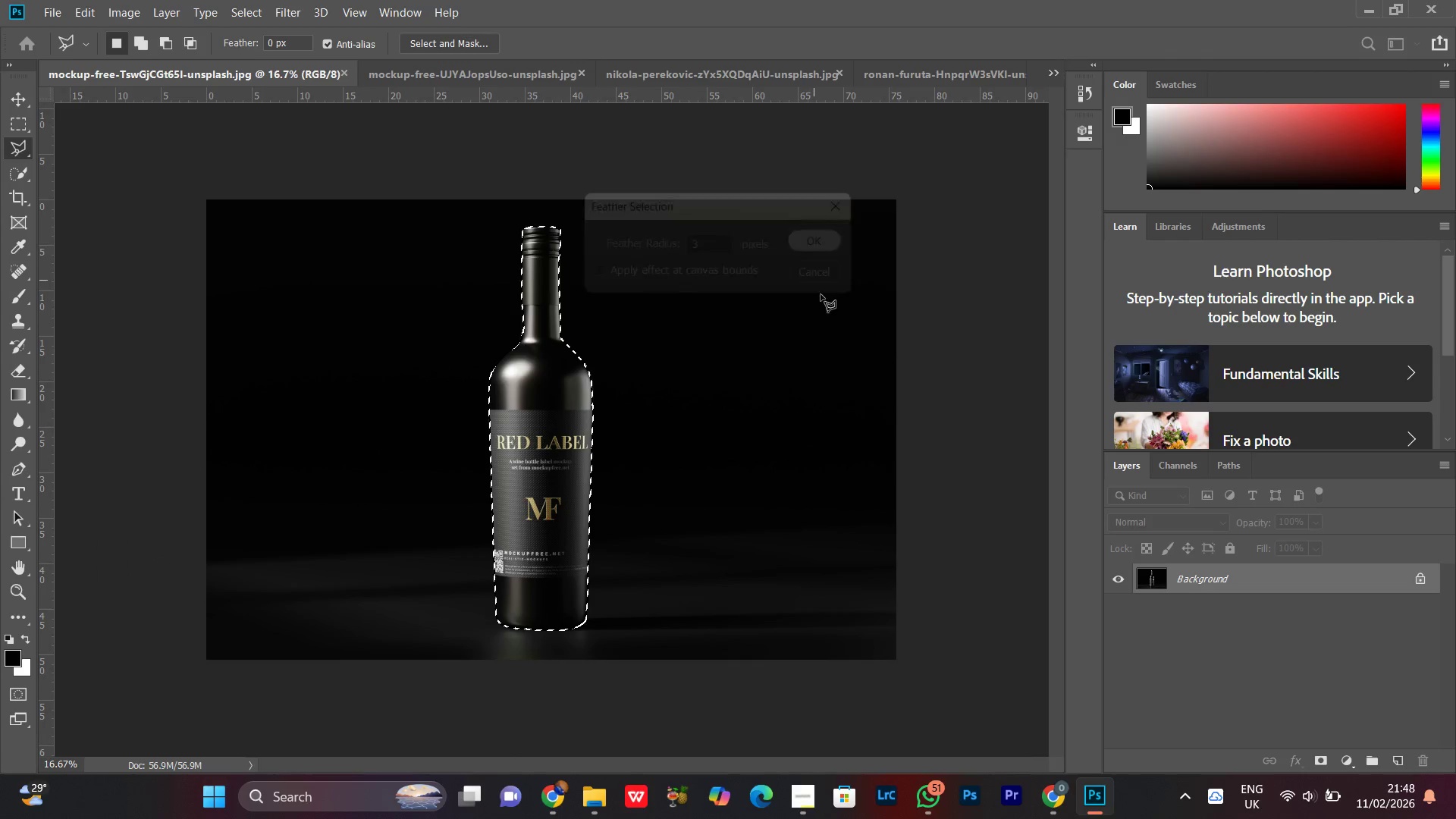 
key(Control+J)
 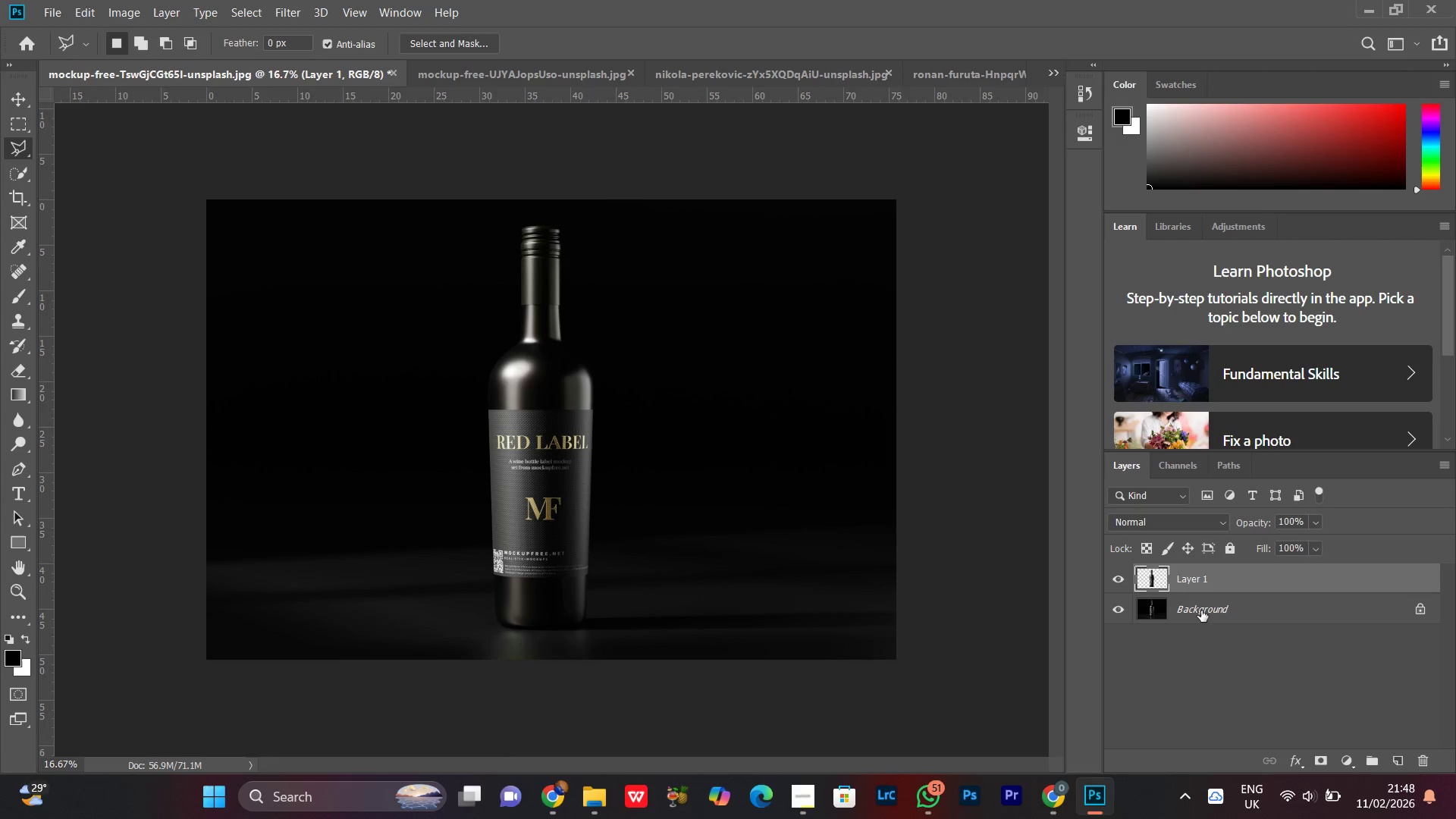 
left_click([1201, 610])
 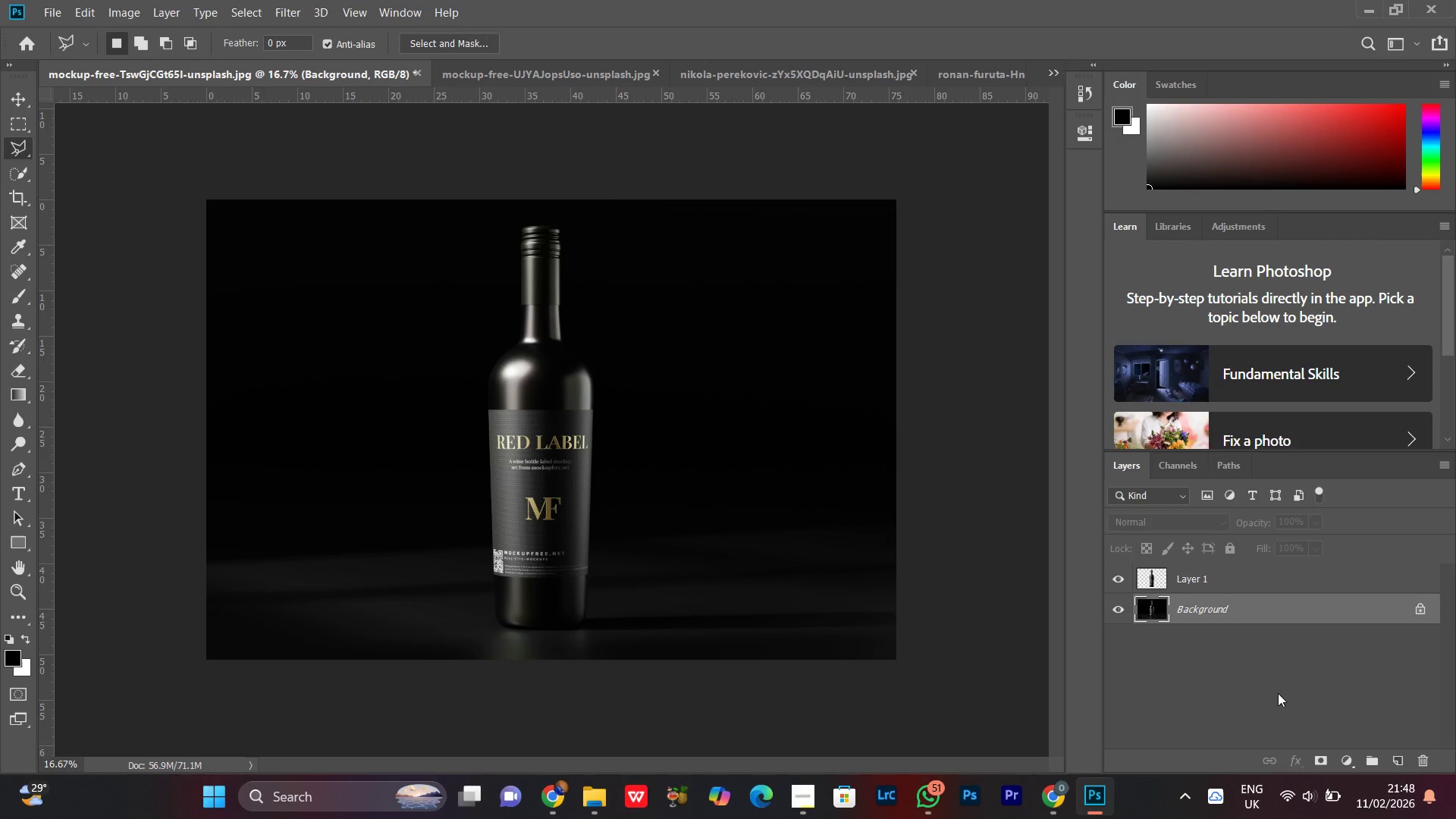 
hold_key(key=ControlLeft, duration=0.56)
 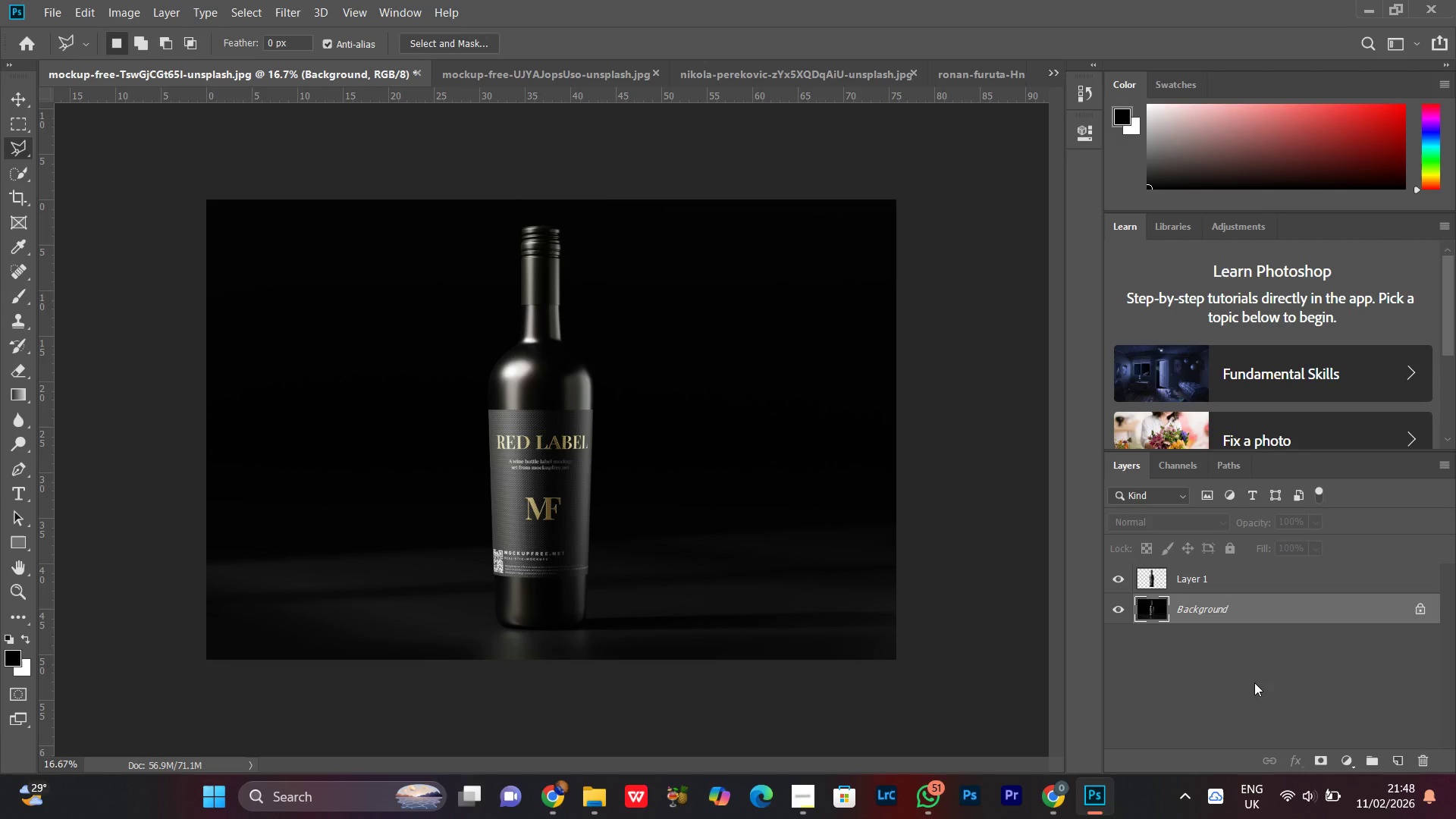 
key(Control+L)
 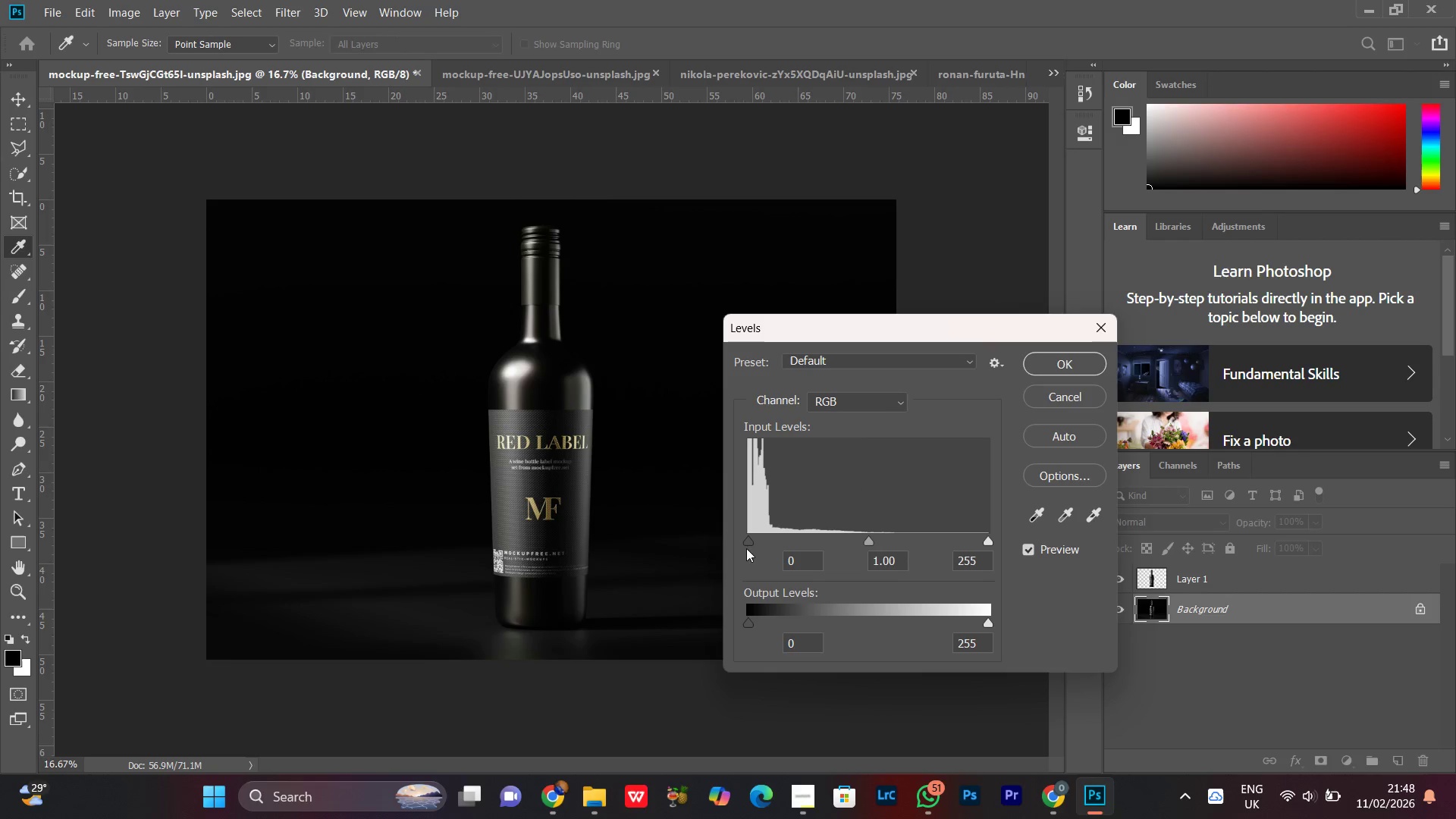 
left_click_drag(start_coordinate=[752, 538], to_coordinate=[805, 546])
 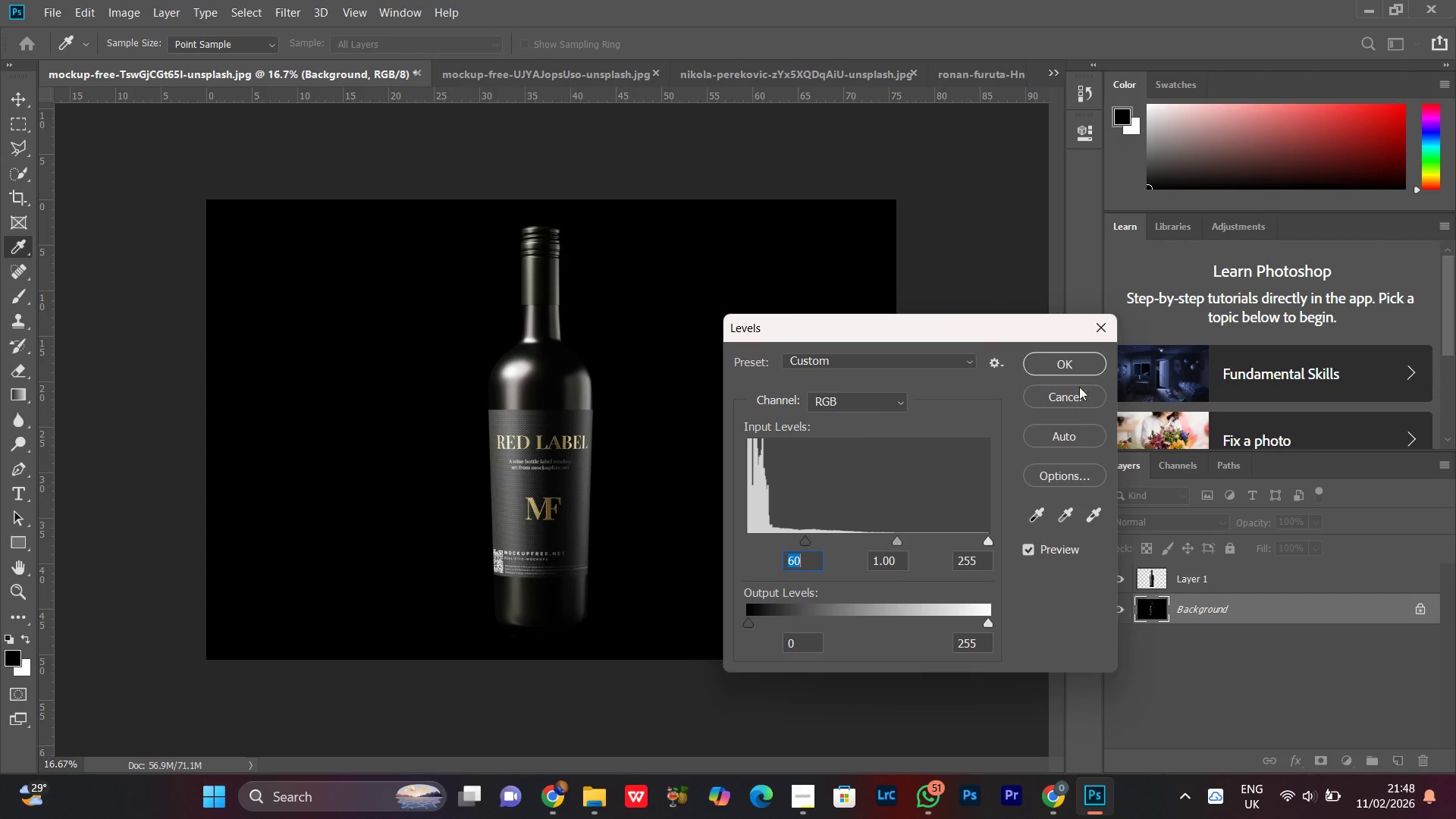 
left_click([1075, 364])
 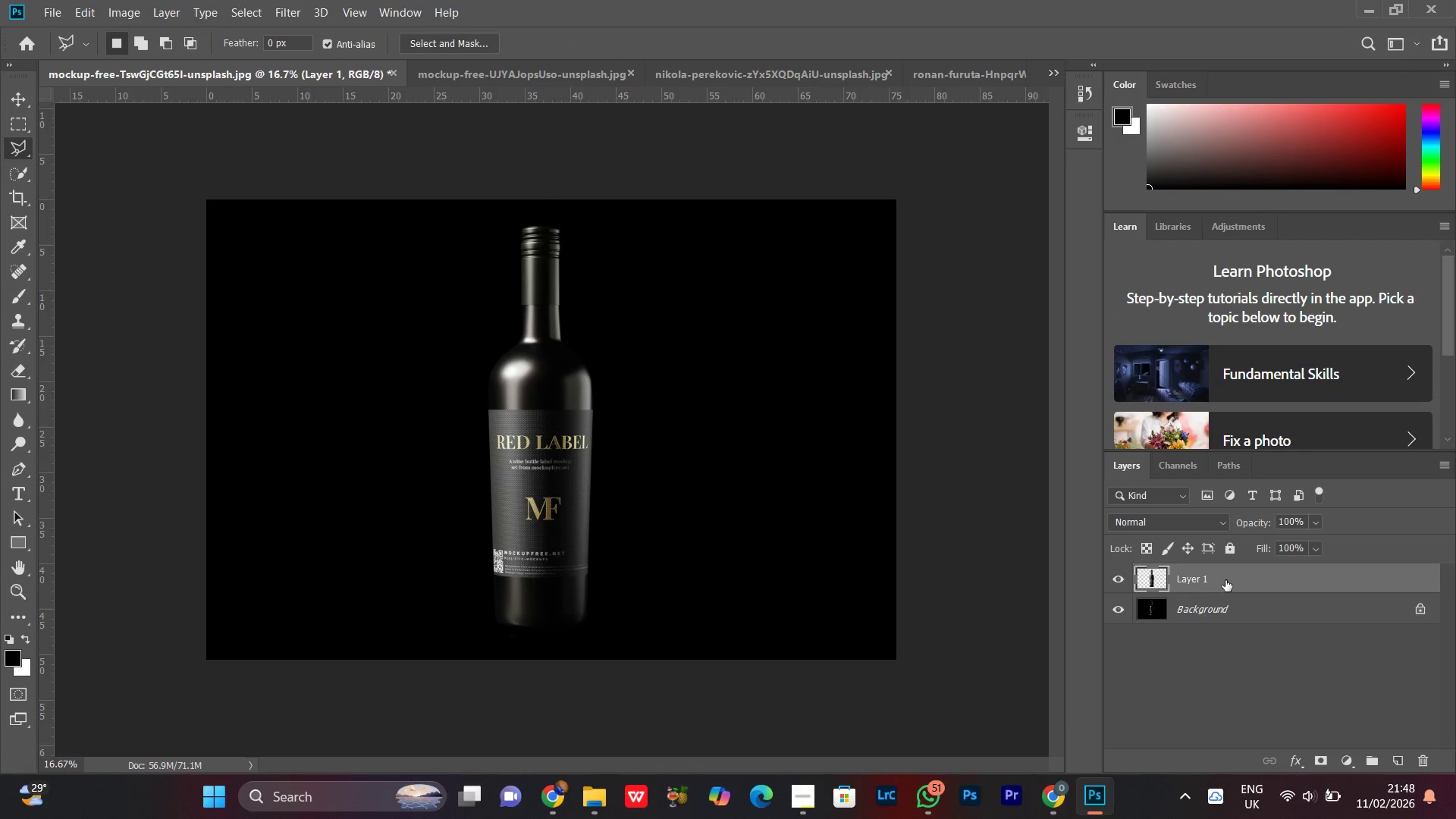 
hold_key(key=Unknown, duration=0.36)
 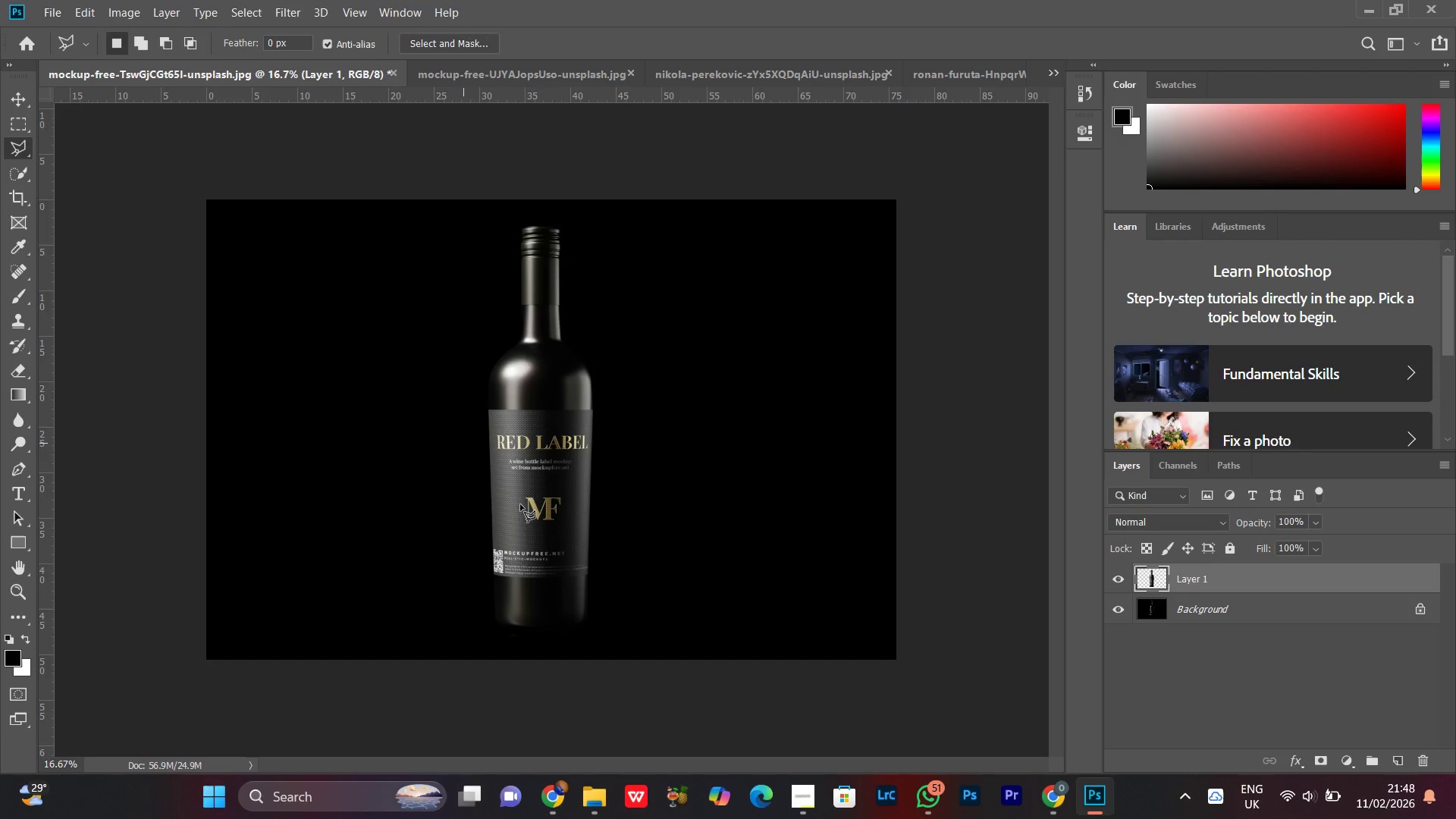 
left_click([17, 101])
 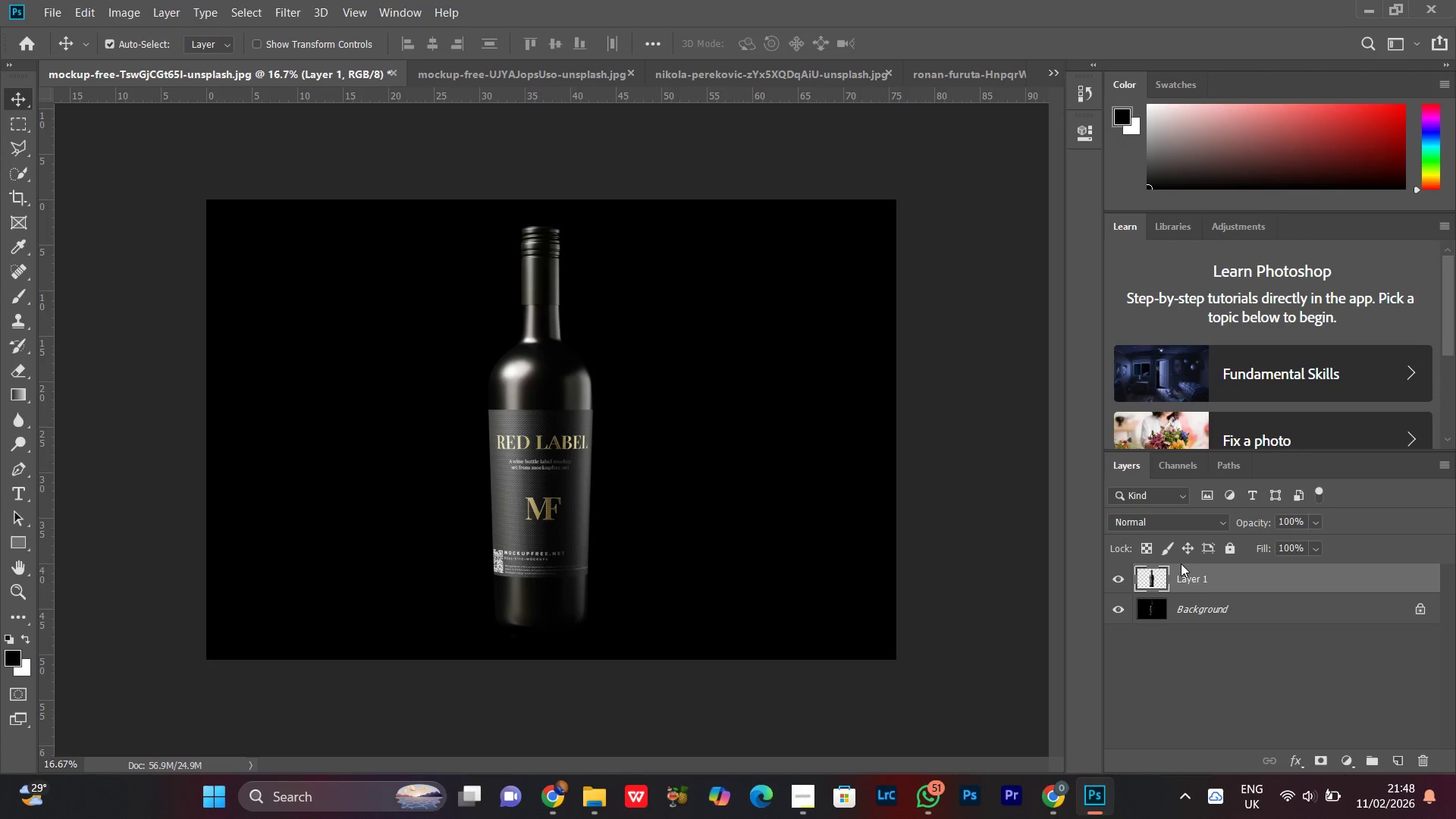 
key(Control+M)
 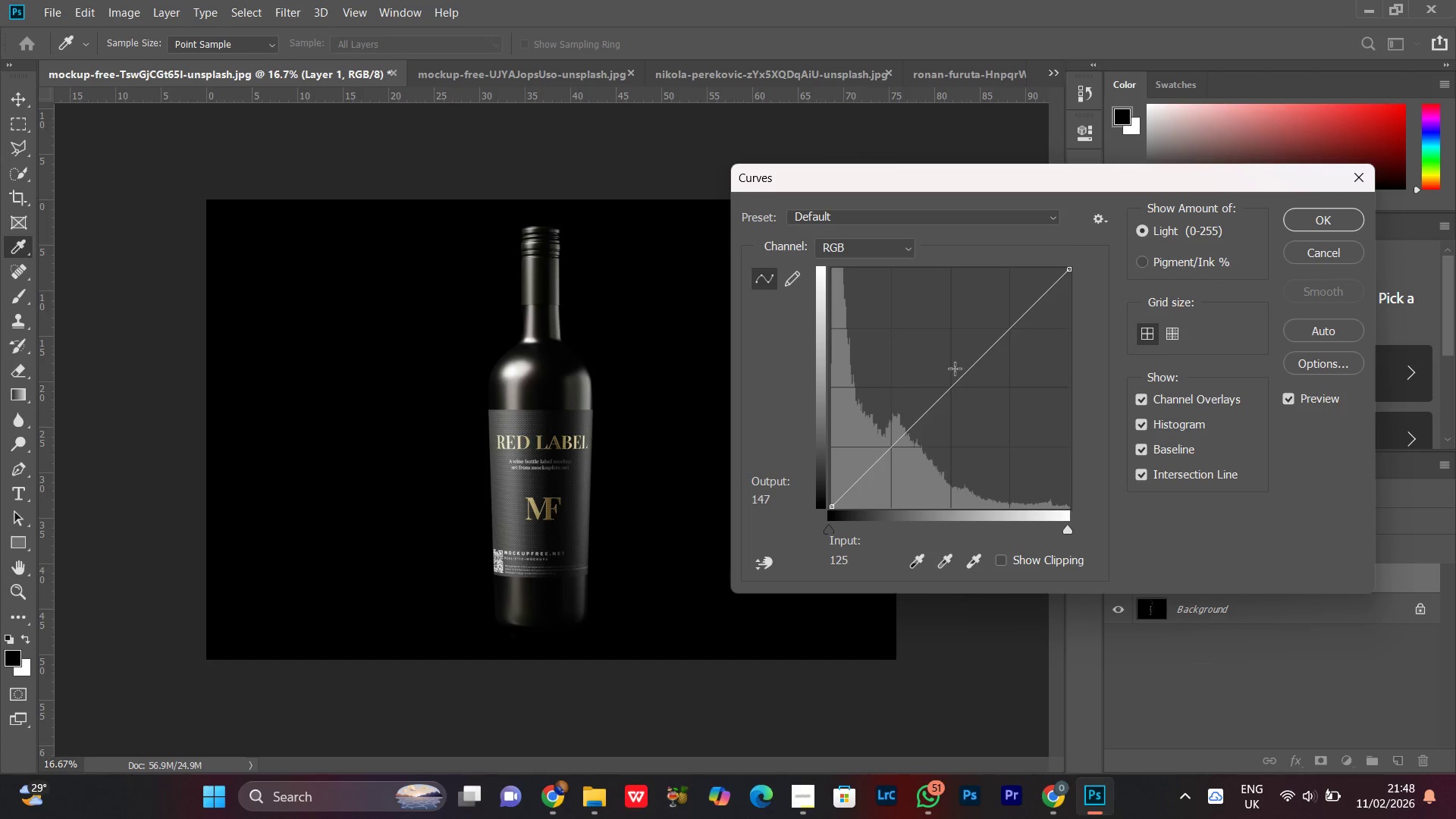 
left_click_drag(start_coordinate=[949, 370], to_coordinate=[943, 353])
 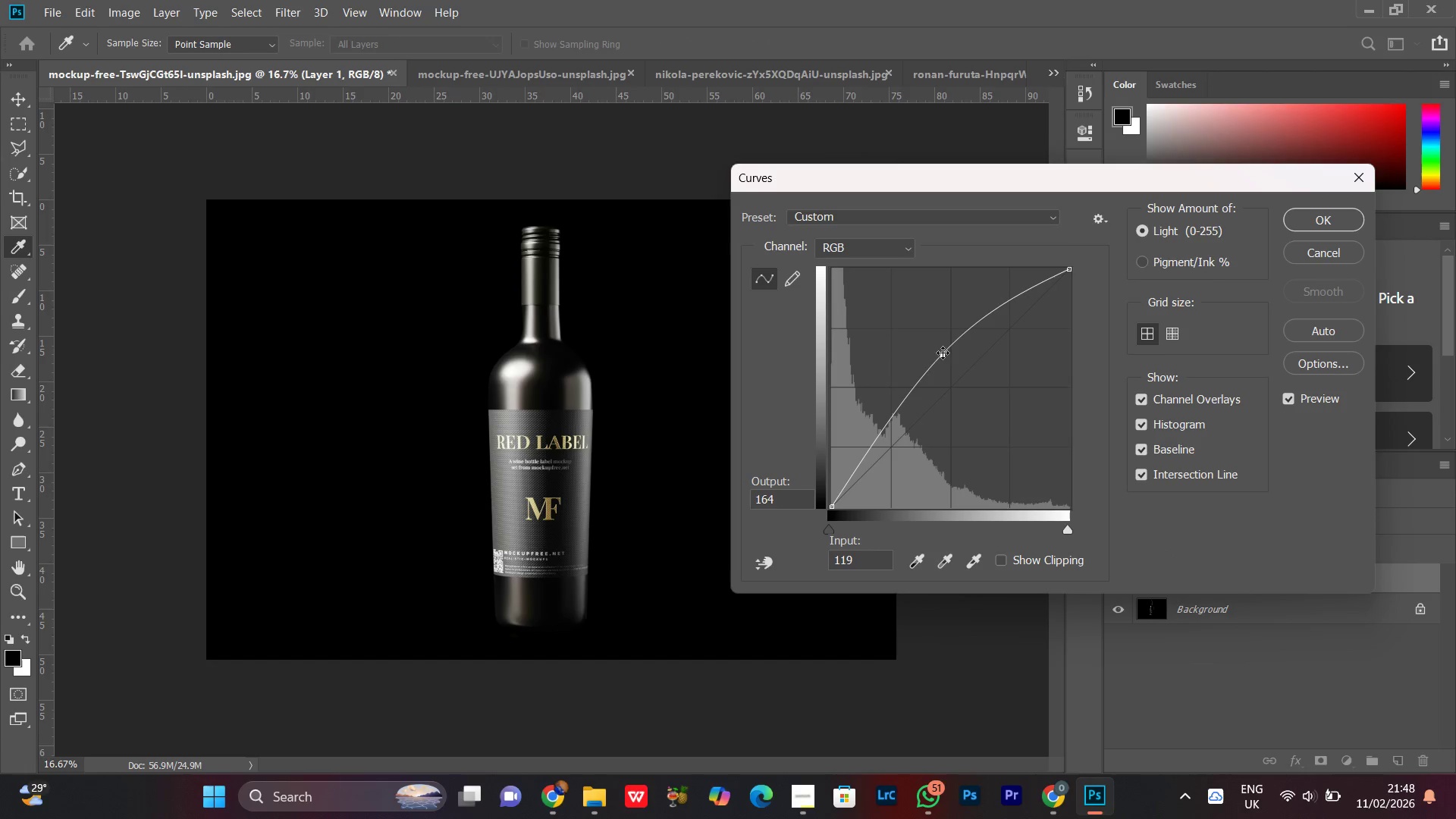 
left_click_drag(start_coordinate=[943, 353], to_coordinate=[941, 343])
 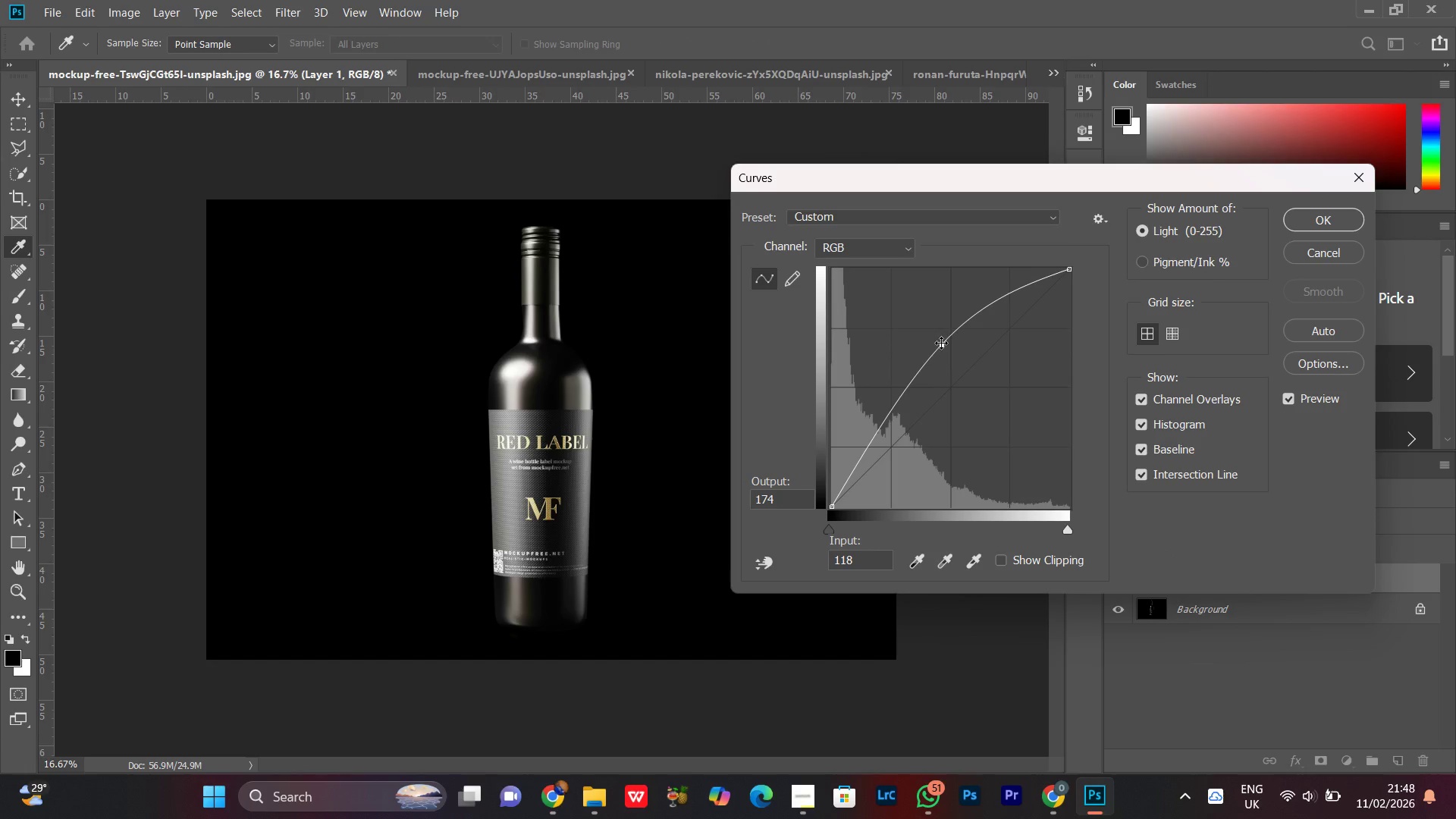 
left_click_drag(start_coordinate=[941, 343], to_coordinate=[941, 337])
 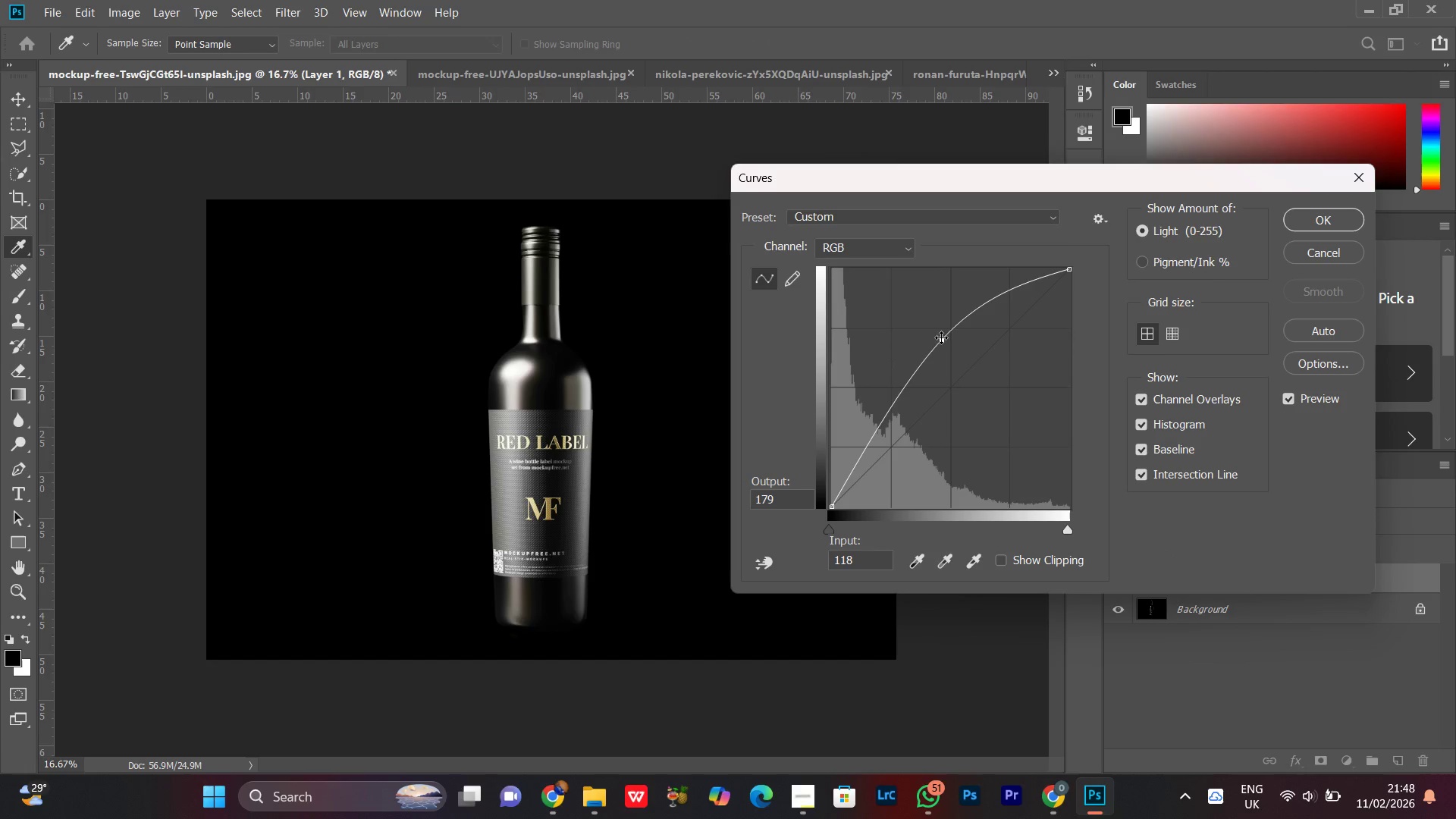 
left_click_drag(start_coordinate=[941, 337], to_coordinate=[943, 341])
 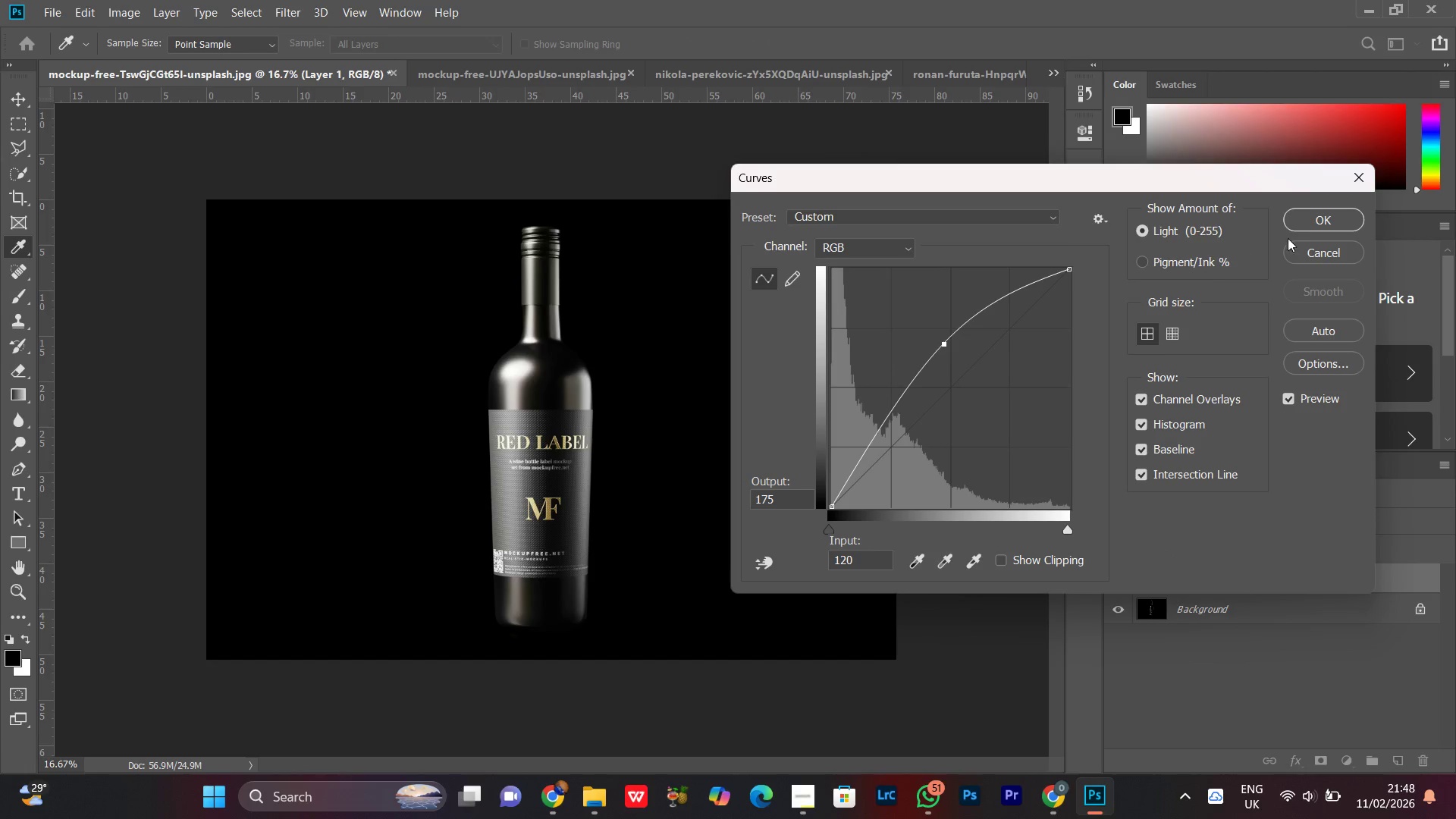 
left_click([1313, 227])
 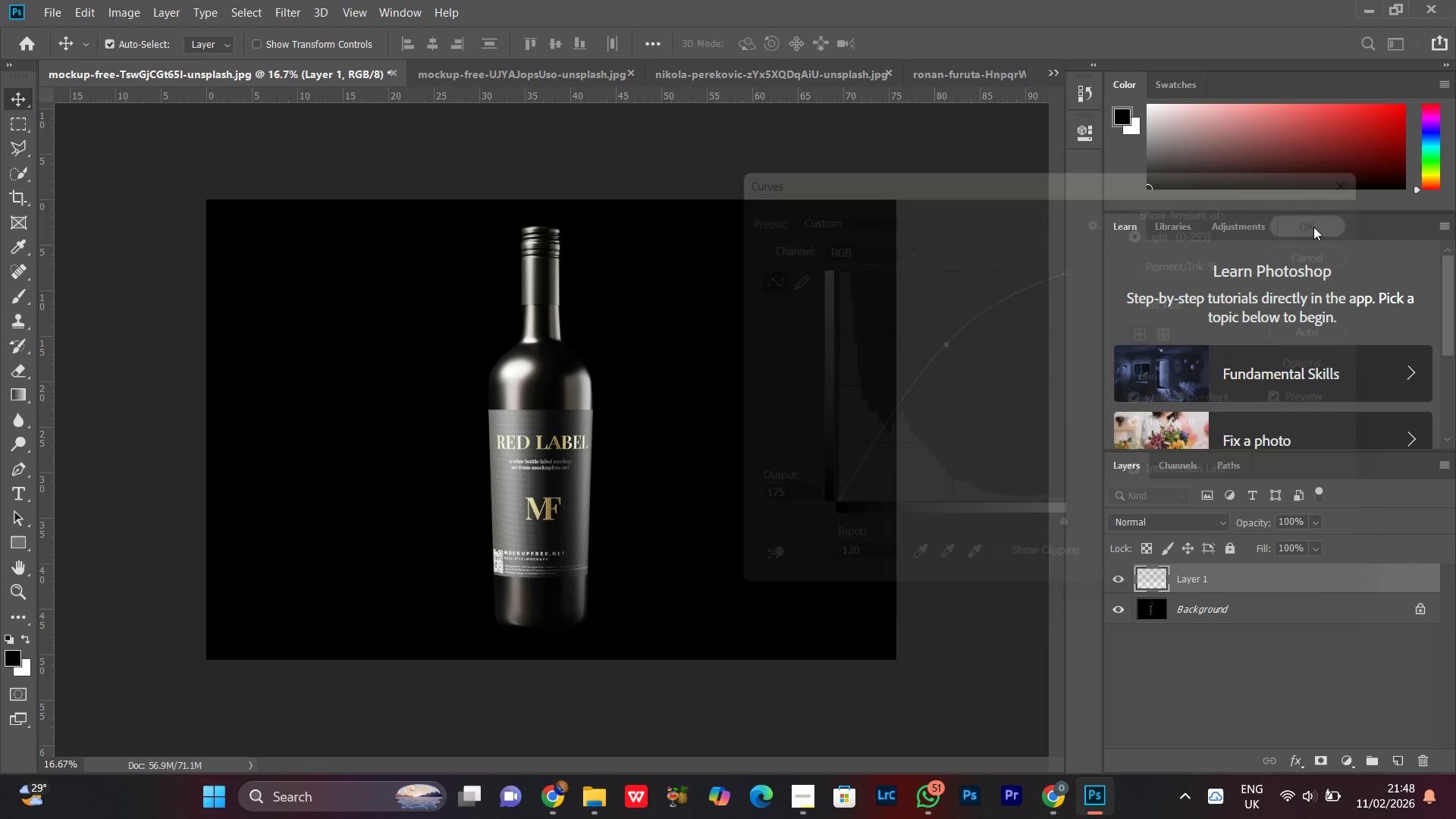 
key(Control+L)
 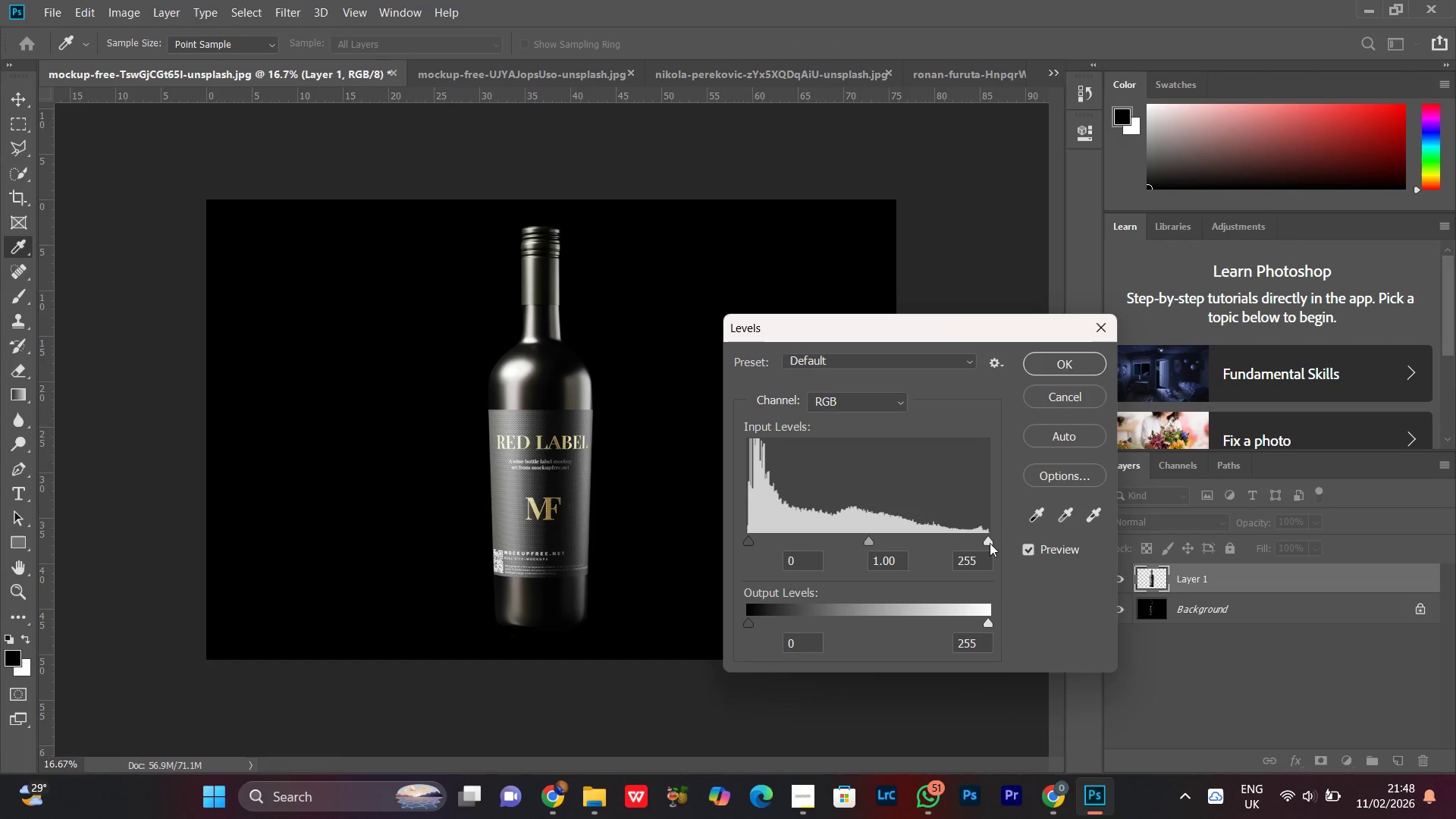 
left_click_drag(start_coordinate=[984, 540], to_coordinate=[971, 546])
 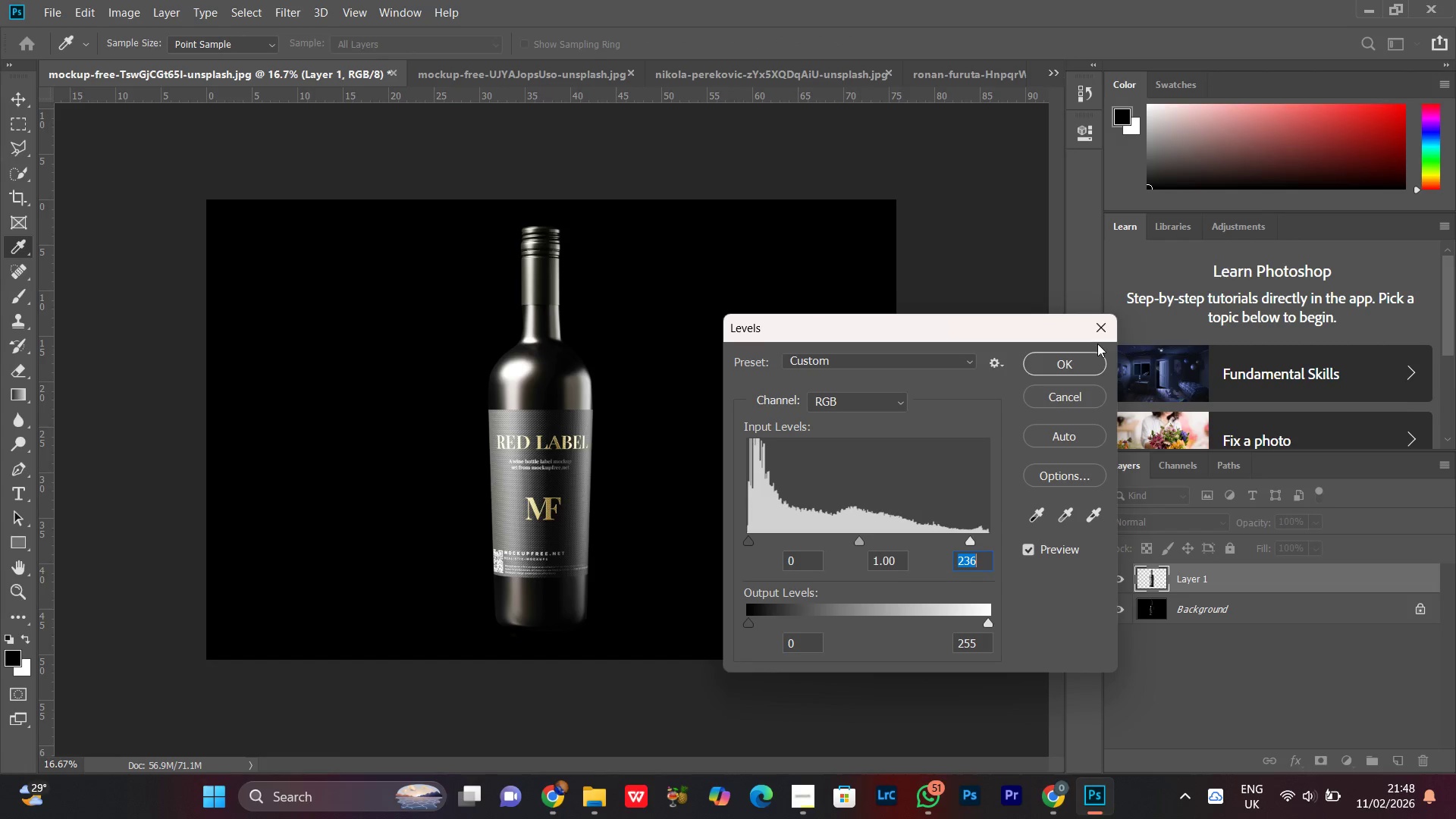 
double_click([1078, 353])
 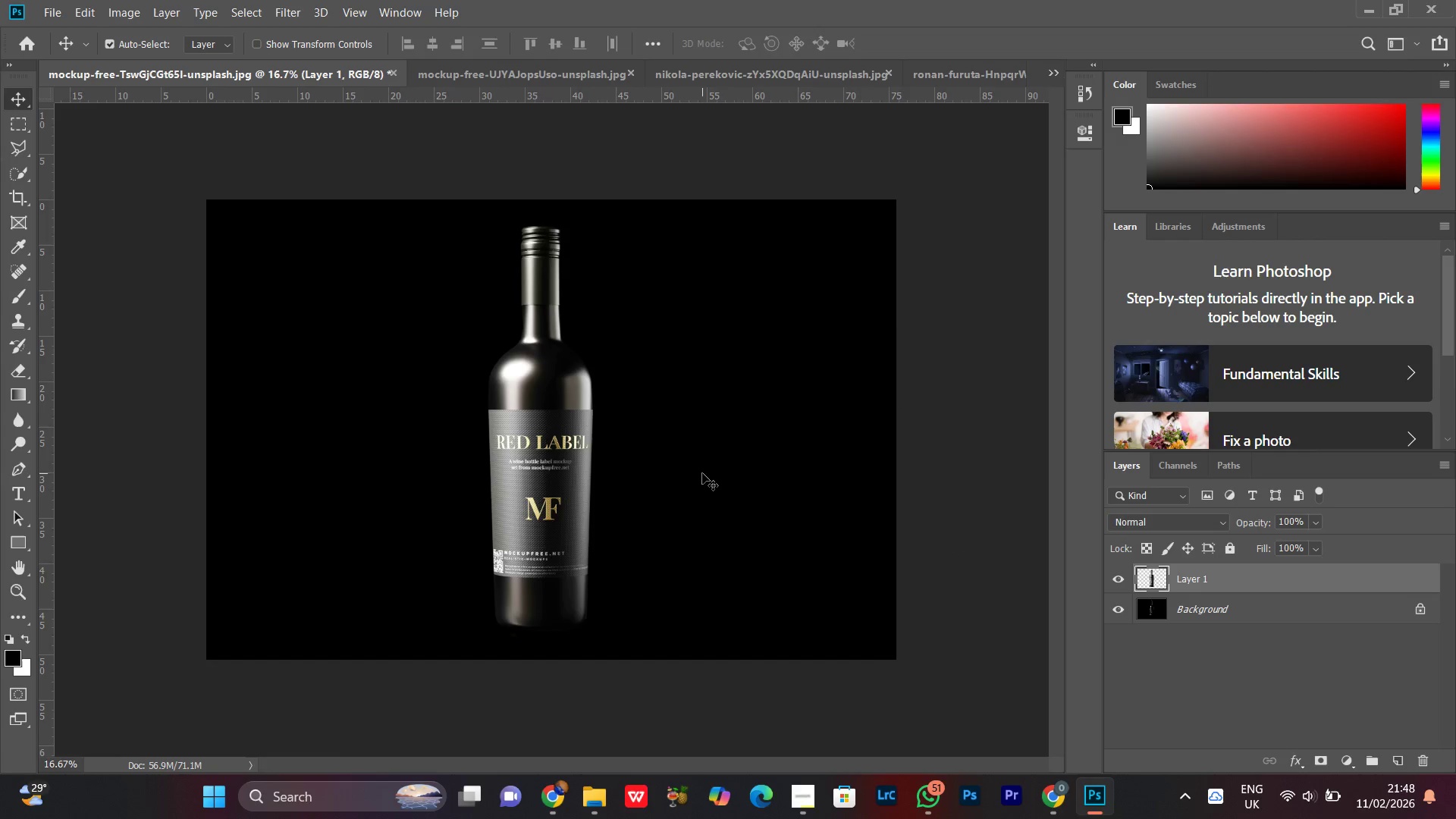 
type(\zz)
 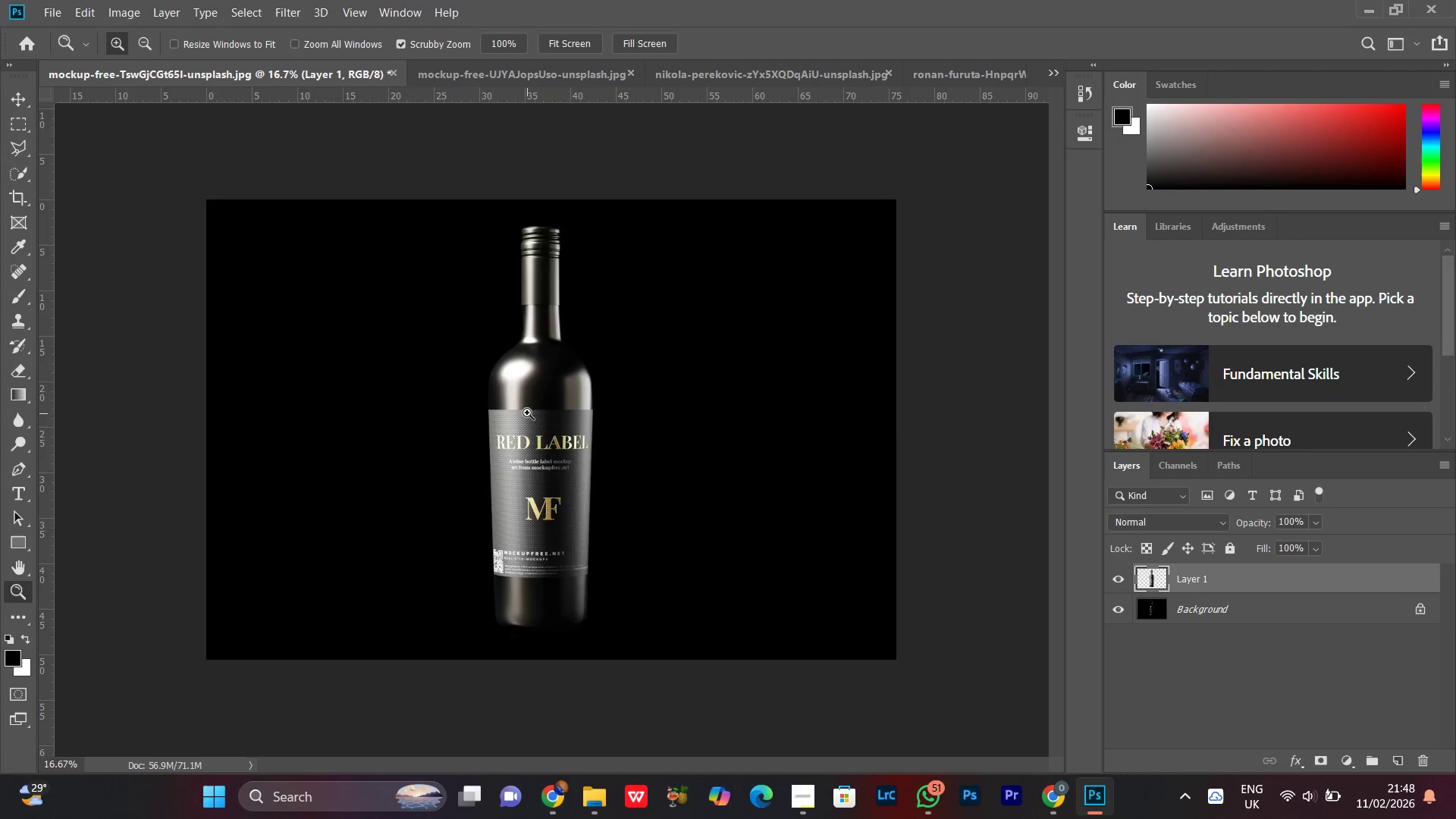 
left_click_drag(start_coordinate=[527, 413], to_coordinate=[595, 396])
 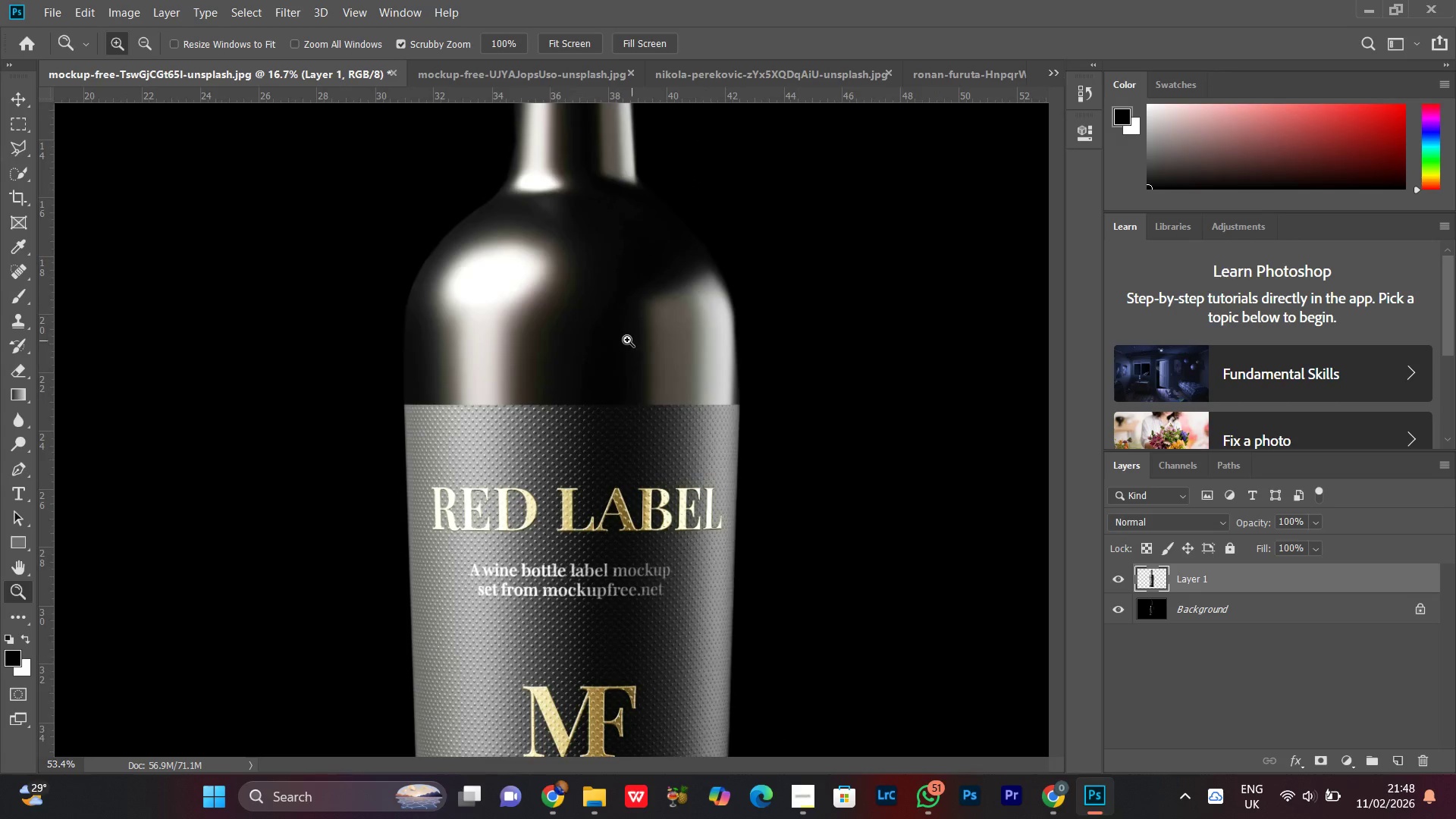 
hold_key(key=Space, duration=0.98)
 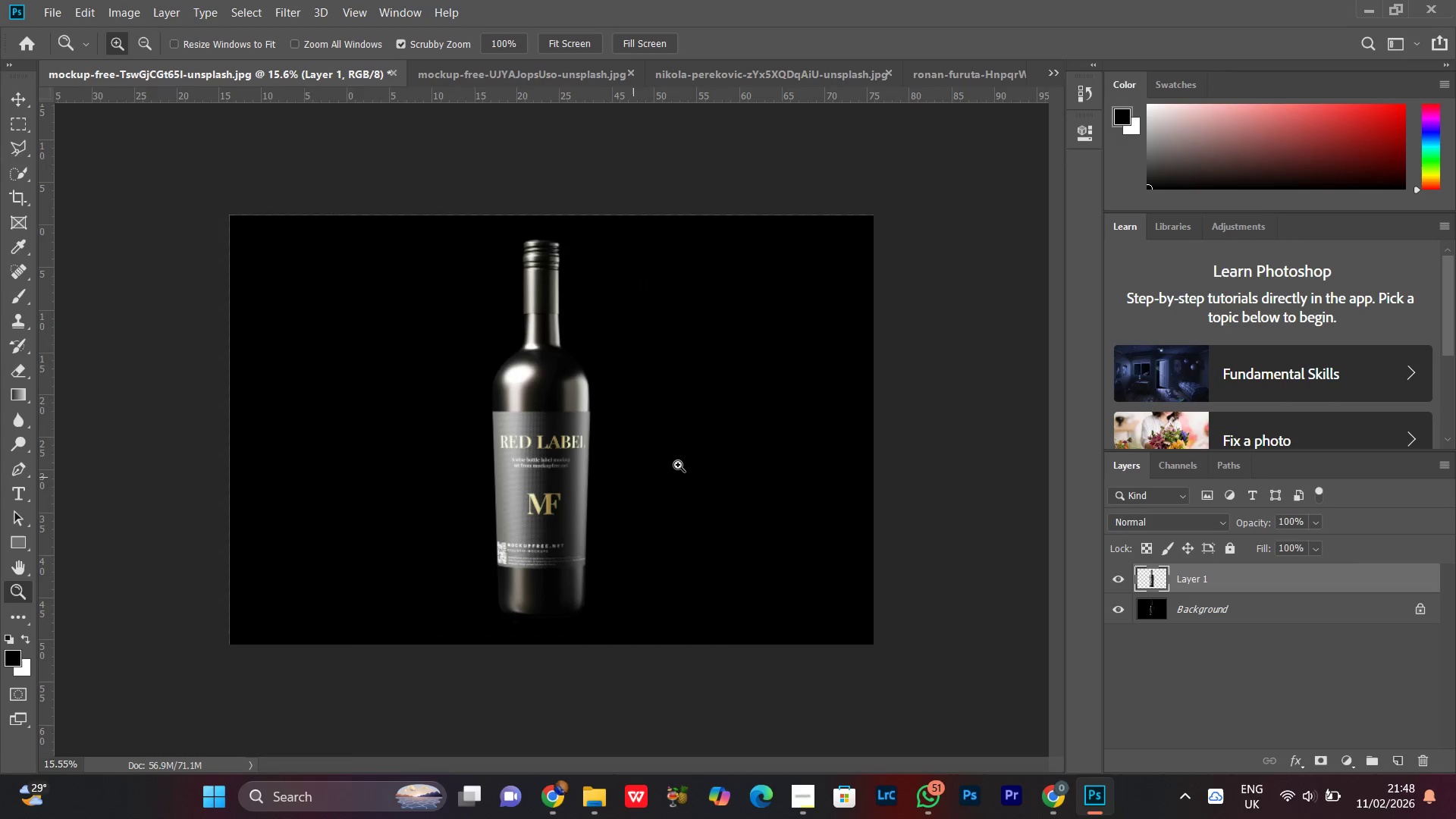 
left_click_drag(start_coordinate=[626, 329], to_coordinate=[664, 565])
 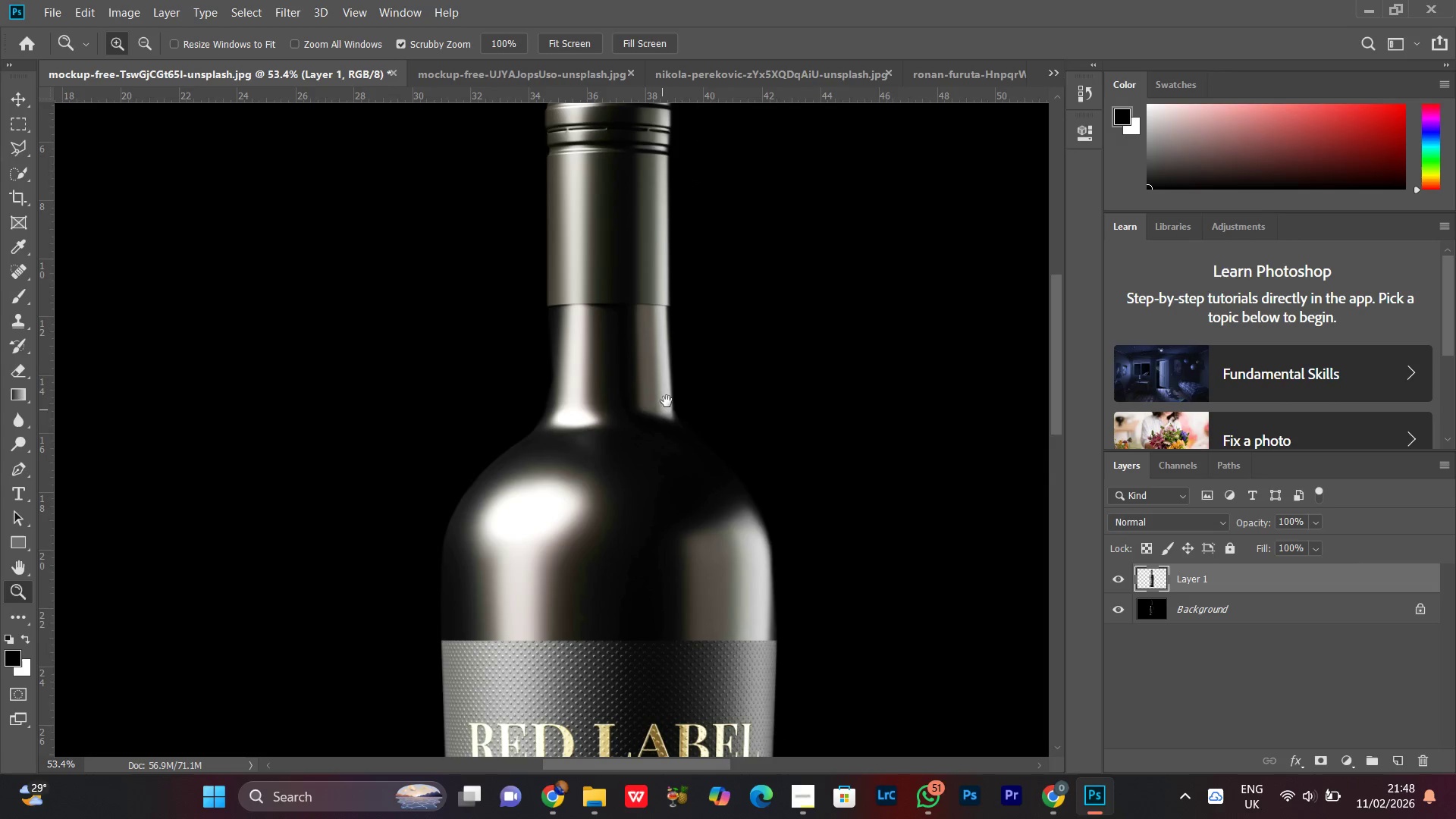 
hold_key(key=Space, duration=21.8)
 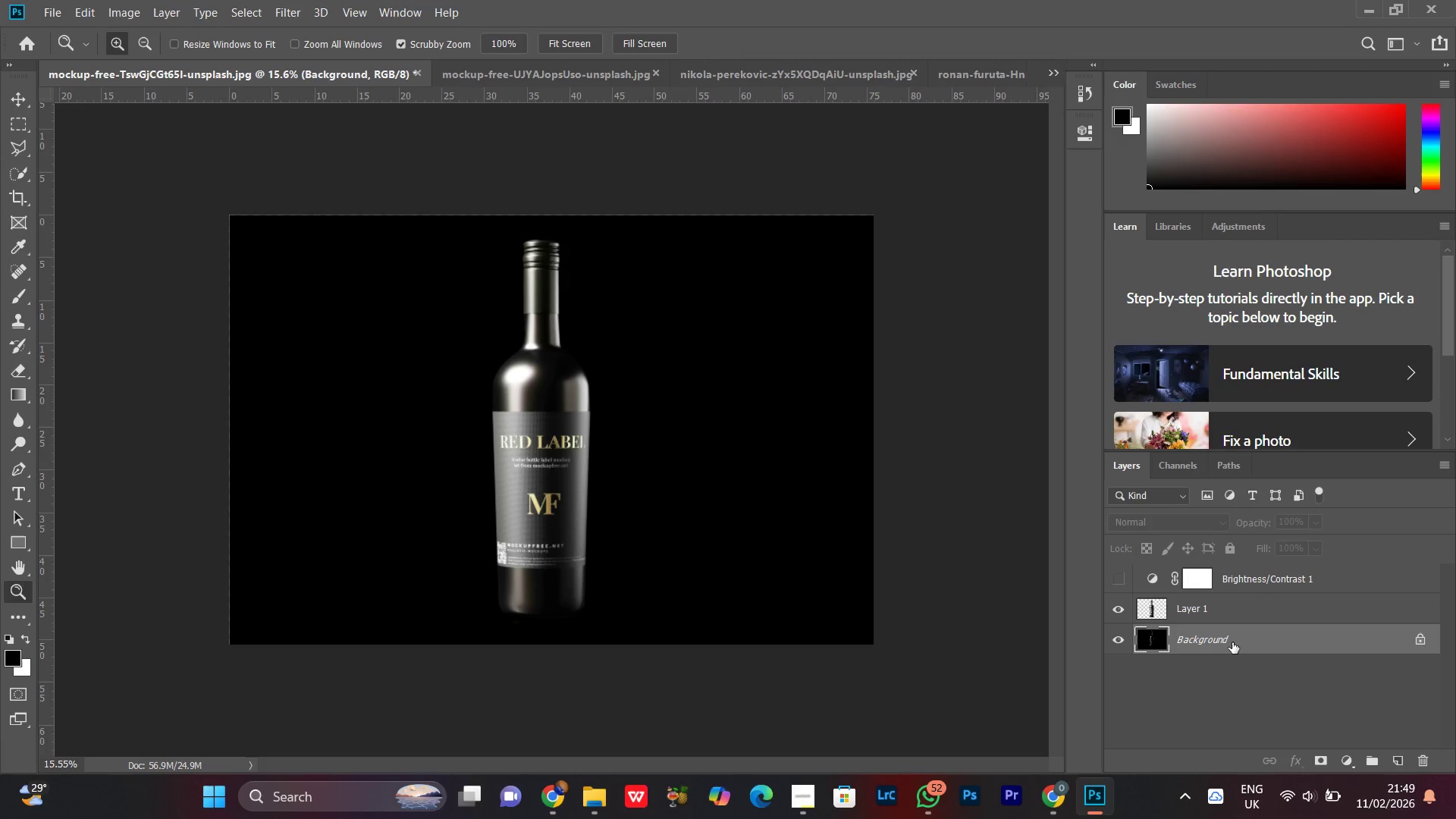 
left_click_drag(start_coordinate=[679, 331], to_coordinate=[609, 481])
 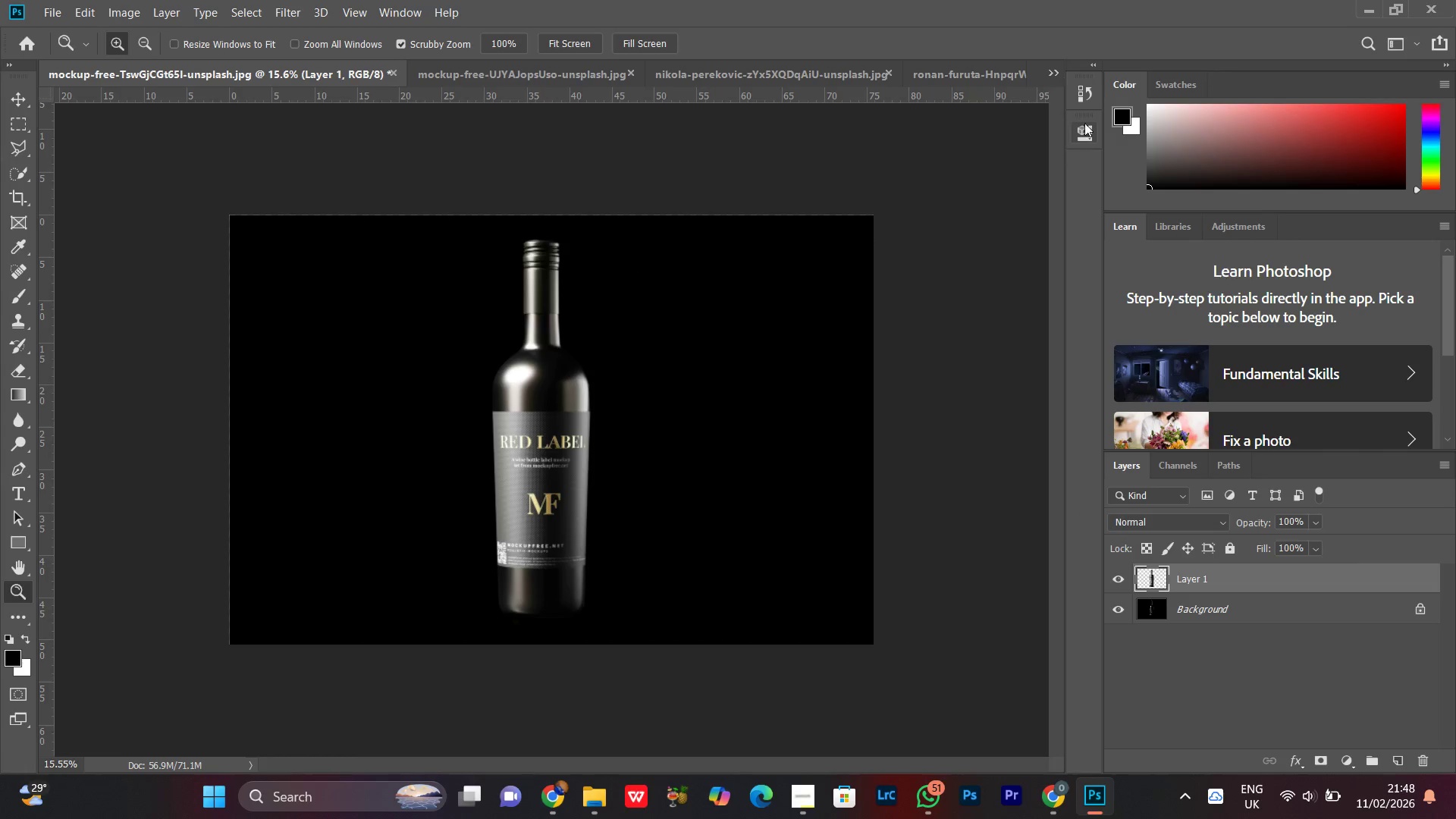 
left_click([1084, 103])
 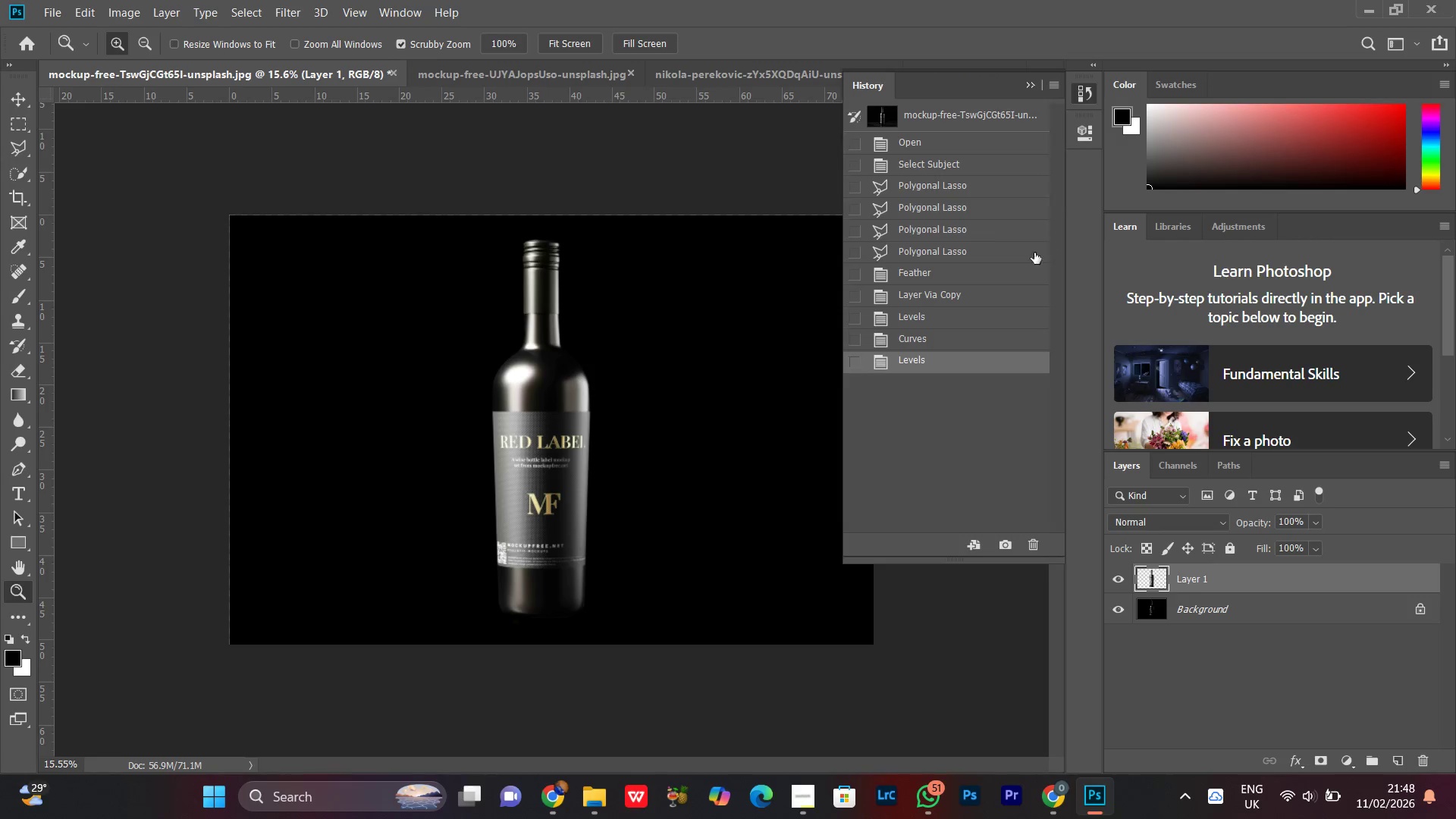 
left_click([960, 114])
 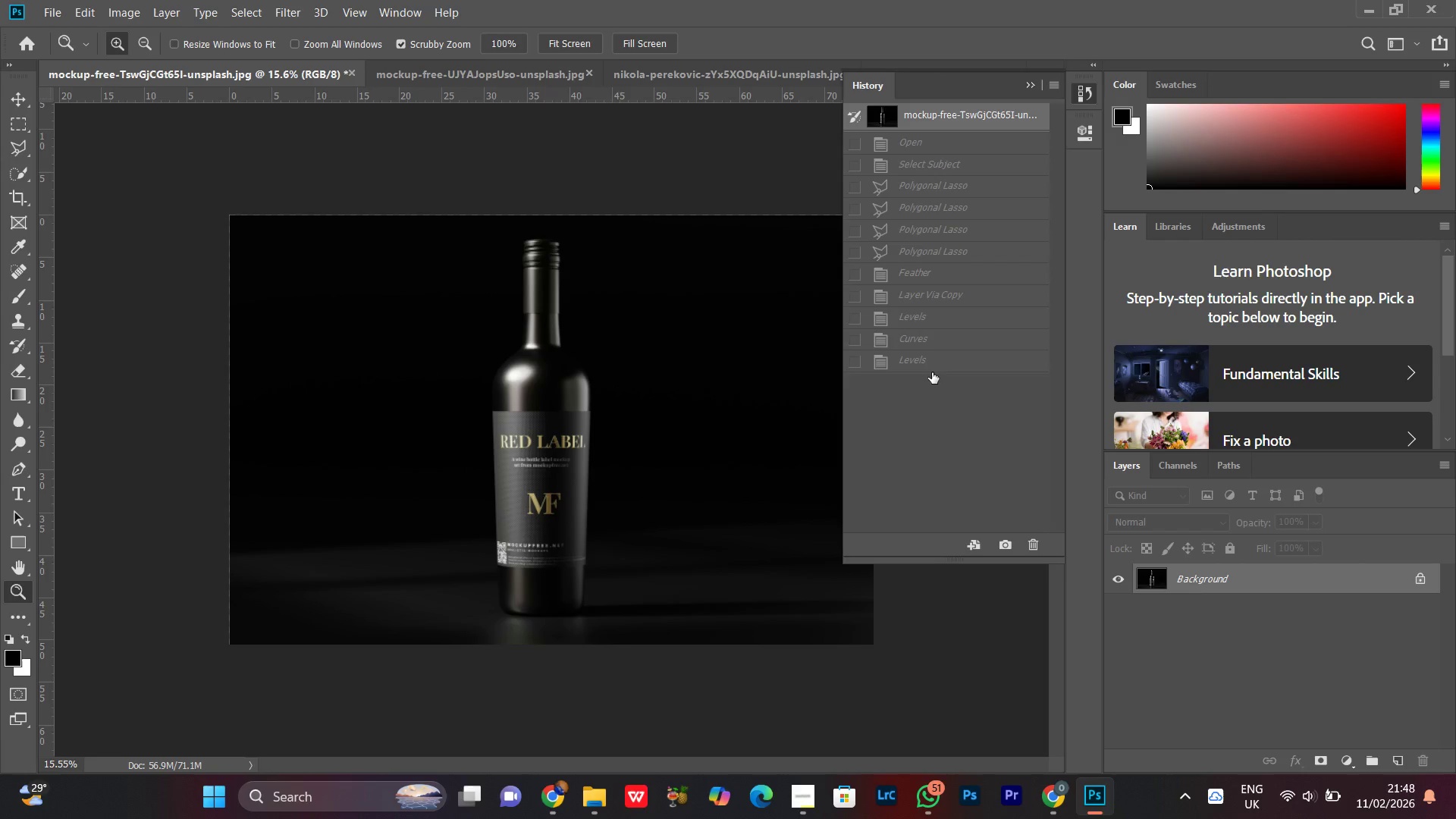 
scroll: coordinate [1000, 224], scroll_direction: up, amount: 4.0
 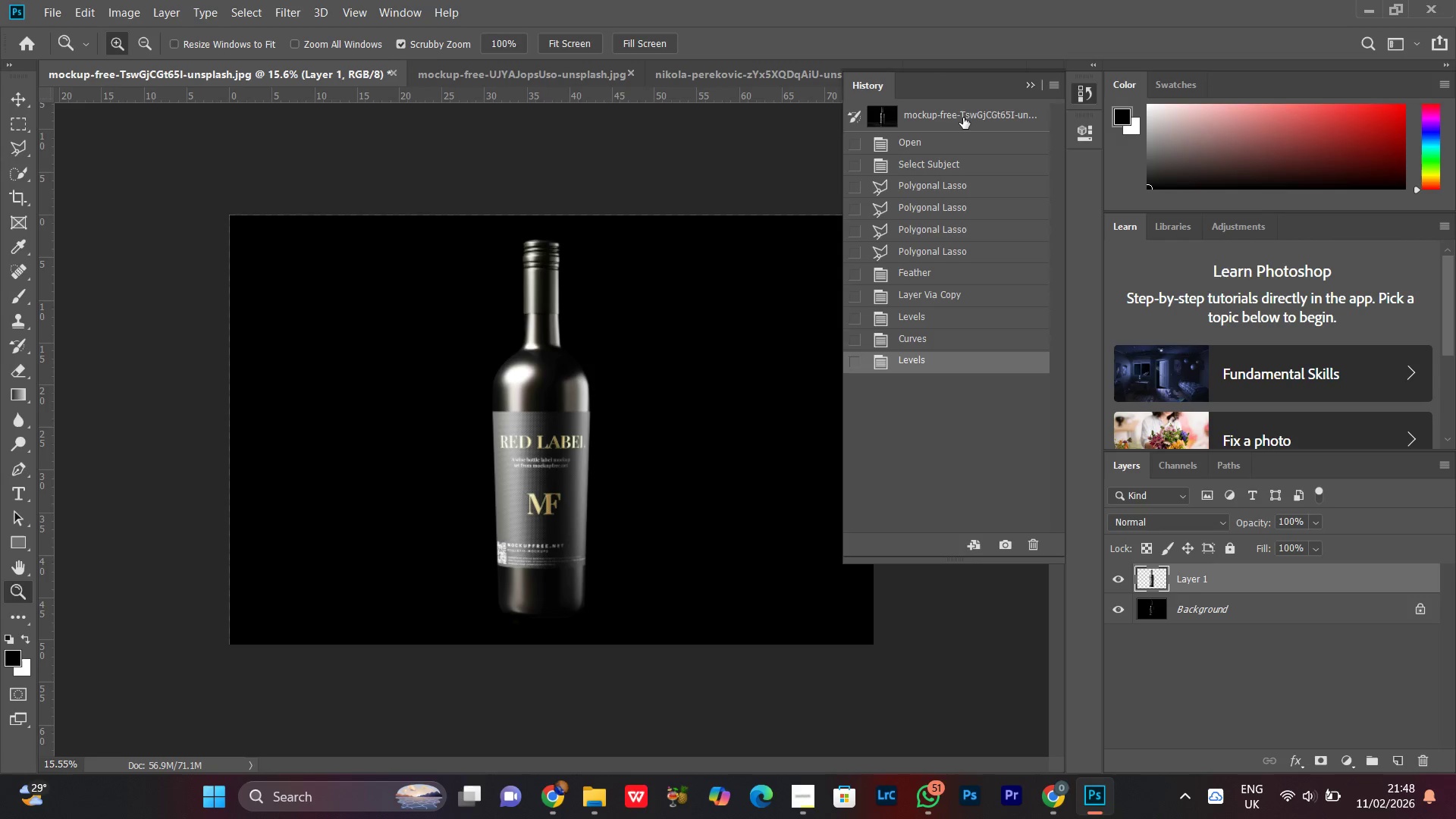 
left_click([932, 366])
 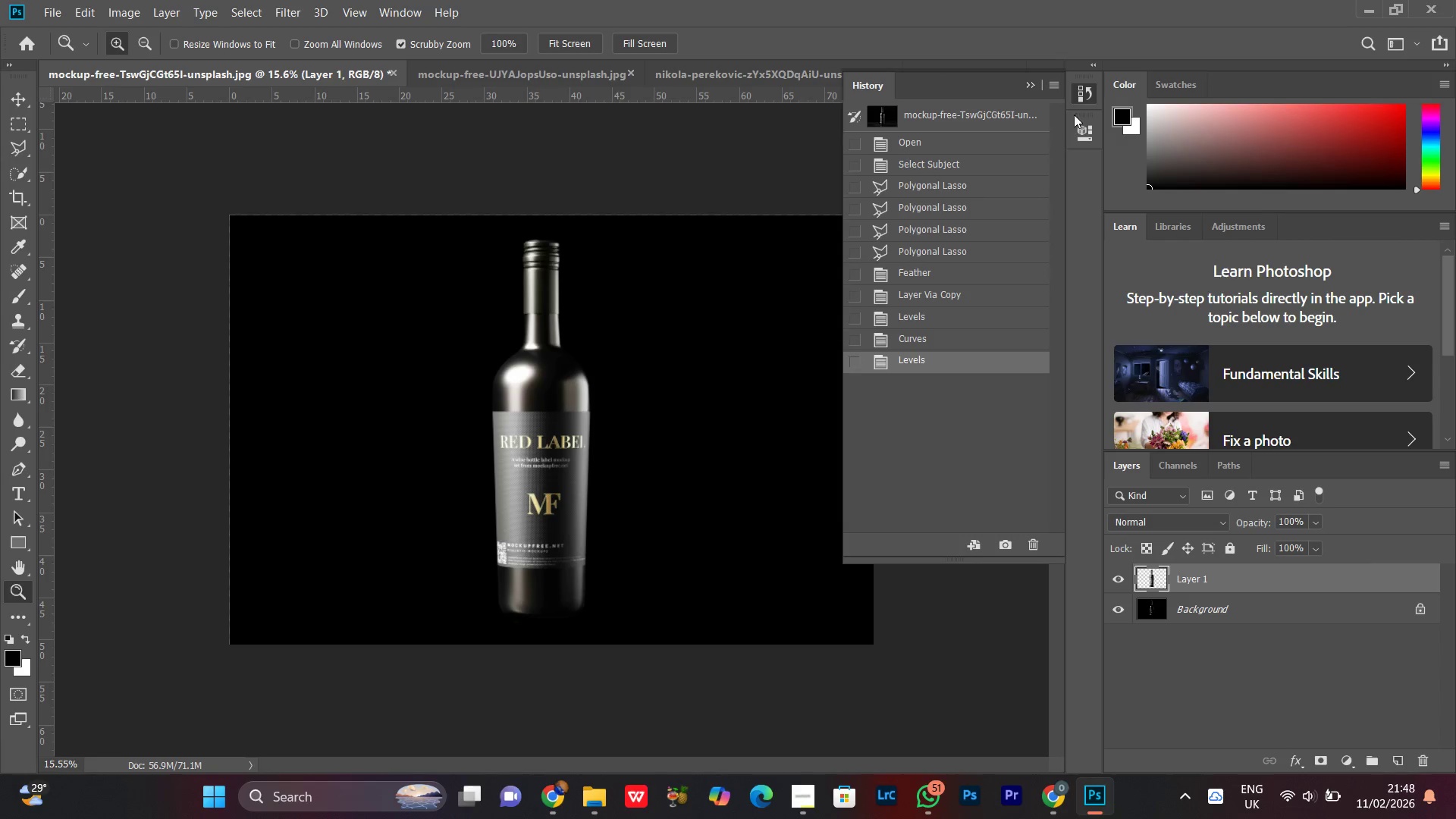 
left_click([1086, 98])
 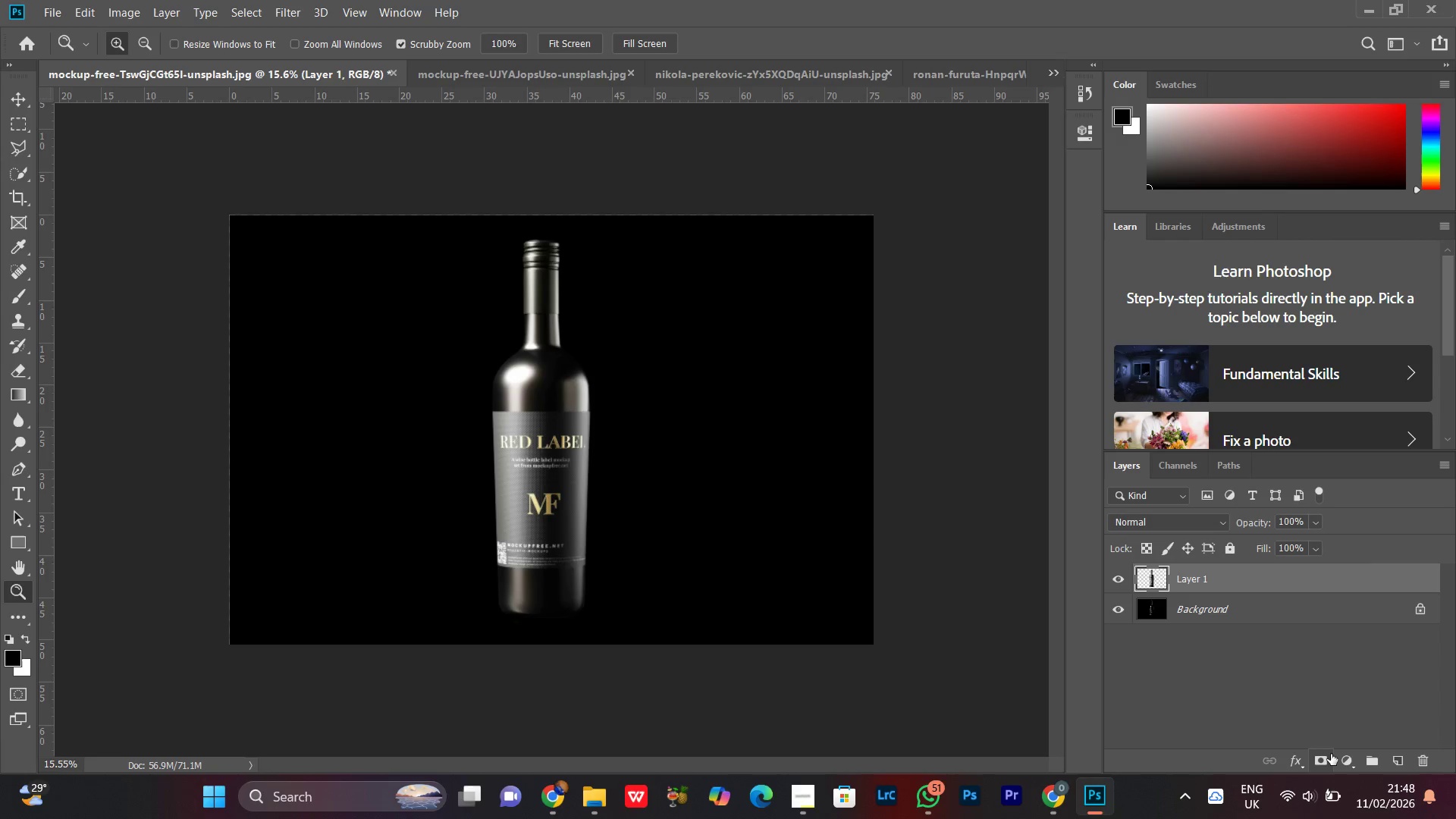 
left_click([1339, 758])
 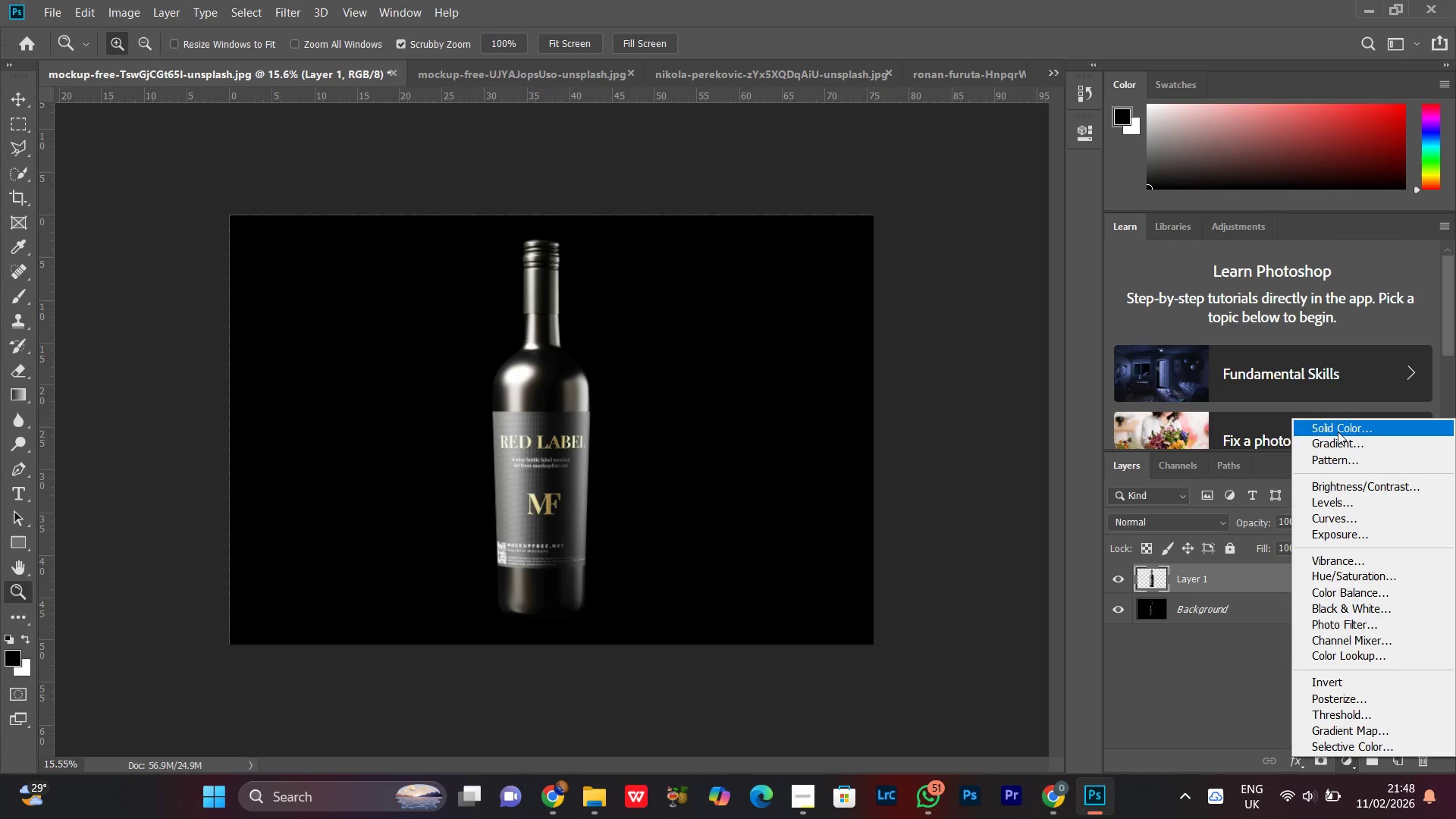 
left_click([1353, 484])
 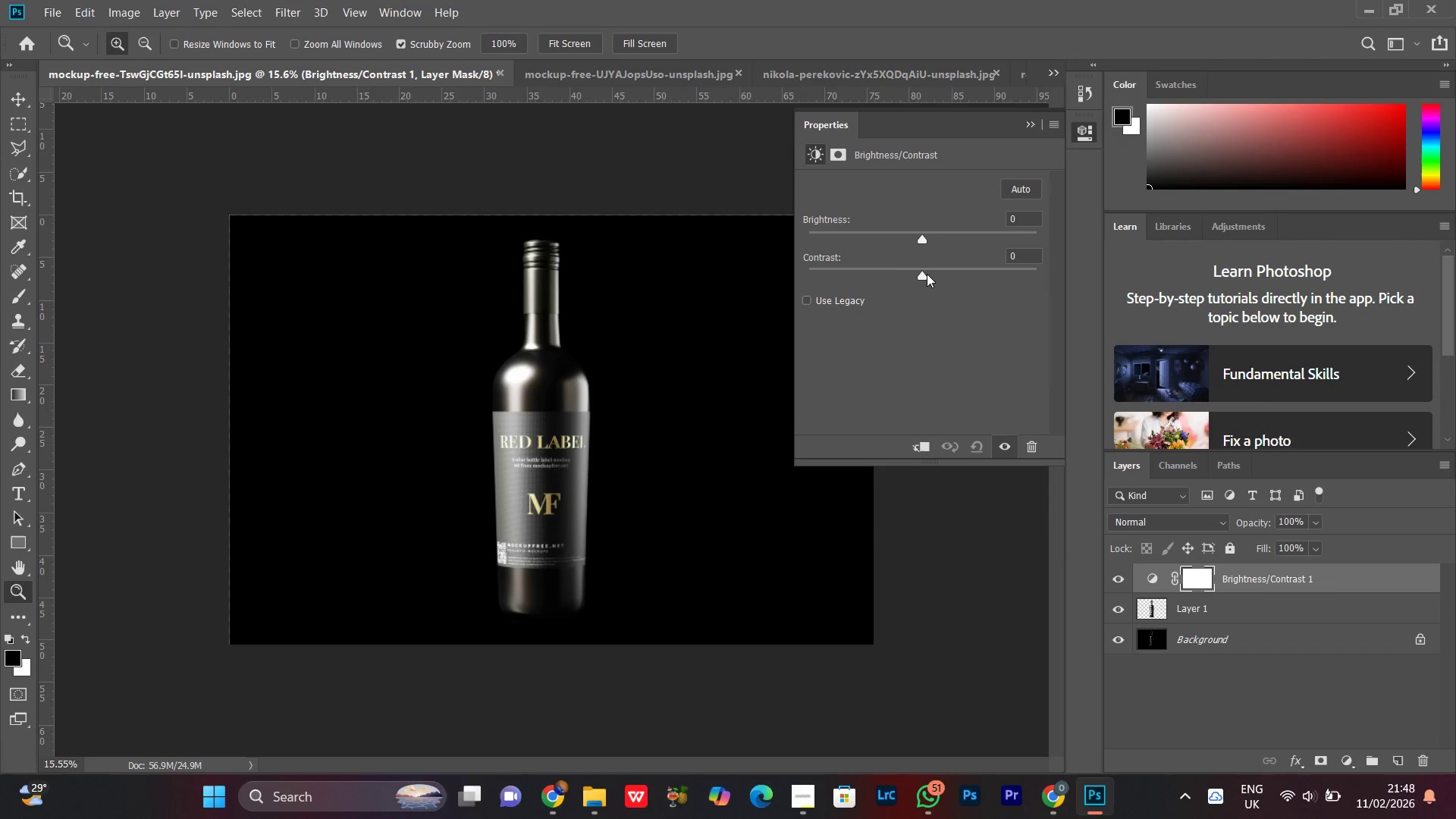 
left_click_drag(start_coordinate=[924, 274], to_coordinate=[943, 282])
 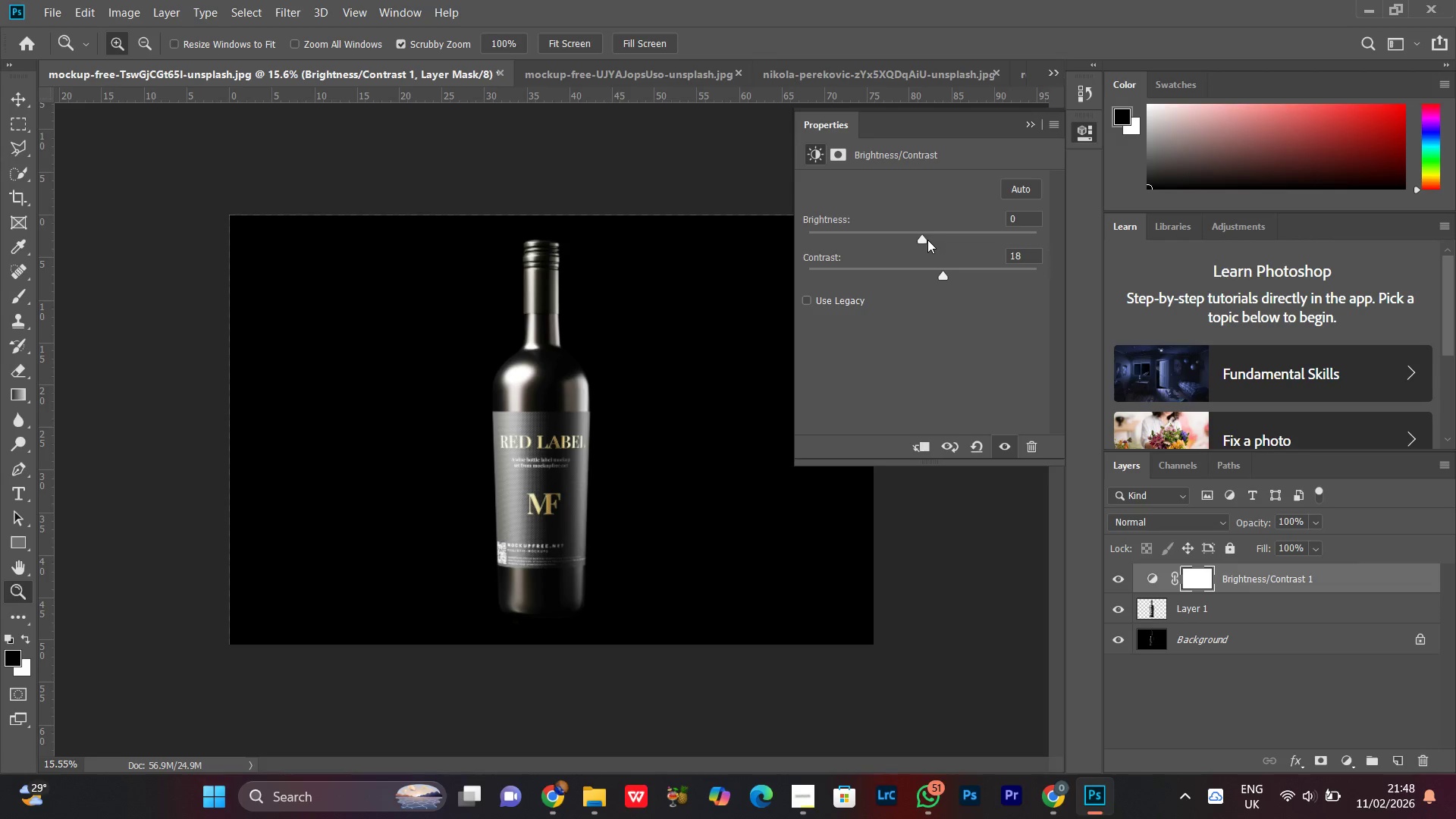 
left_click_drag(start_coordinate=[927, 240], to_coordinate=[933, 241])
 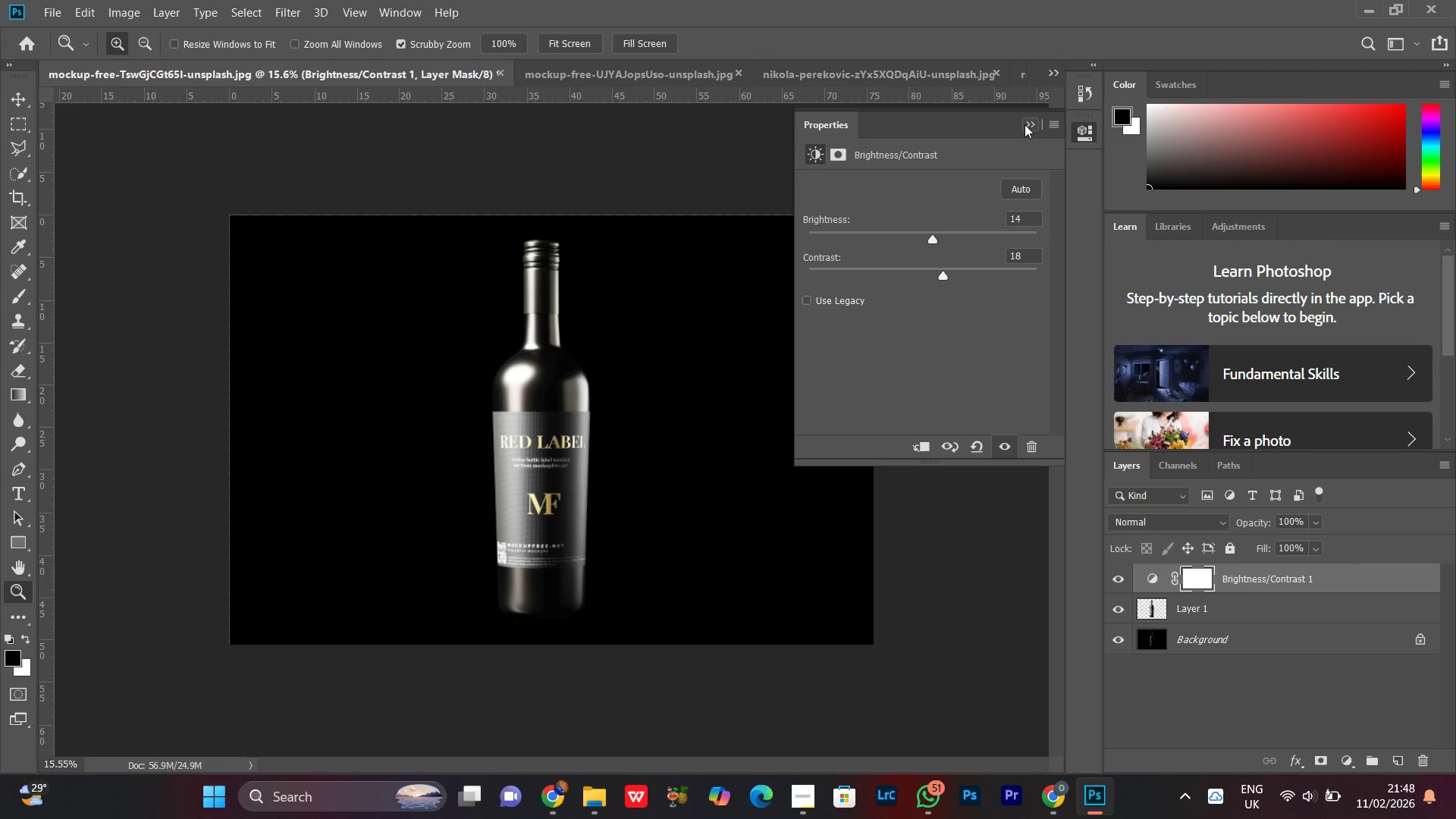 
left_click([1025, 124])
 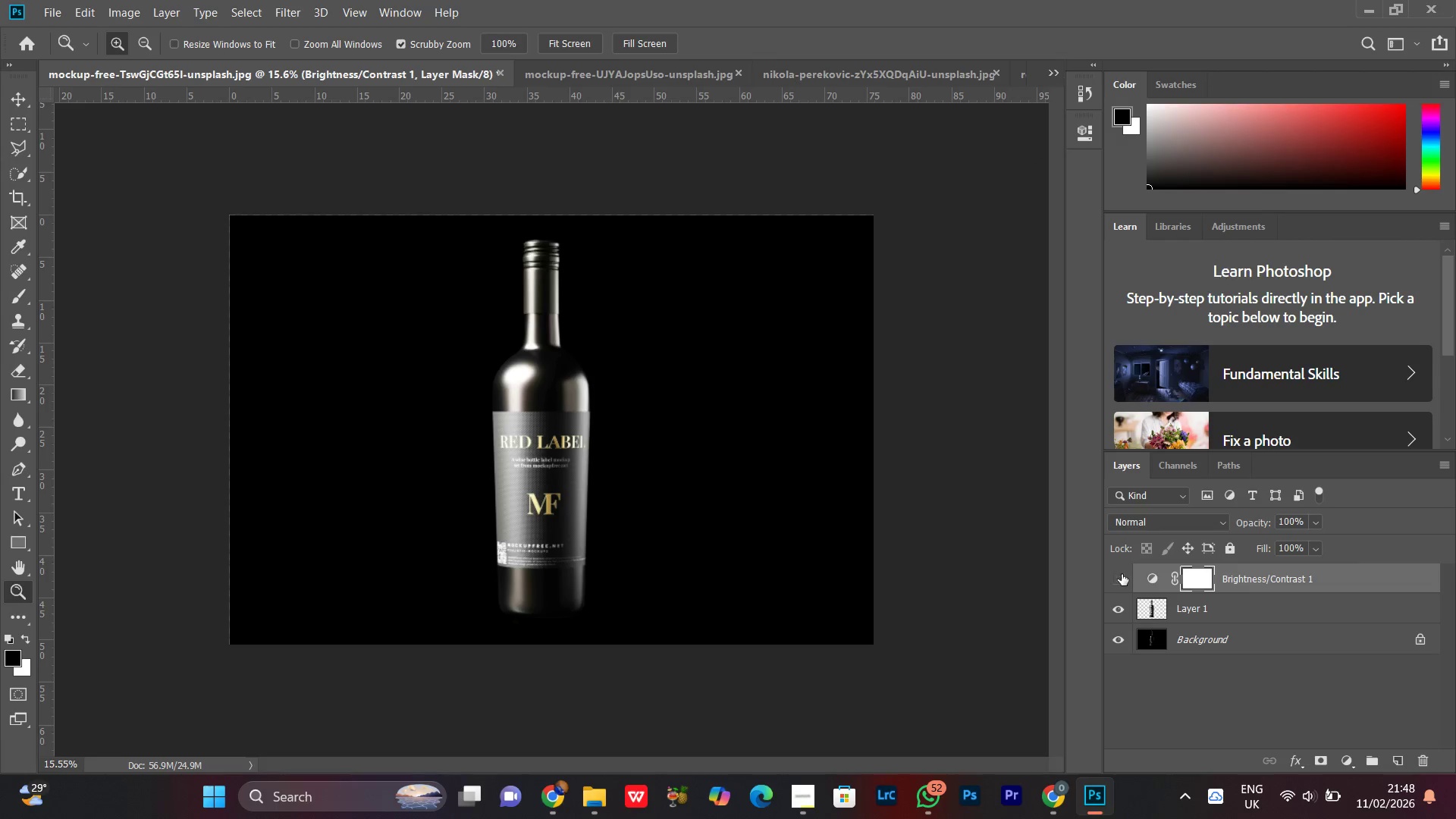 
double_click([1122, 574])
 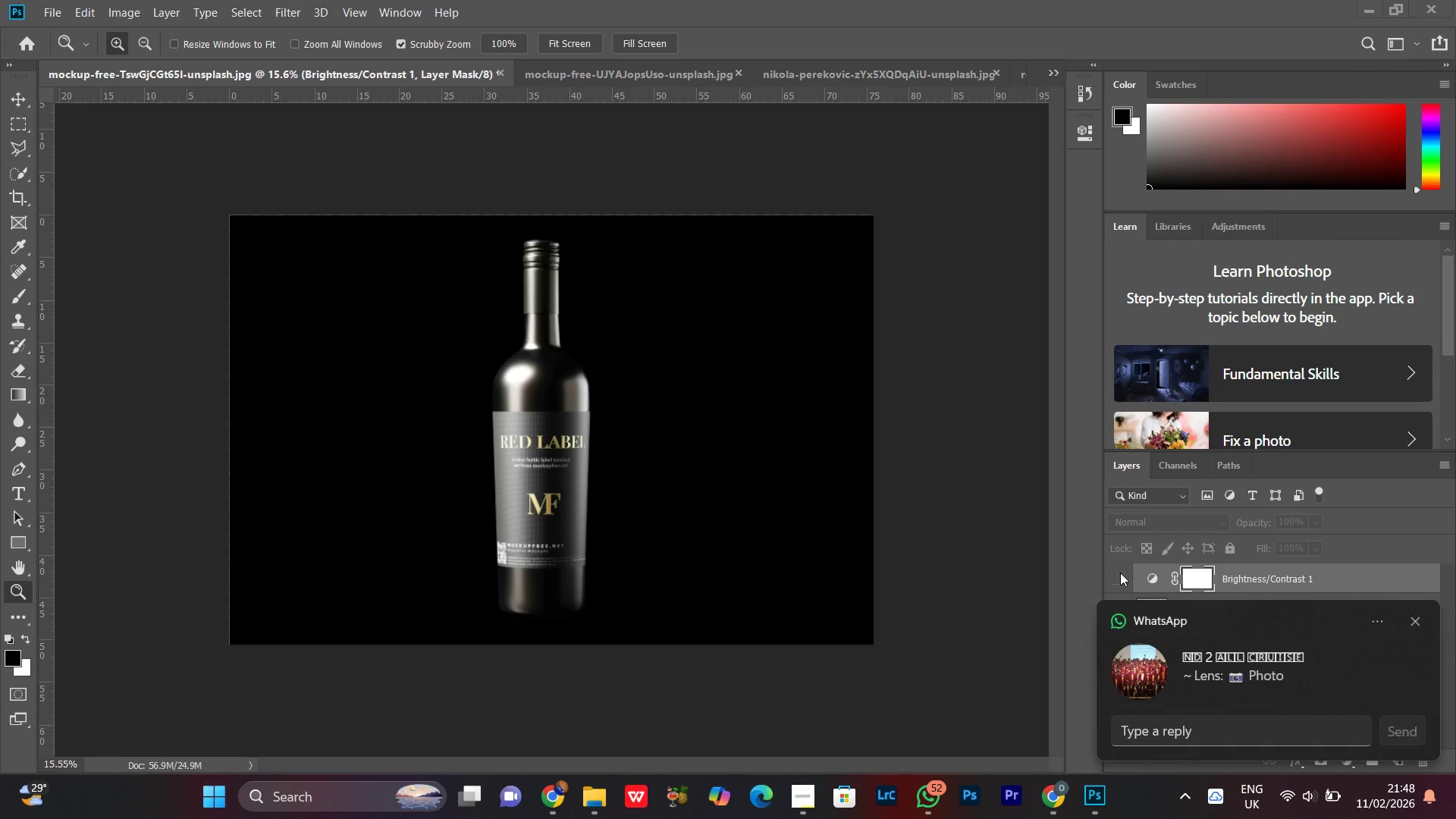 
left_click([1119, 573])
 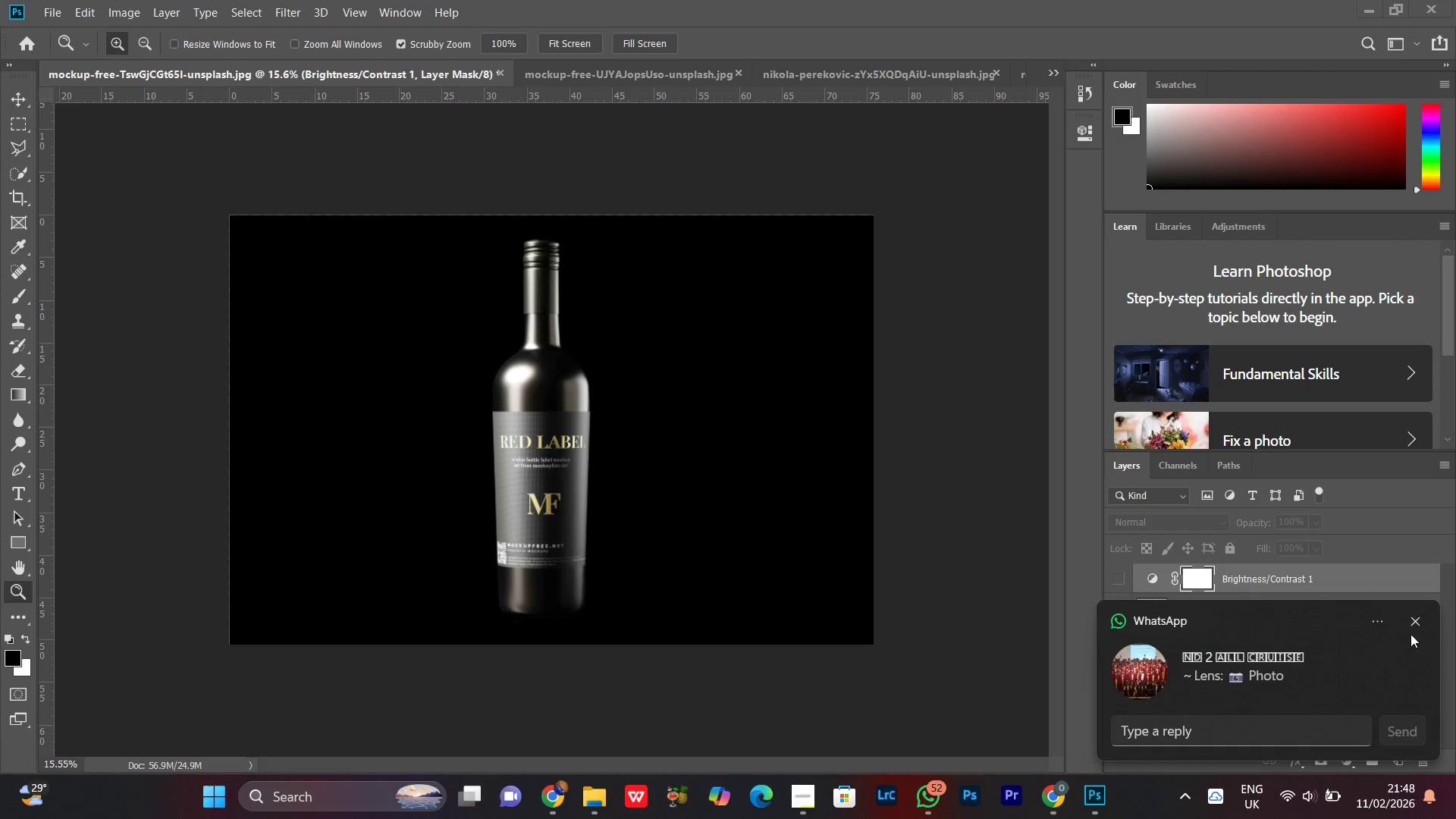 
left_click([1414, 620])
 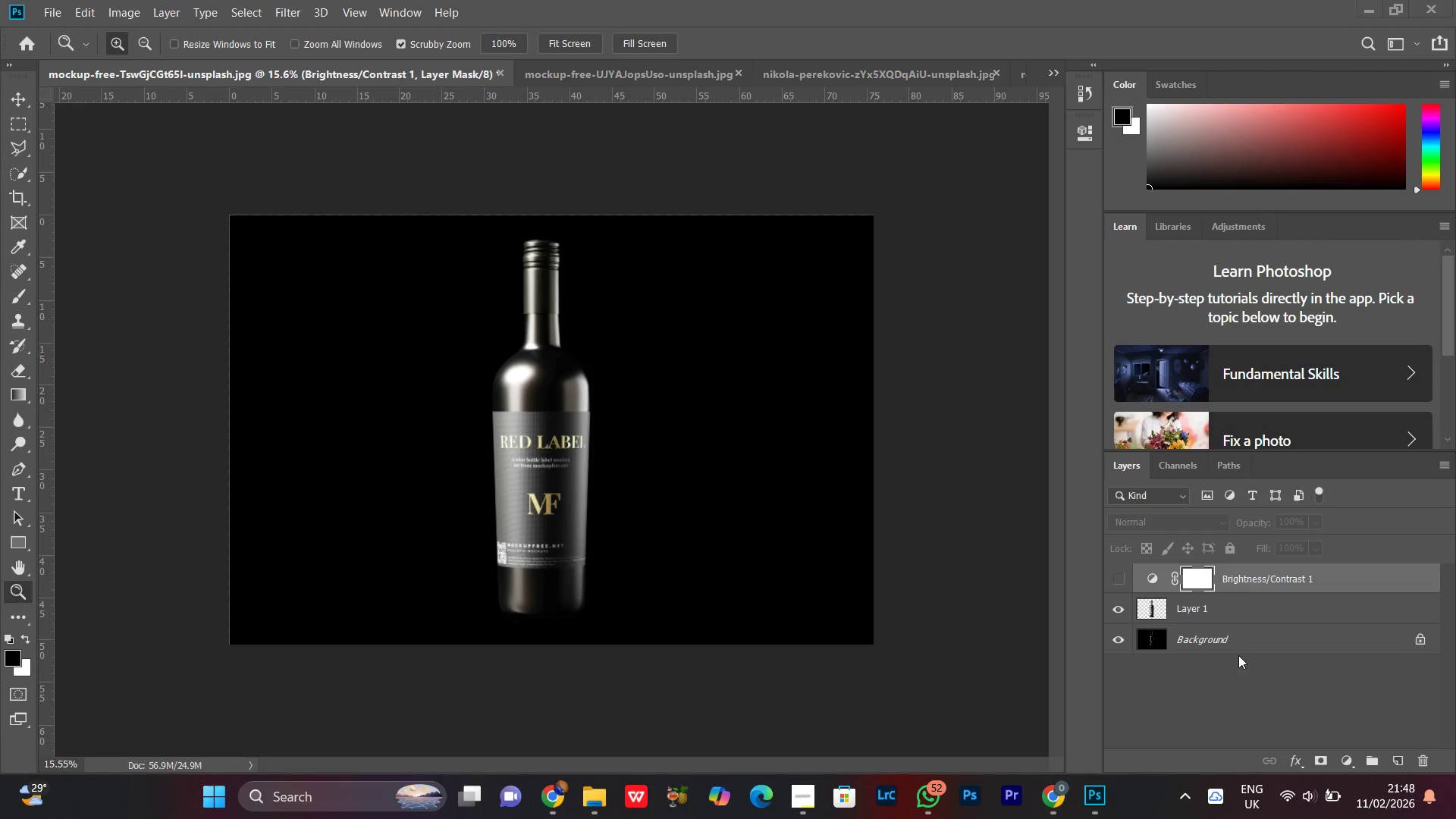 
left_click([1232, 642])
 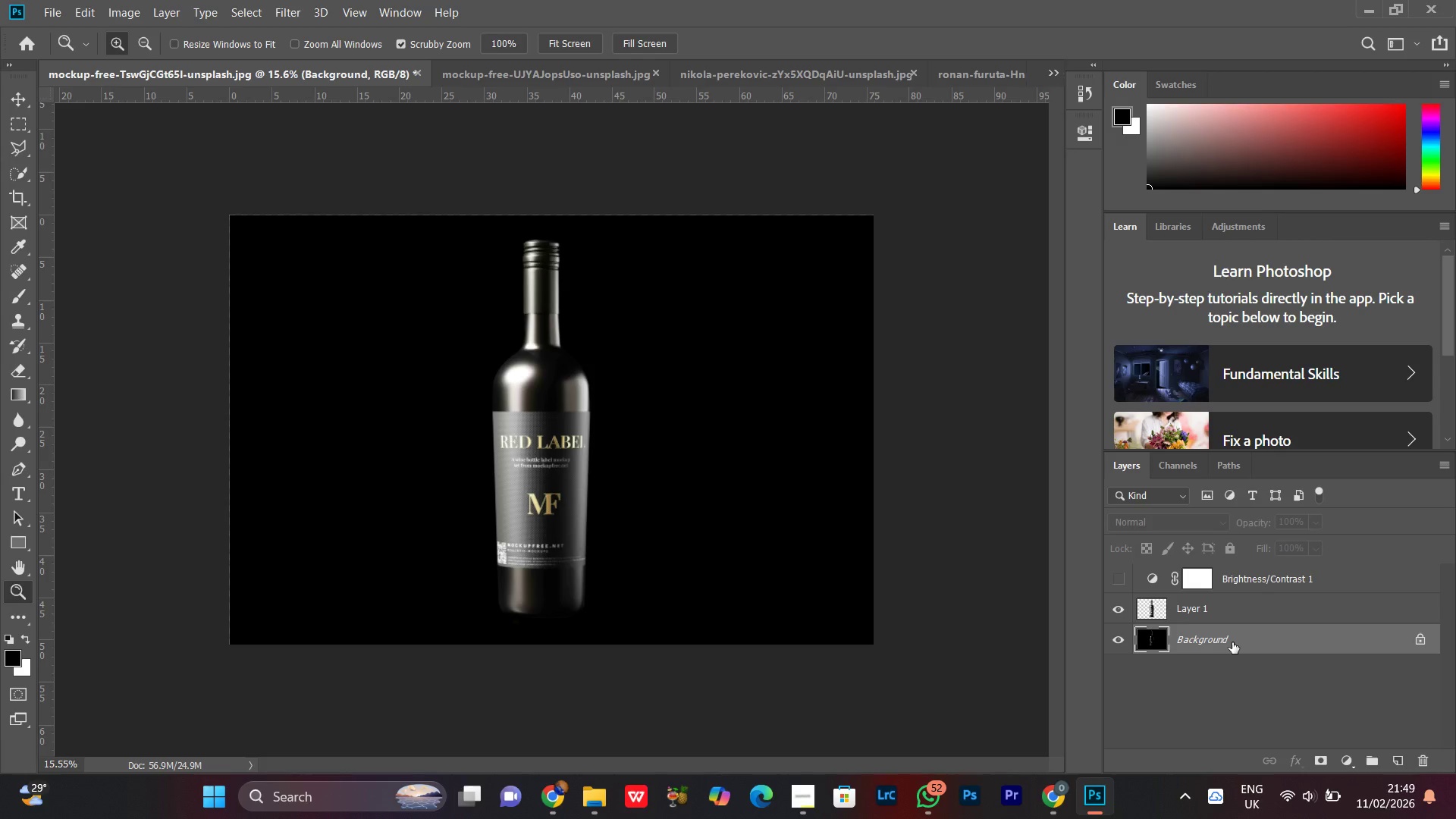 
key(Control+L)
 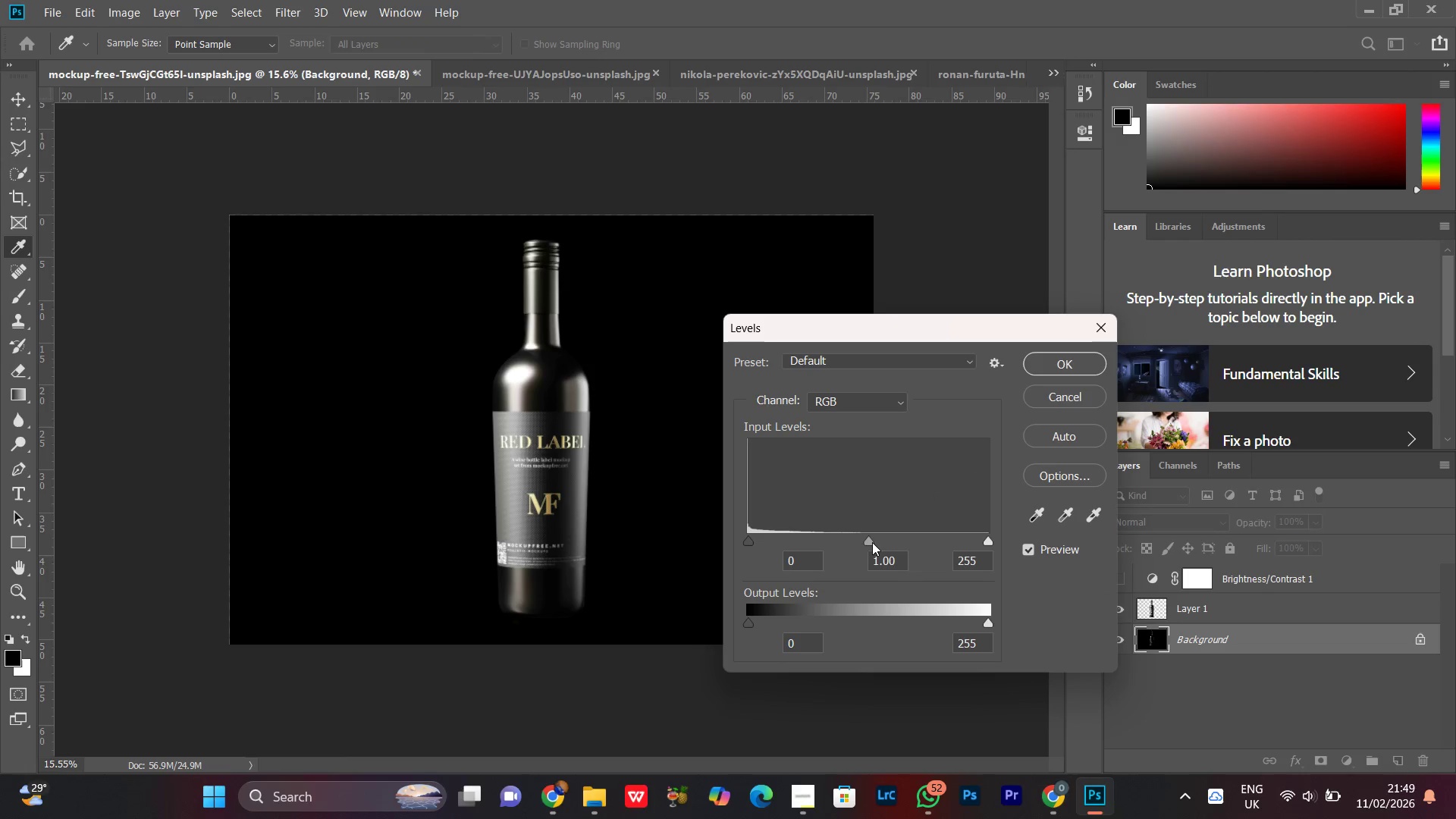 
left_click_drag(start_coordinate=[869, 539], to_coordinate=[835, 545])
 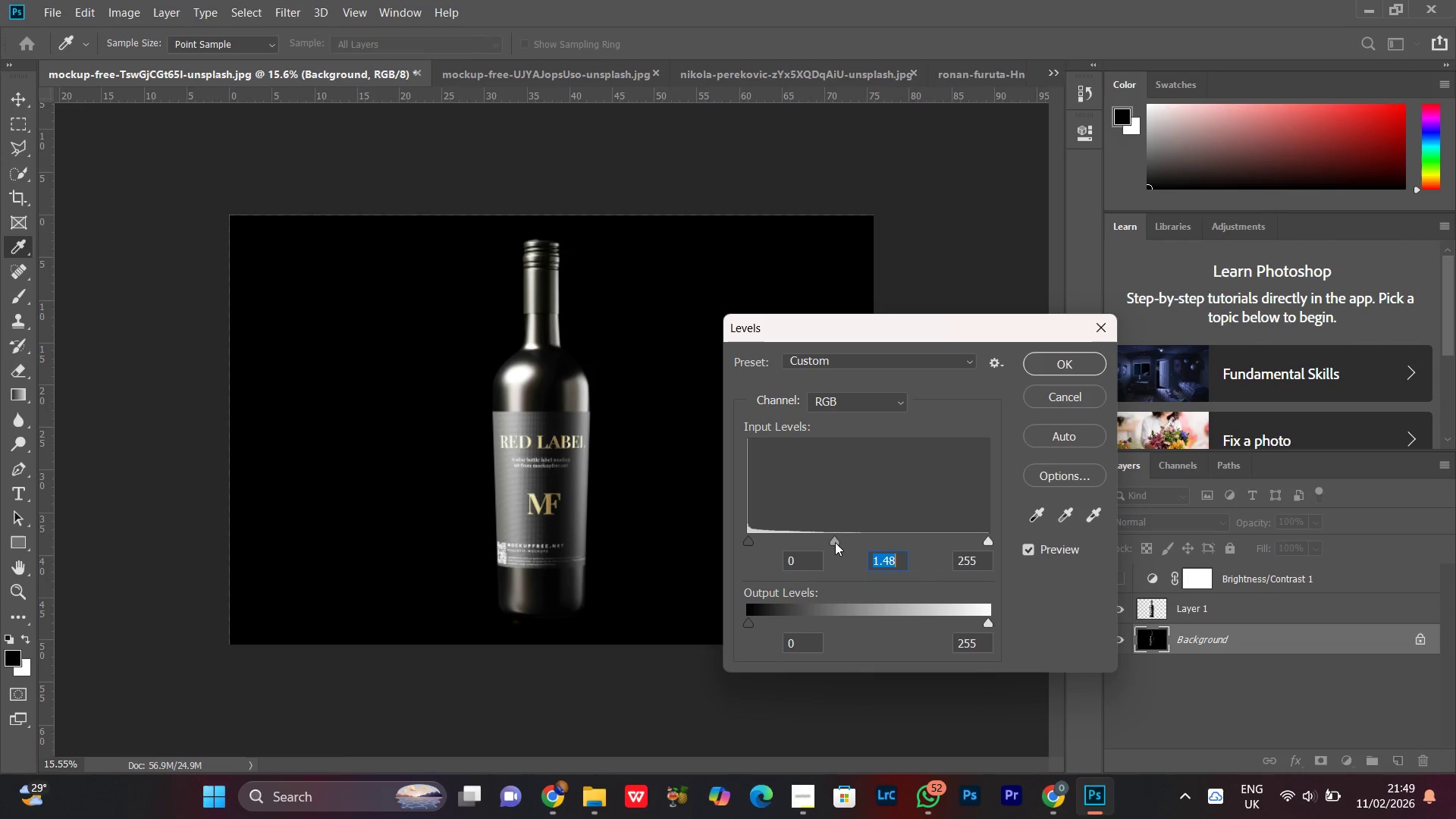 
left_click([835, 541])
 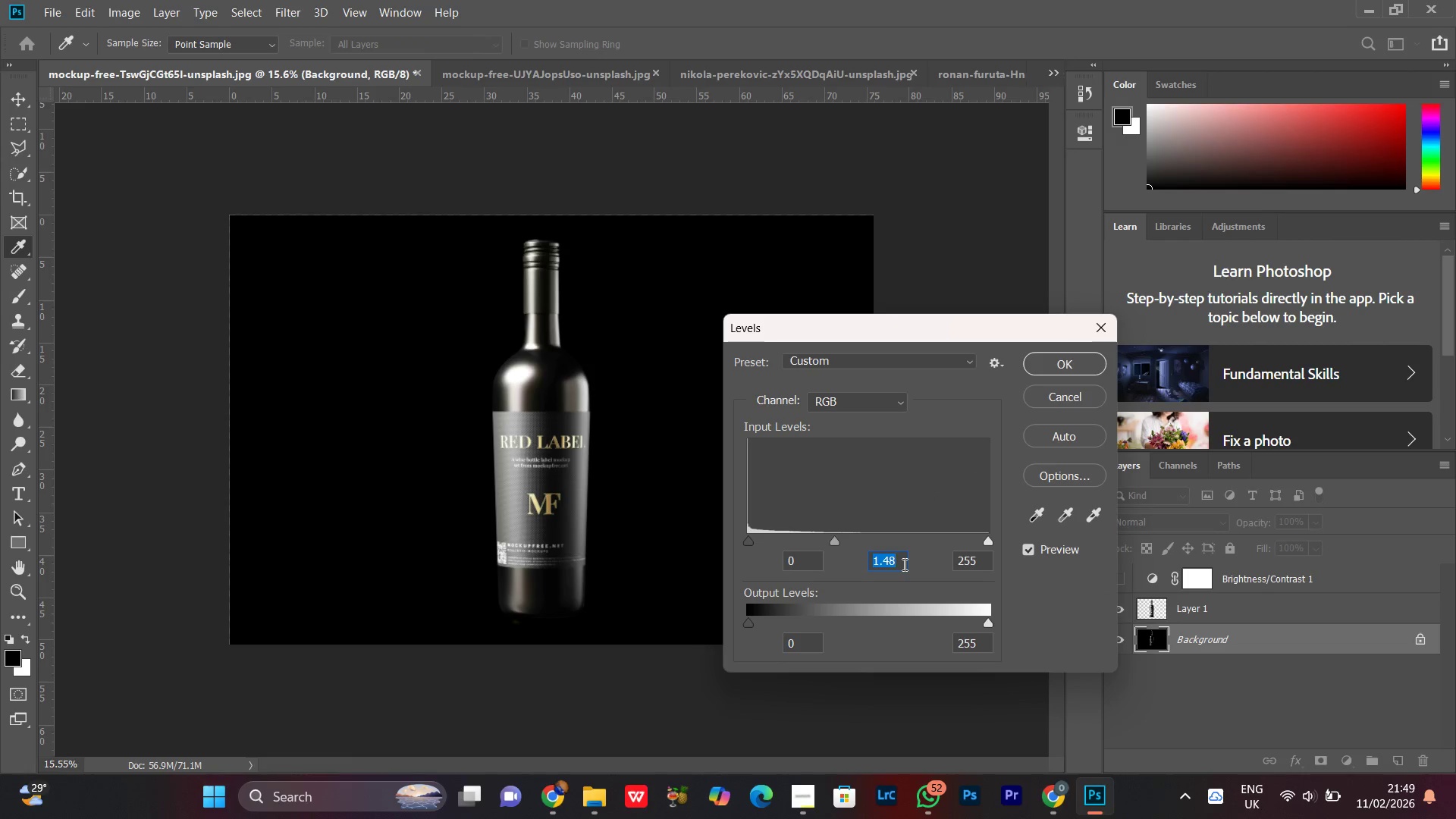 
key(0)
 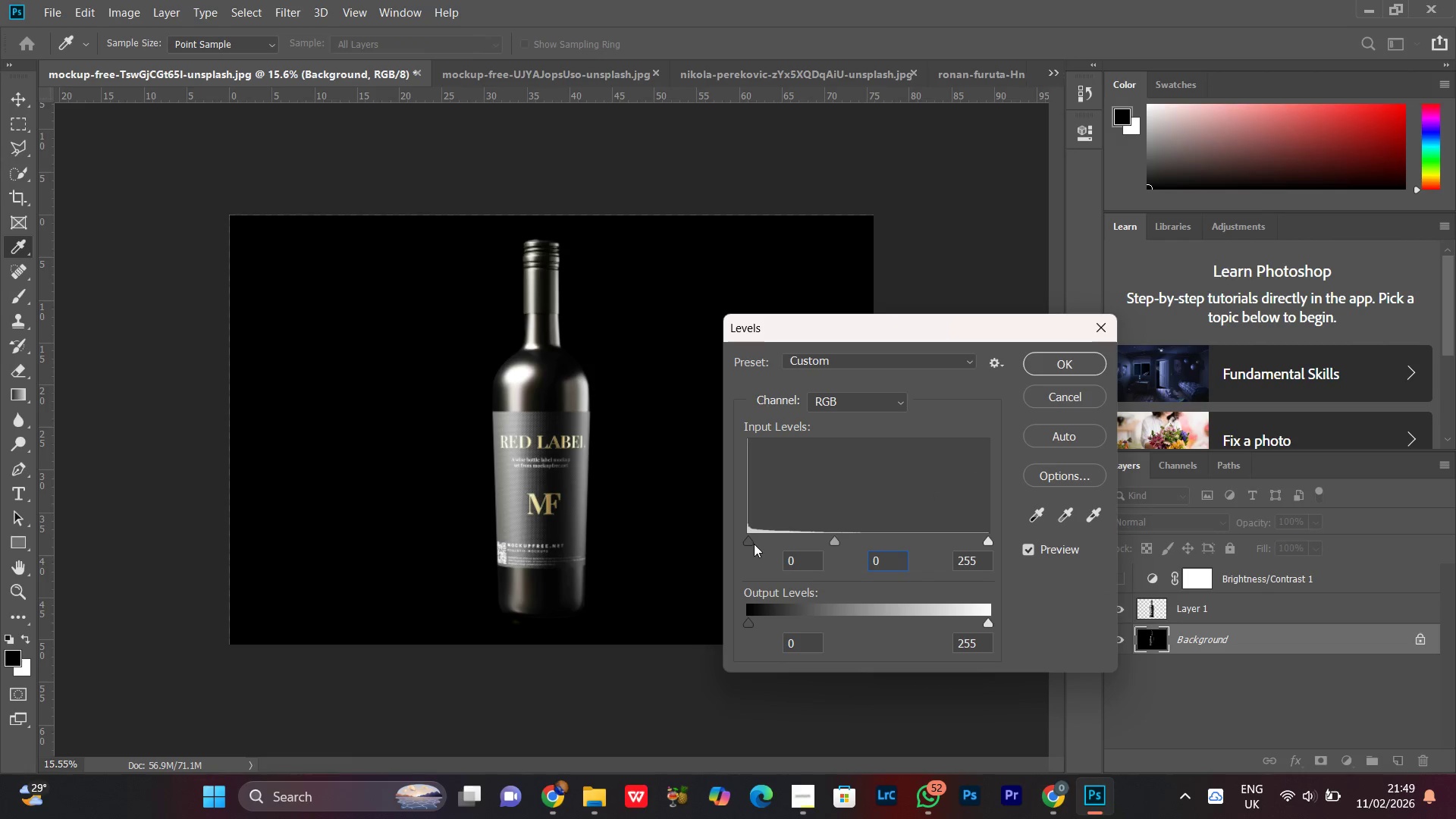 
left_click_drag(start_coordinate=[753, 544], to_coordinate=[775, 543])
 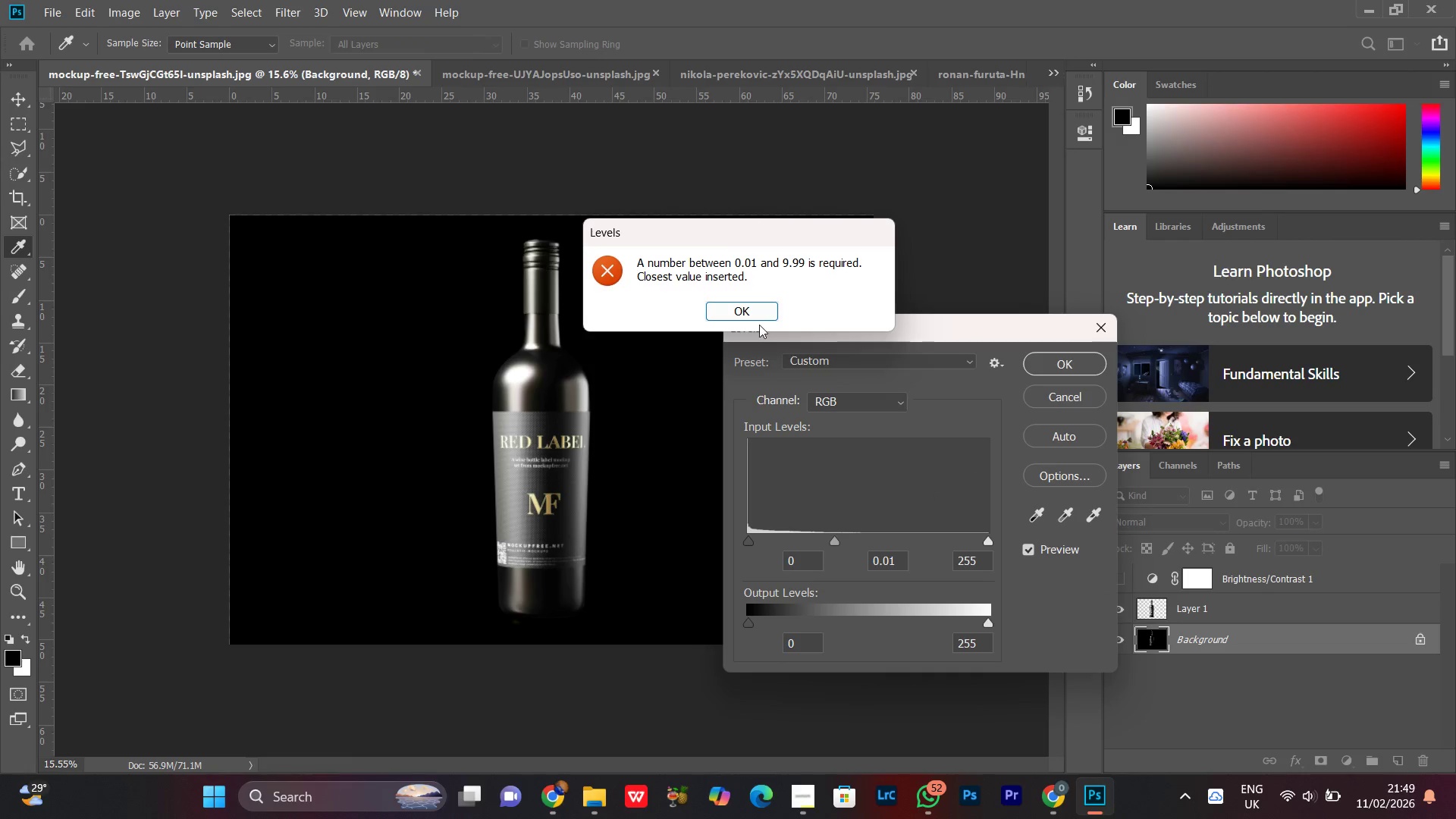 
left_click([758, 318])
 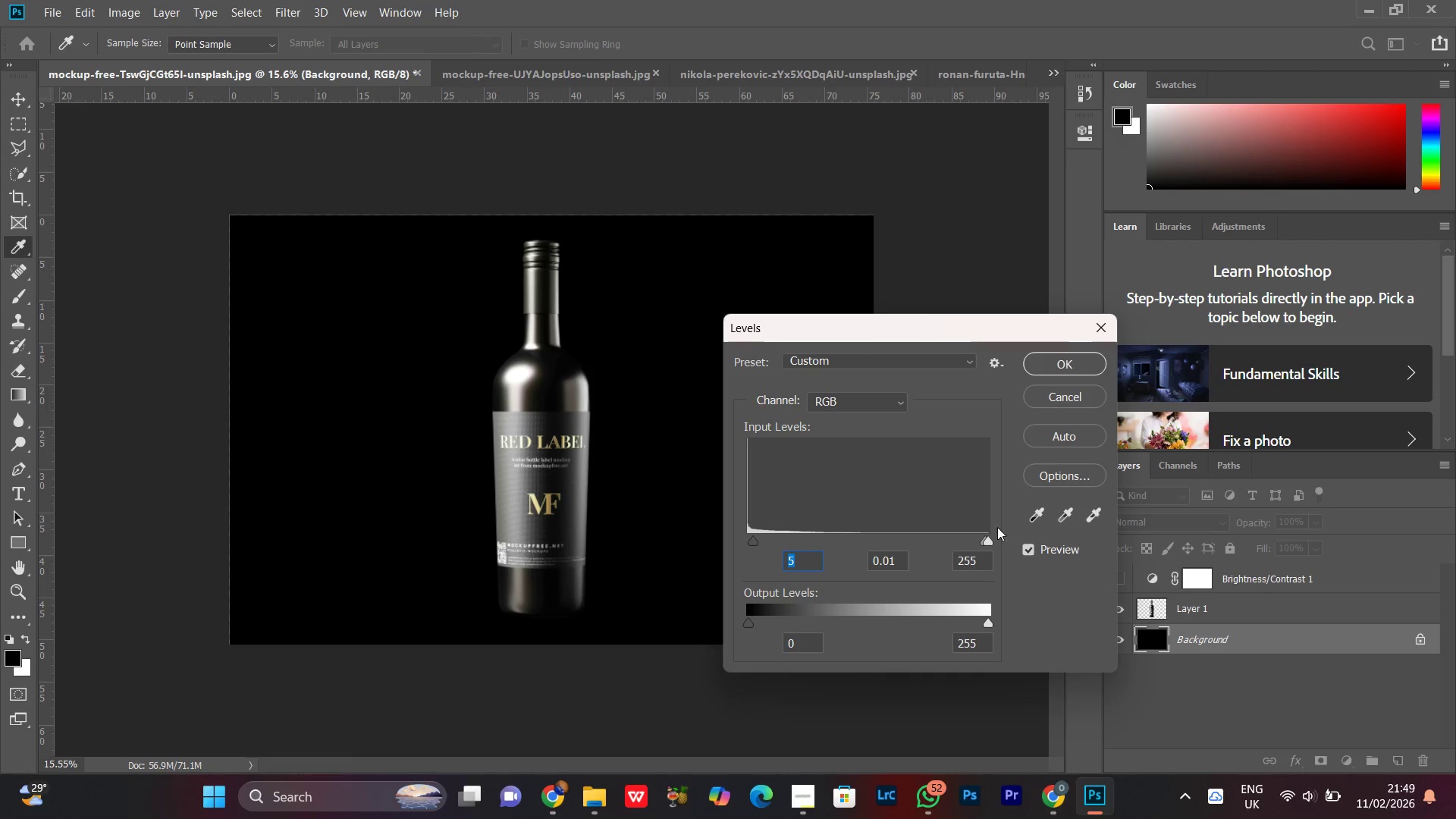 
left_click([1059, 393])
 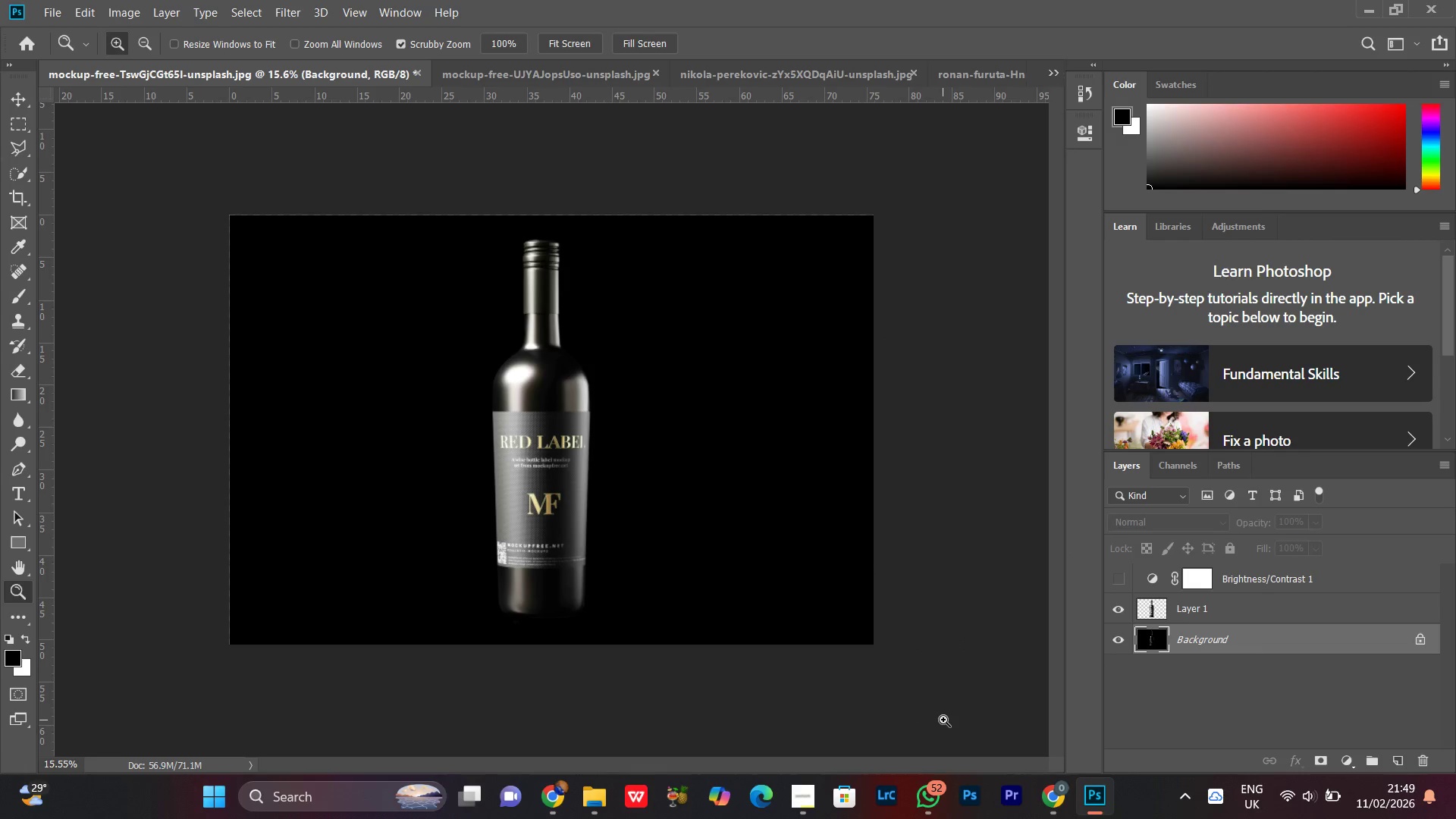 
key(Control+M)
 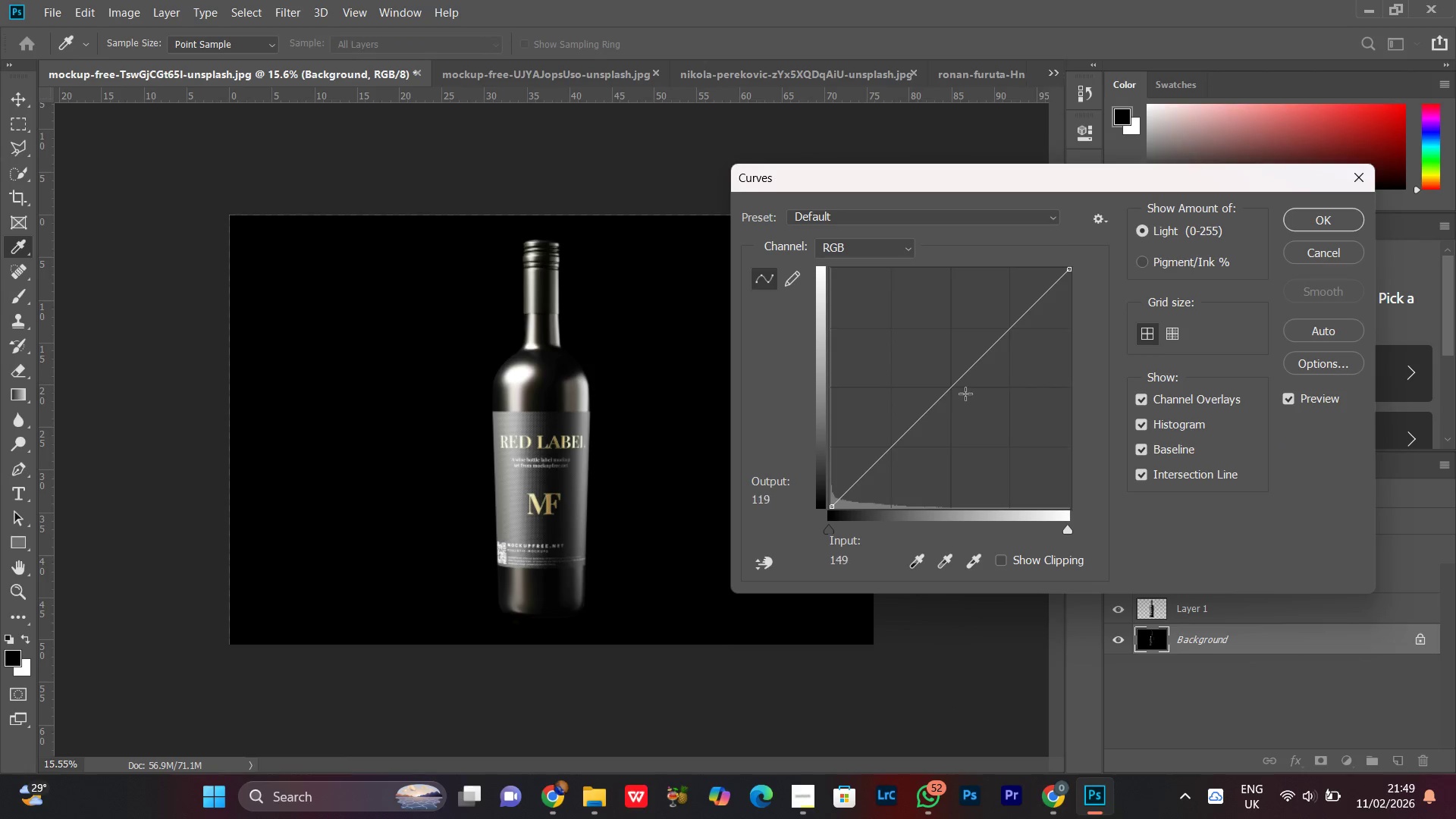 
left_click_drag(start_coordinate=[956, 393], to_coordinate=[955, 401])
 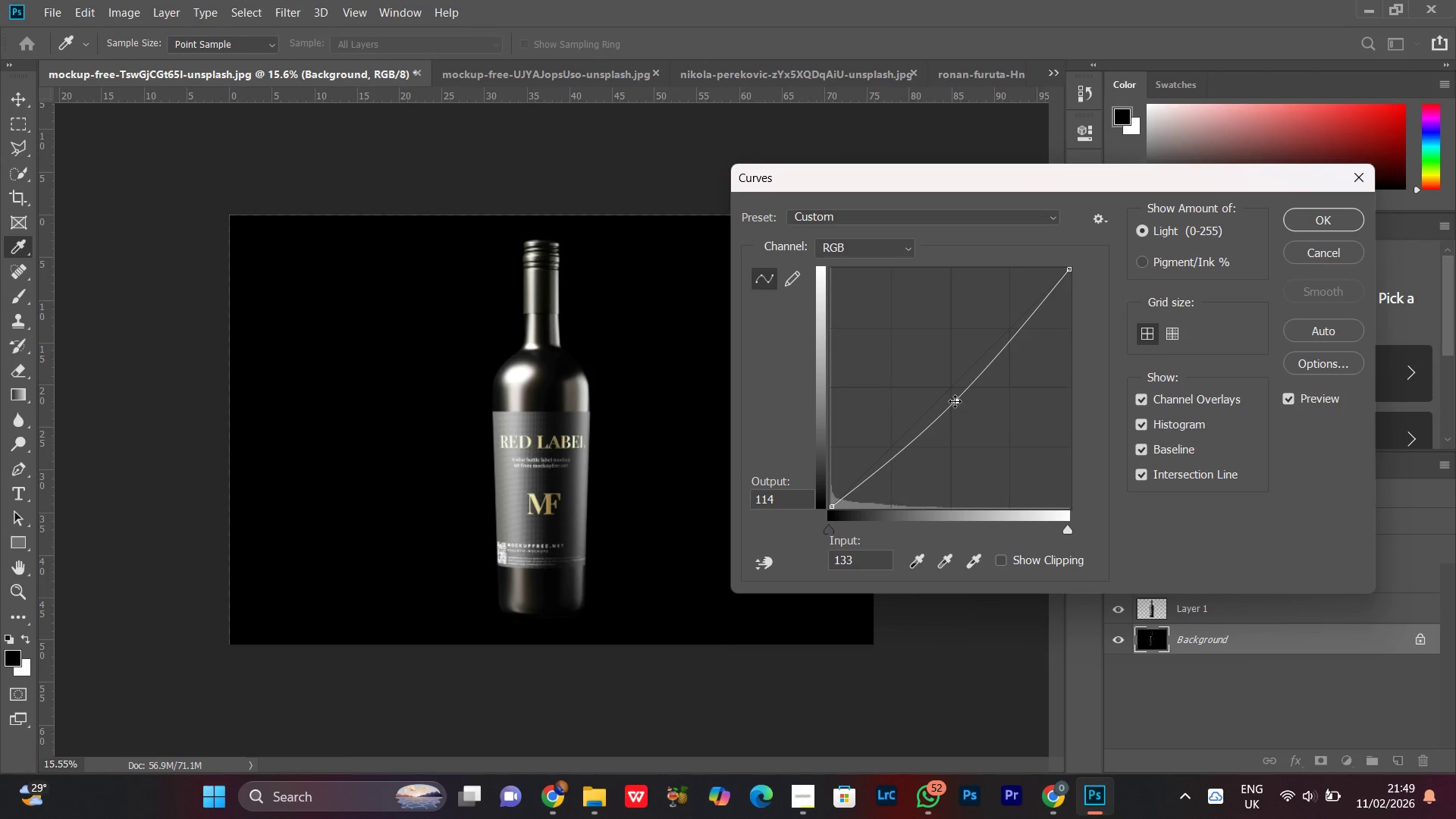 
left_click_drag(start_coordinate=[955, 402], to_coordinate=[955, 397])
 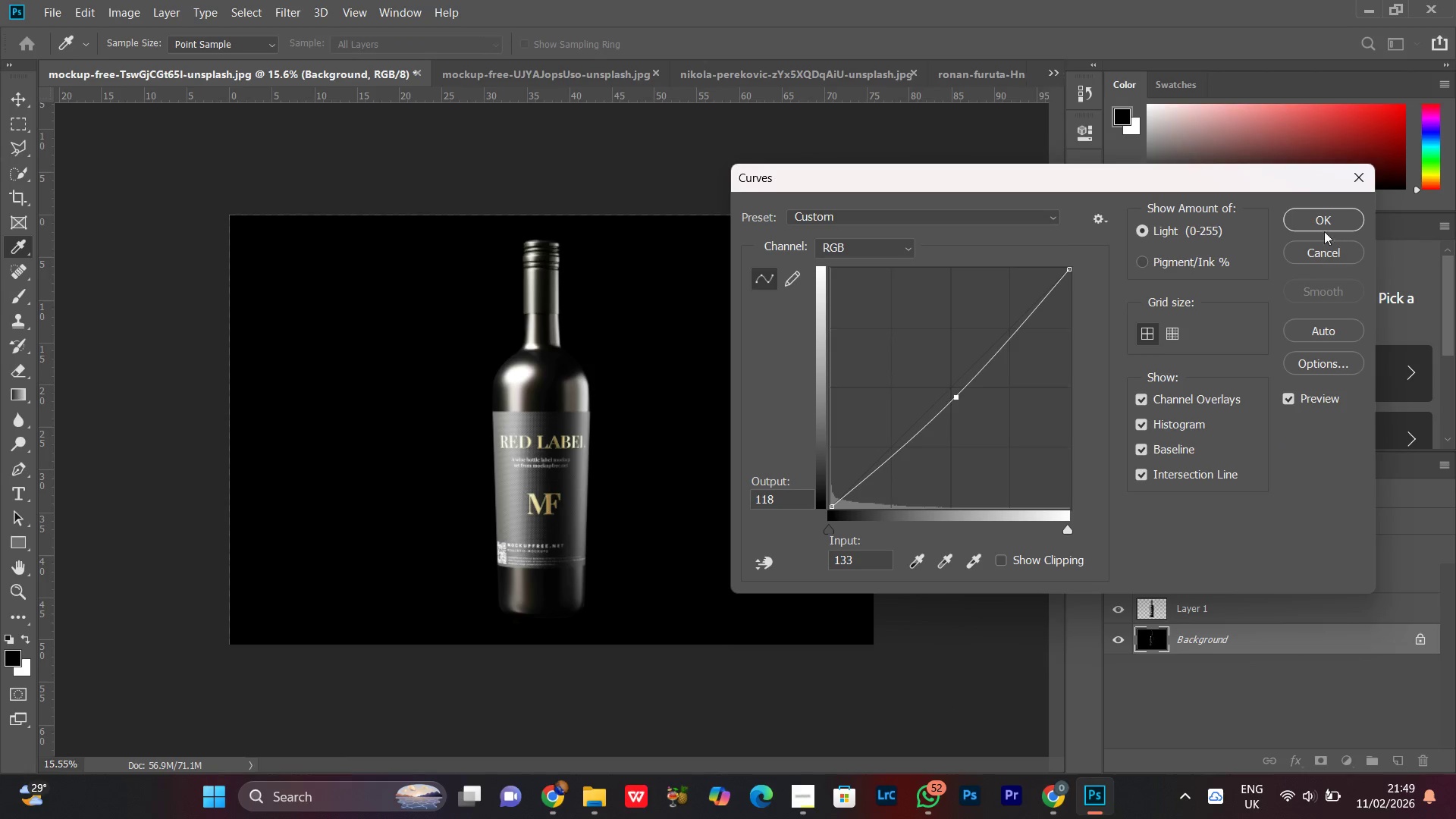 
left_click([1310, 226])
 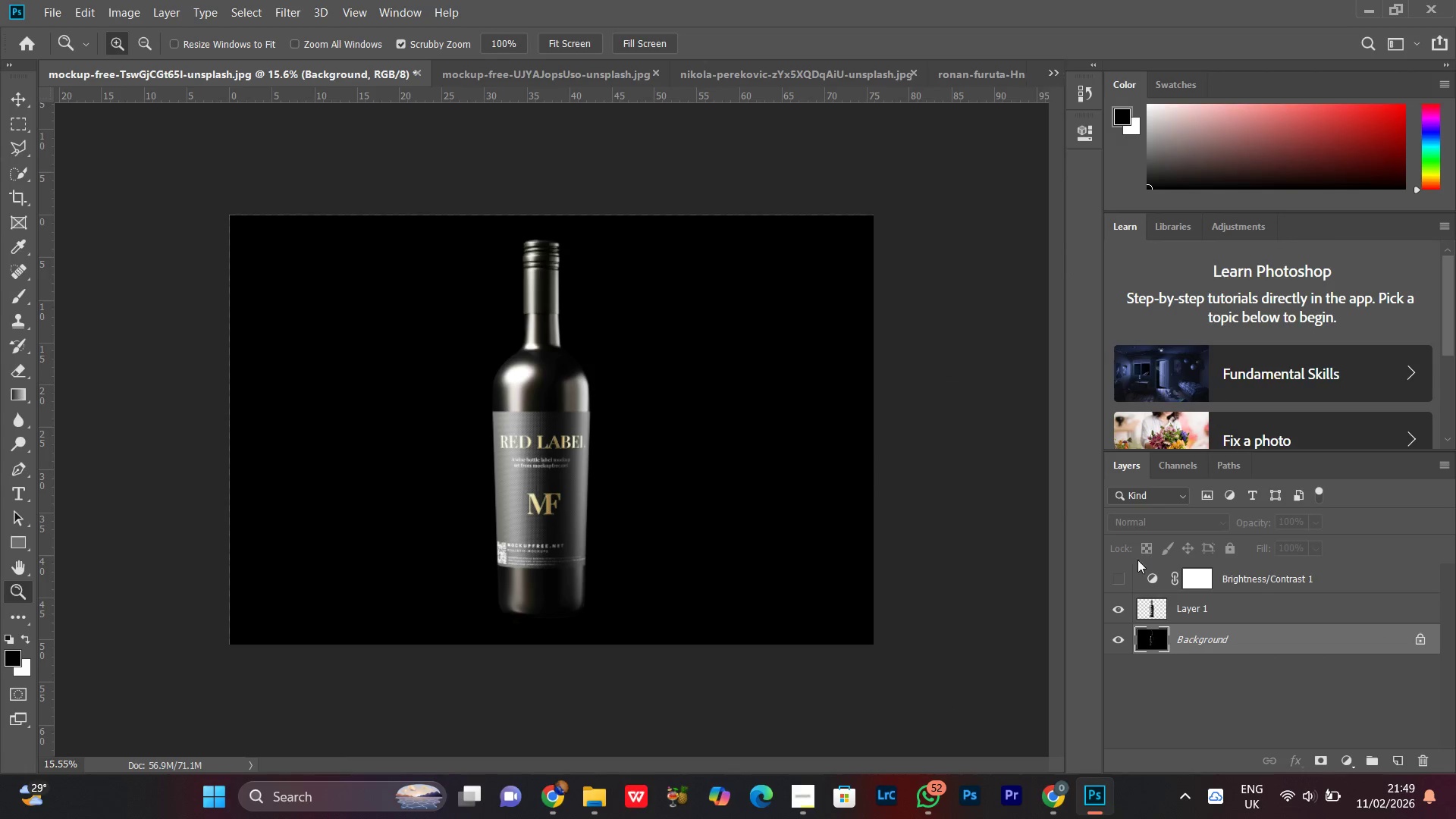 
left_click([1114, 588])
 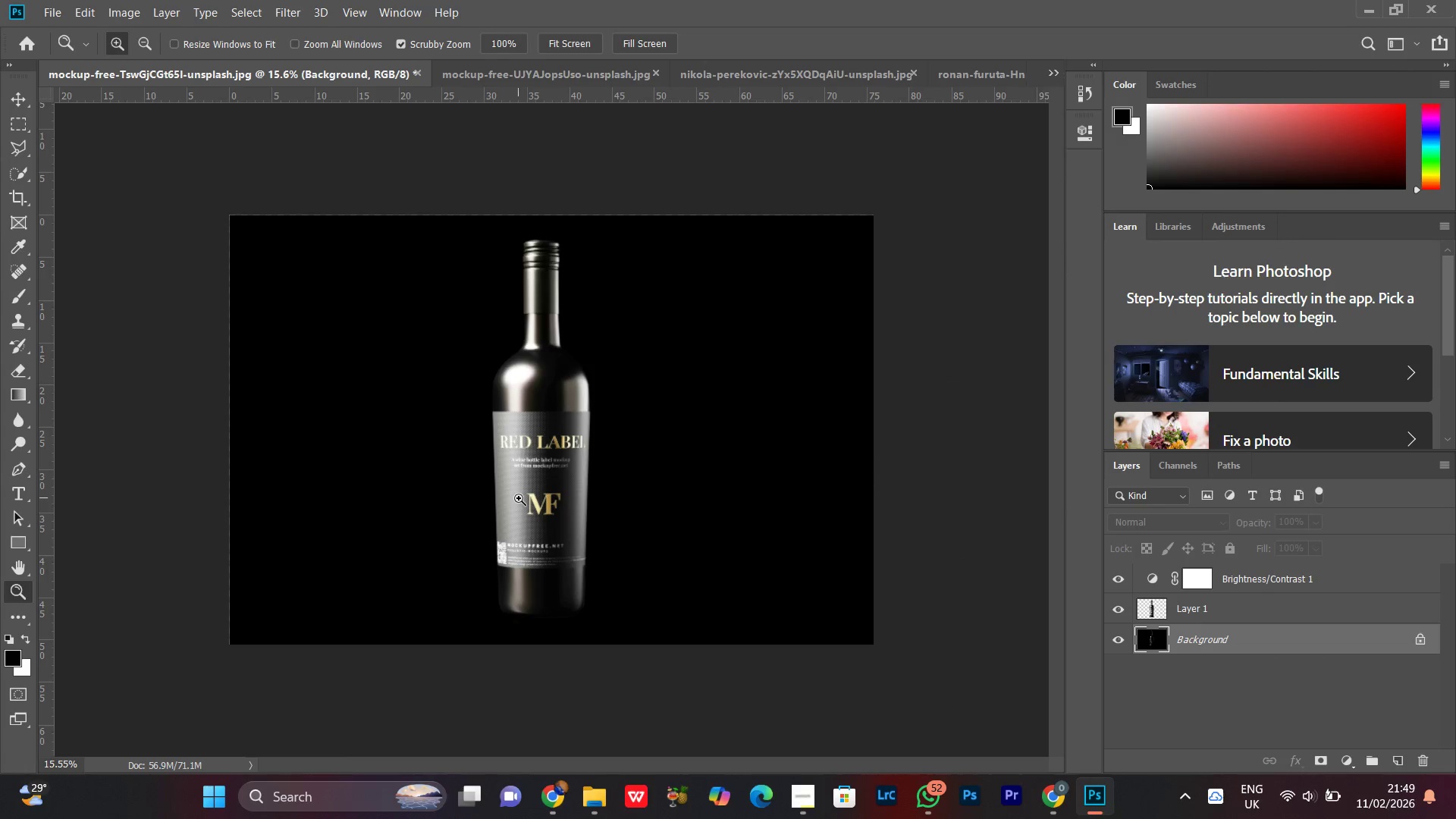 
key(Z)
 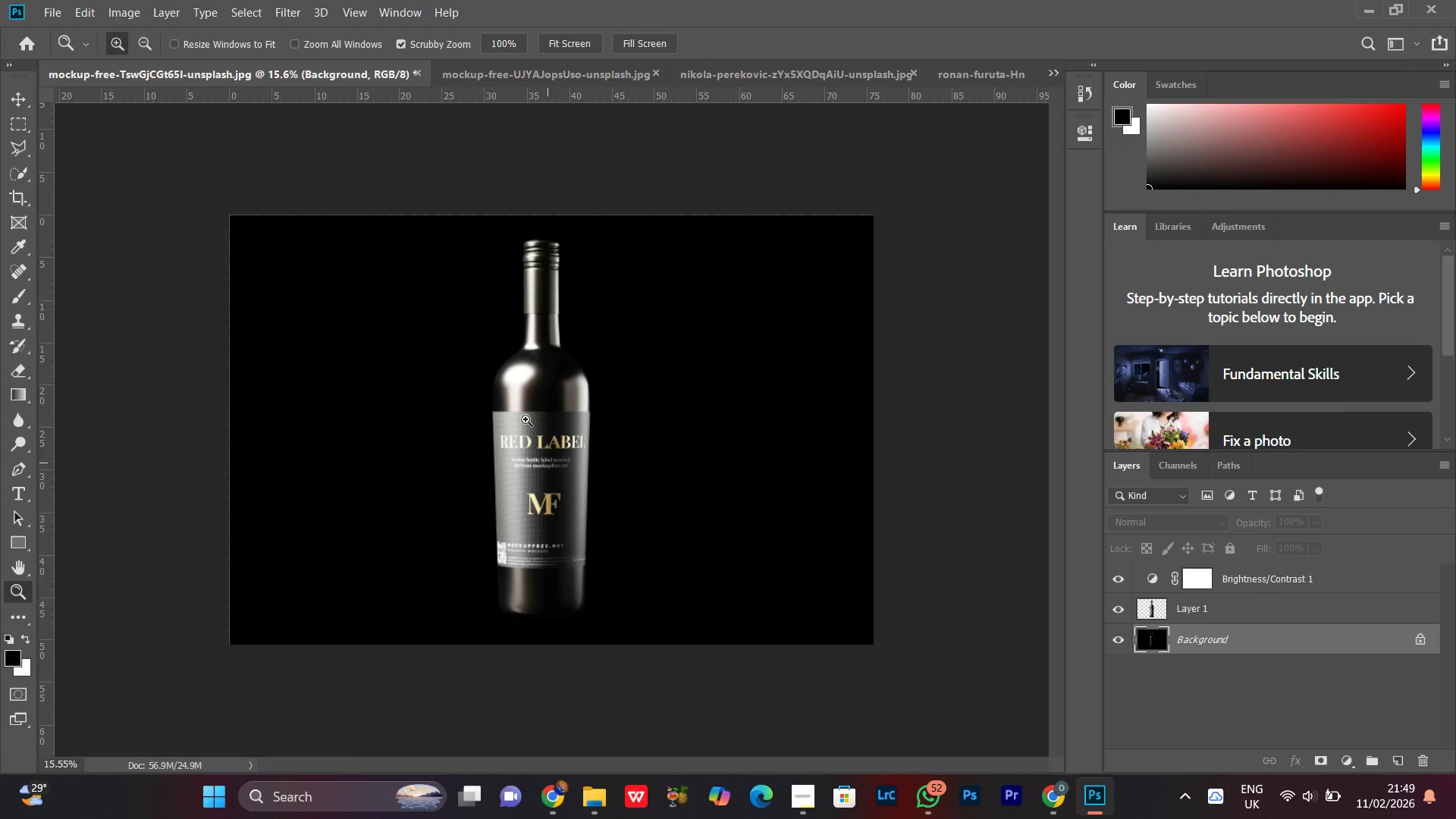 
left_click_drag(start_coordinate=[526, 416], to_coordinate=[620, 329])
 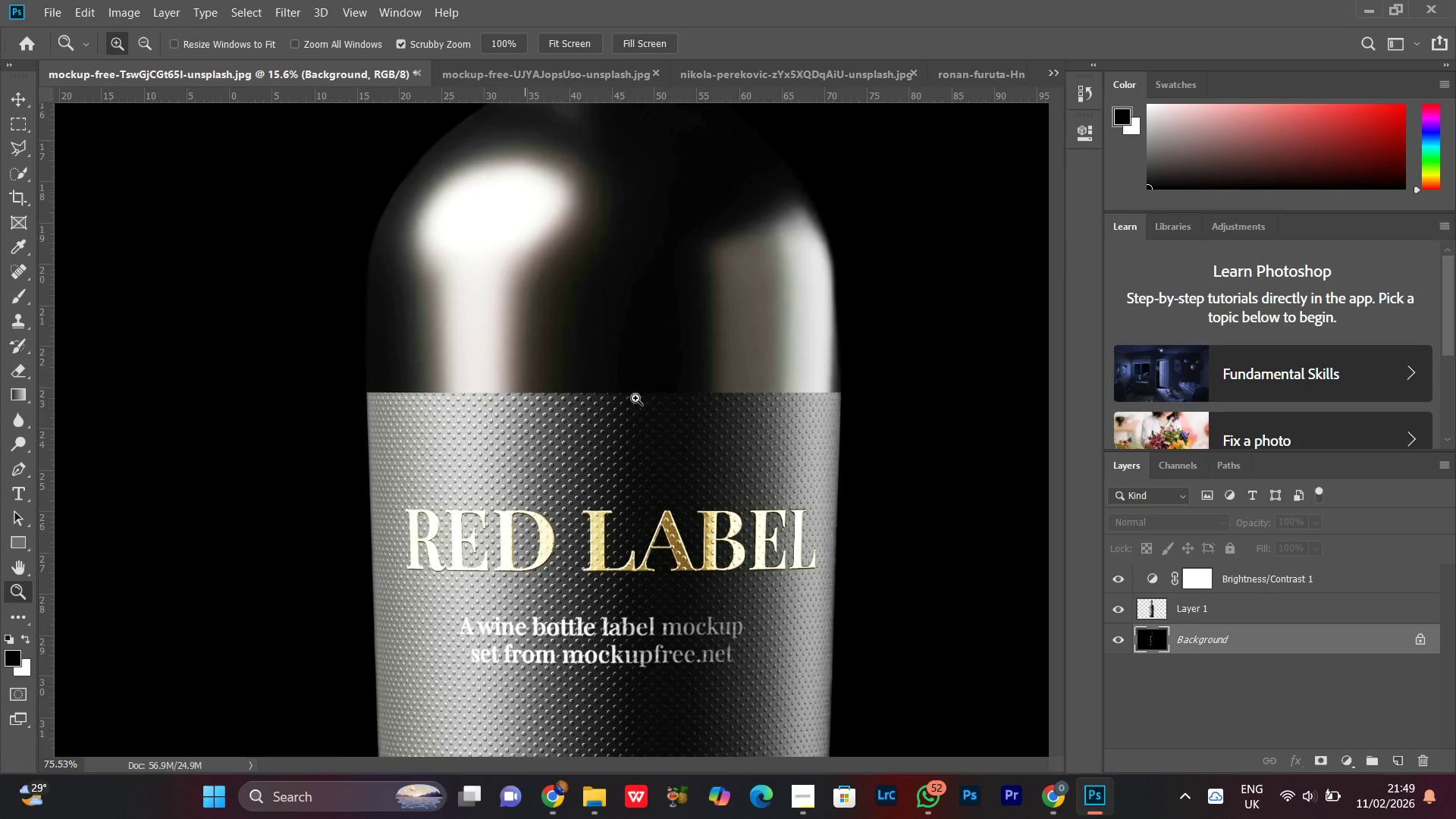 
hold_key(key=Space, duration=0.78)
 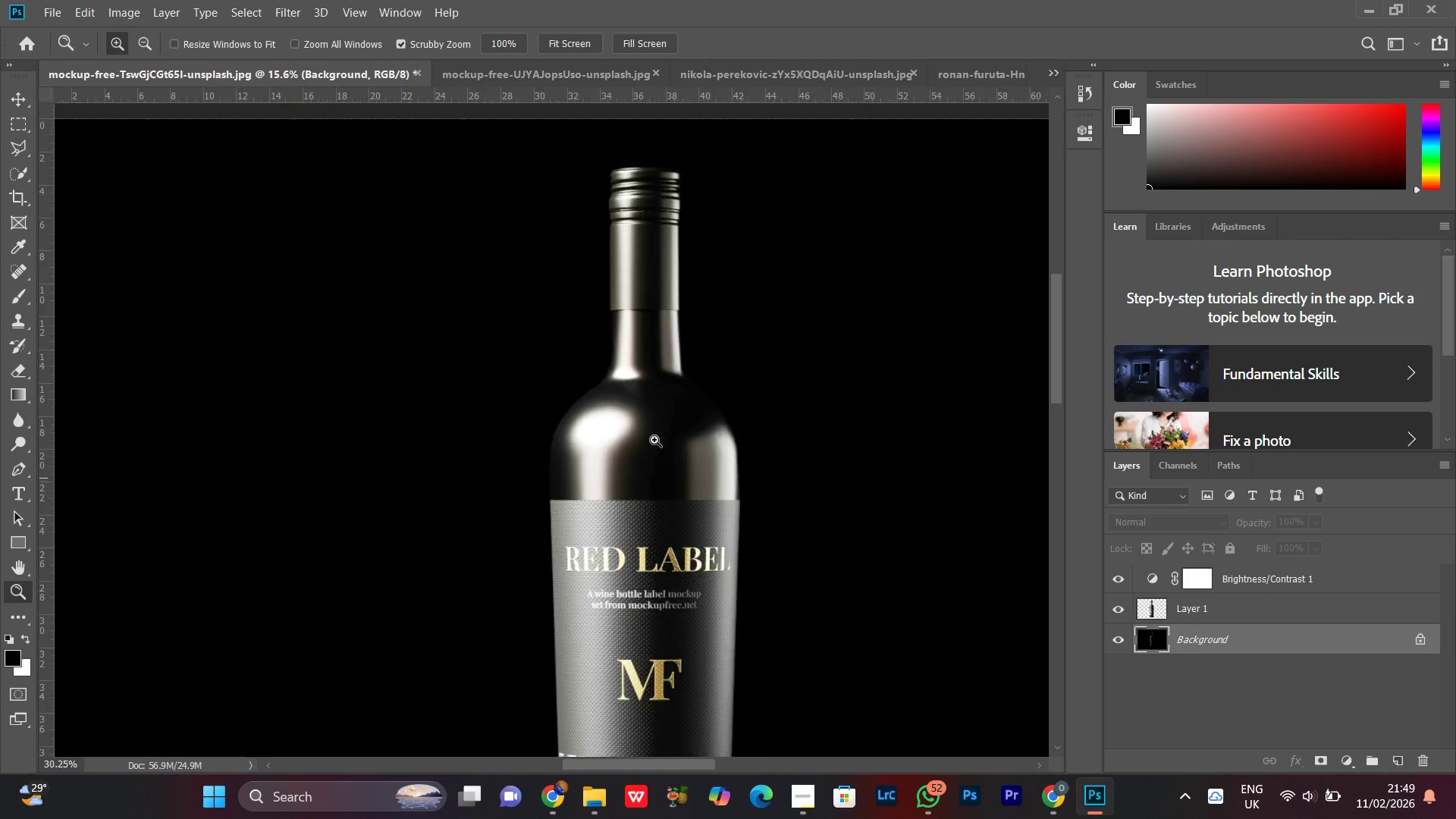 
left_click_drag(start_coordinate=[651, 273], to_coordinate=[647, 637])
 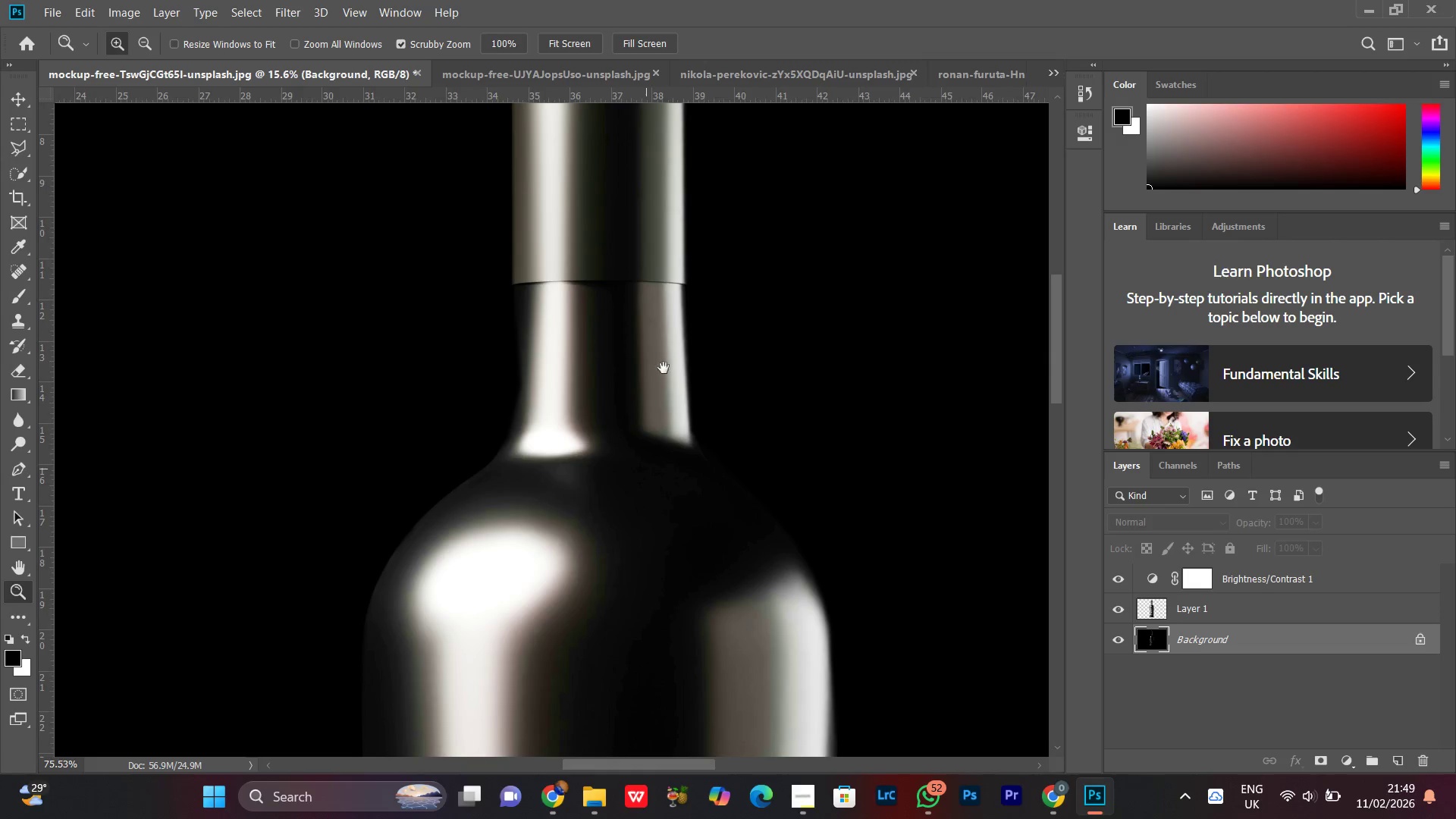 
left_click_drag(start_coordinate=[675, 328], to_coordinate=[618, 484])
 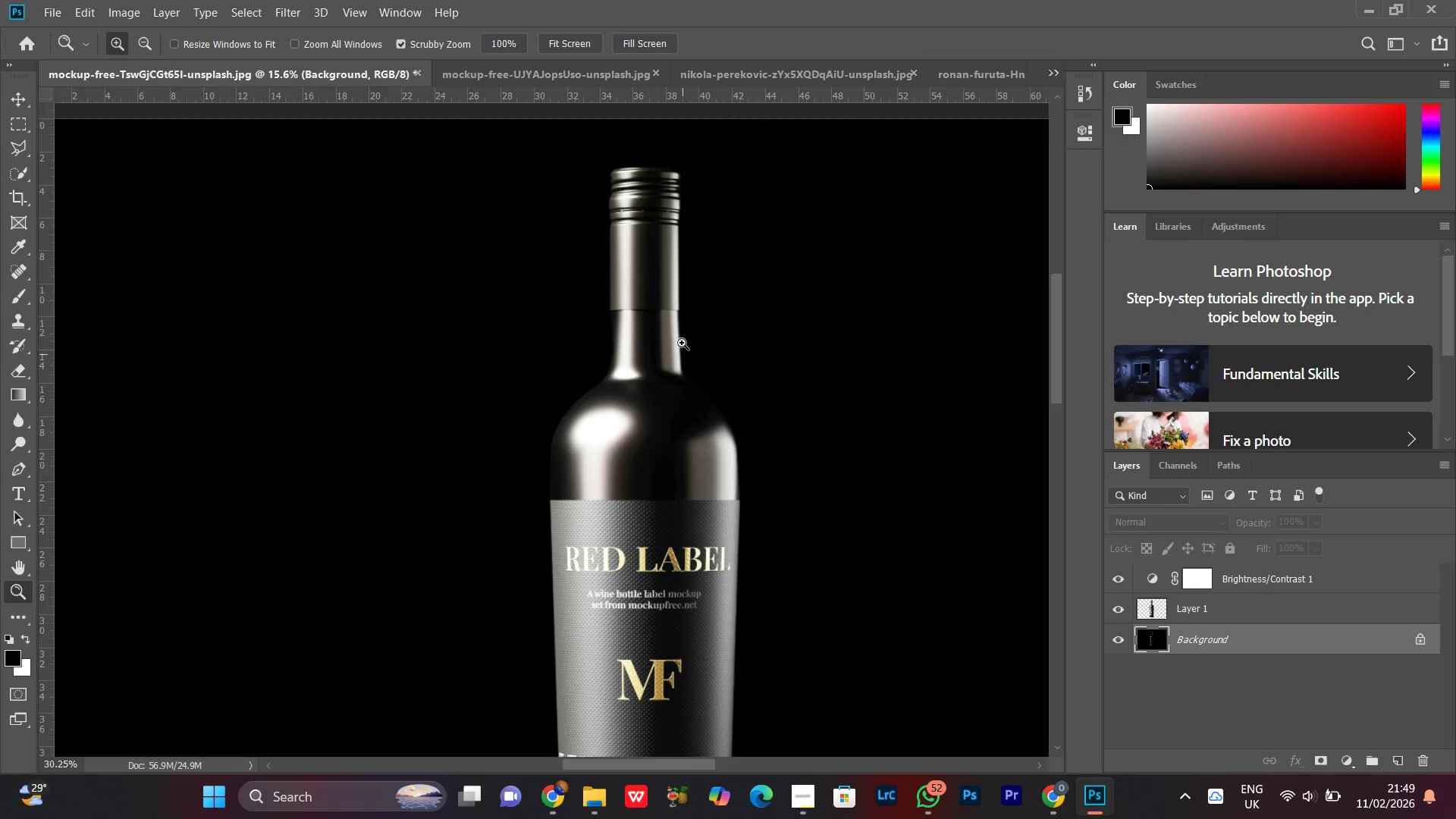 
left_click_drag(start_coordinate=[682, 343], to_coordinate=[649, 424])
 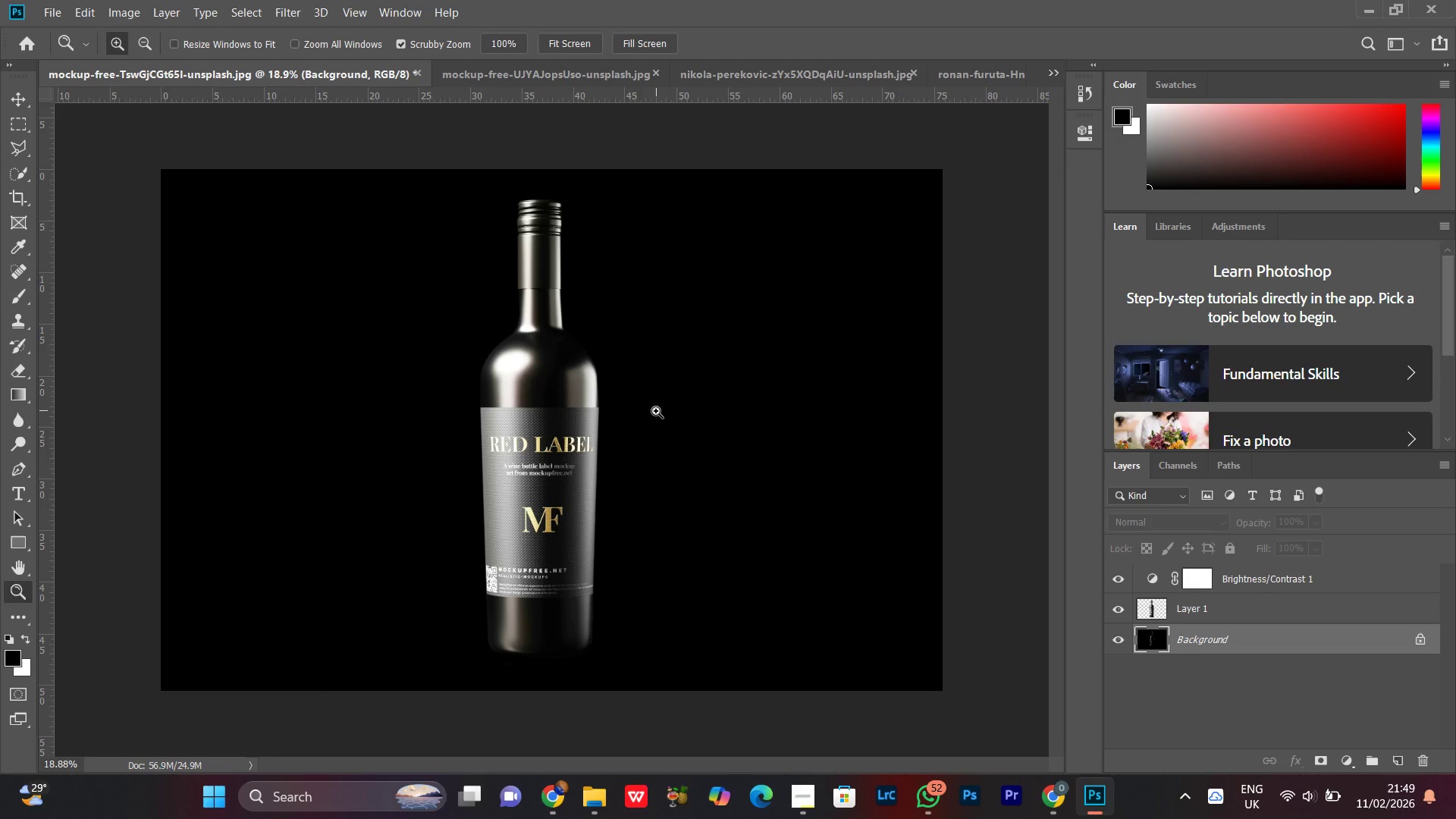 
left_click_drag(start_coordinate=[560, 427], to_coordinate=[626, 359])
 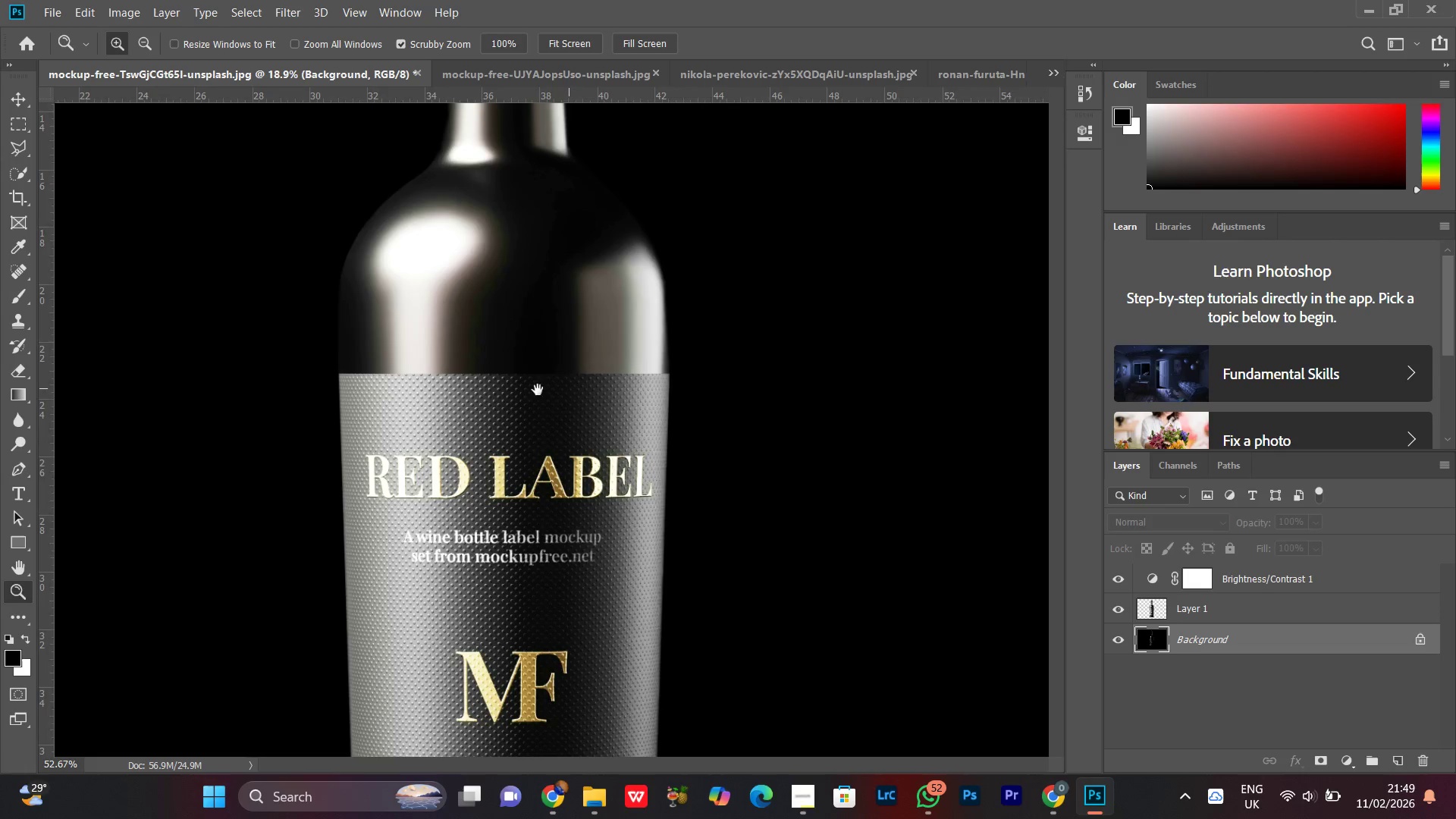 
hold_key(key=Space, duration=1.52)
 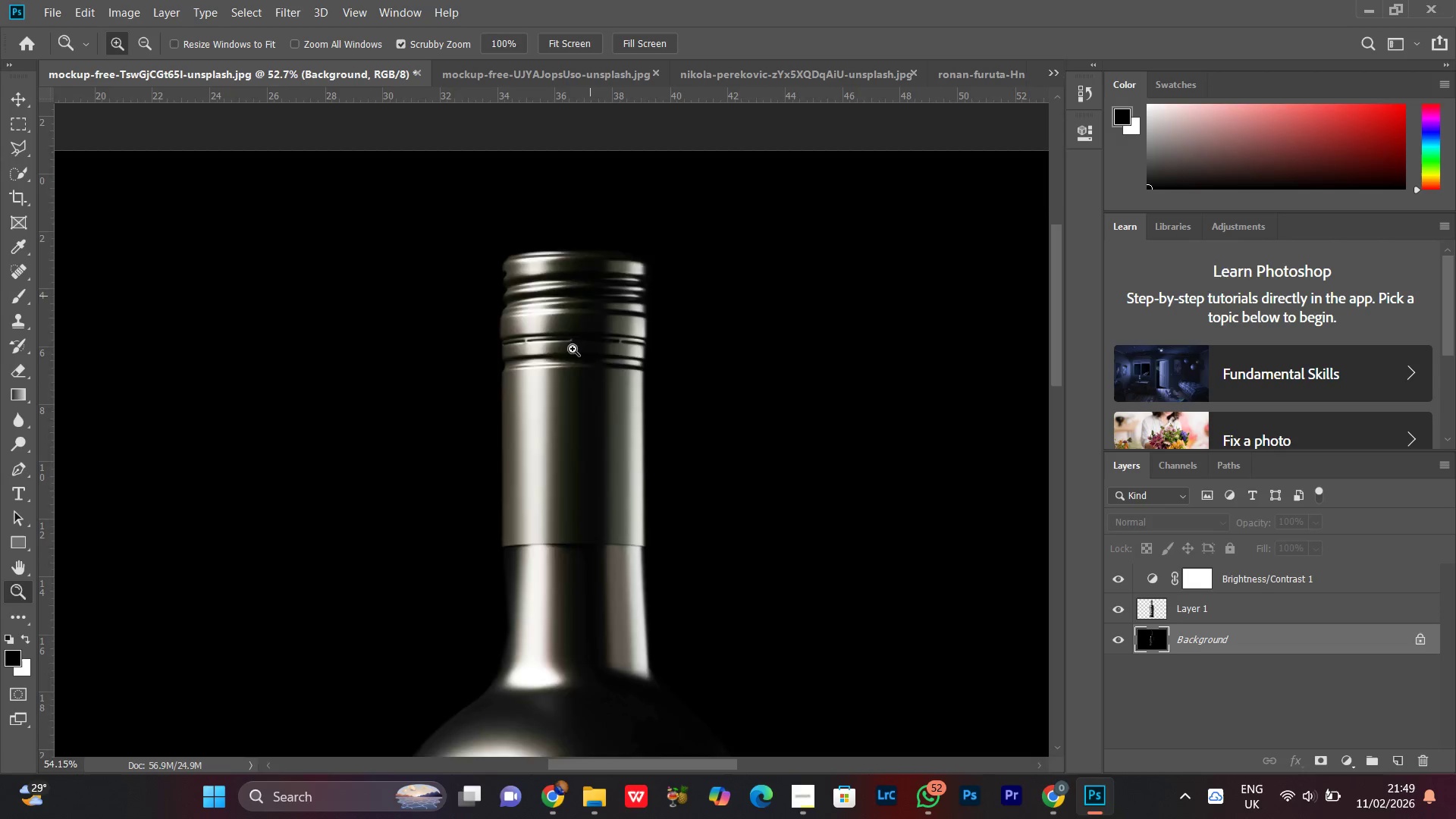 
left_click_drag(start_coordinate=[534, 318], to_coordinate=[597, 600])
 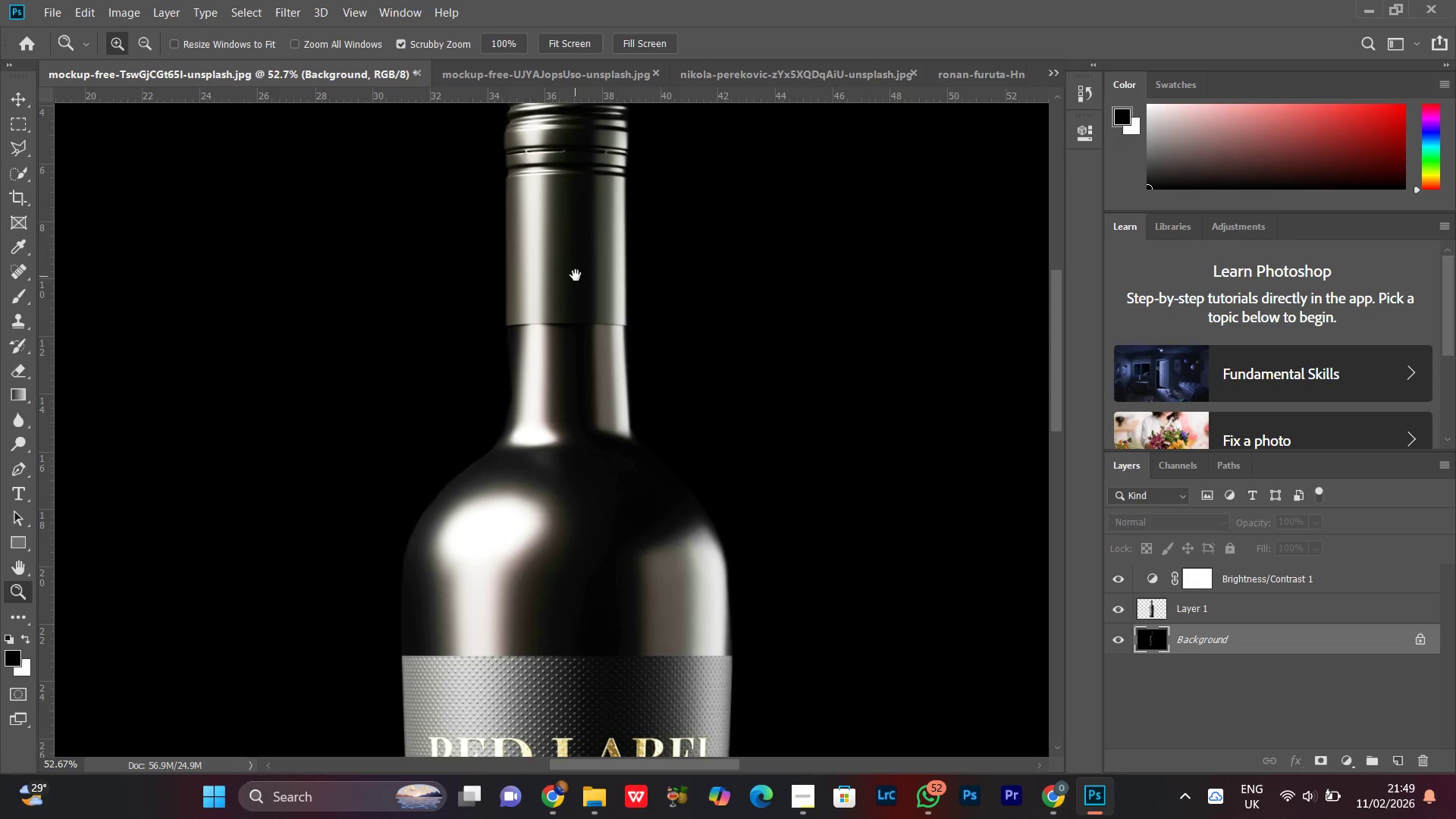 
left_click_drag(start_coordinate=[576, 275], to_coordinate=[585, 458])
 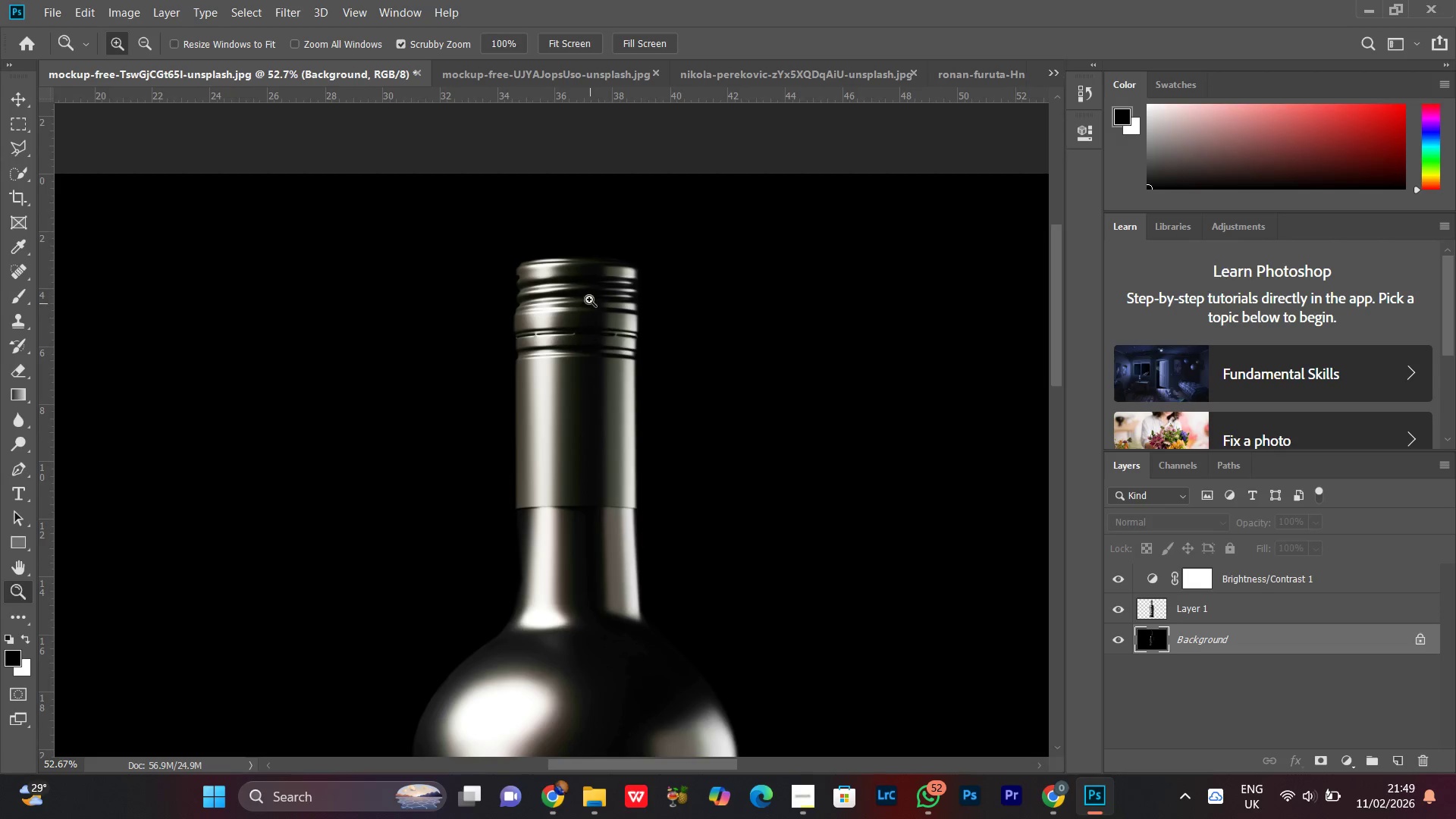 
left_click_drag(start_coordinate=[589, 300], to_coordinate=[508, 449])
 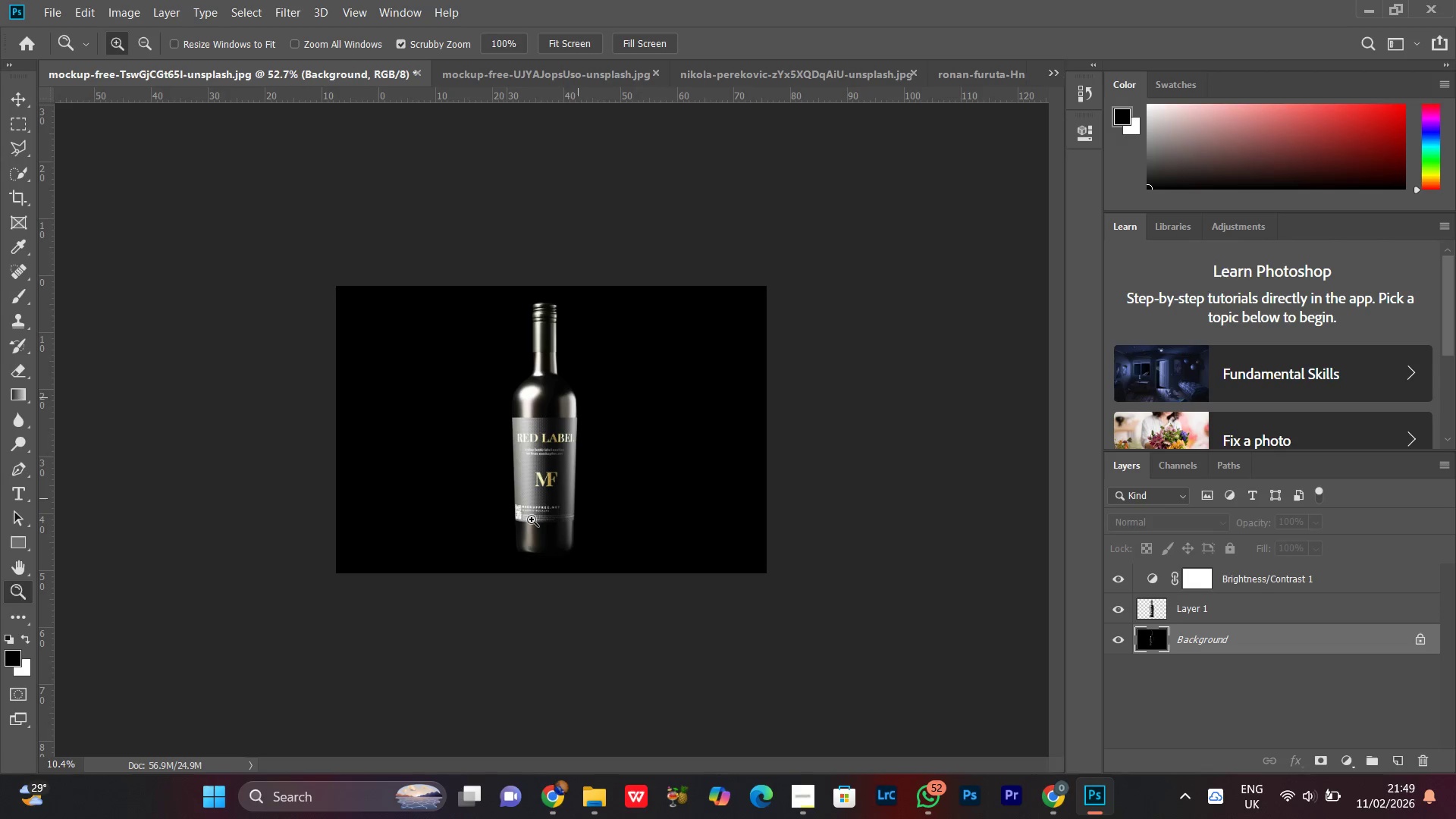 
left_click_drag(start_coordinate=[532, 519], to_coordinate=[608, 408])
 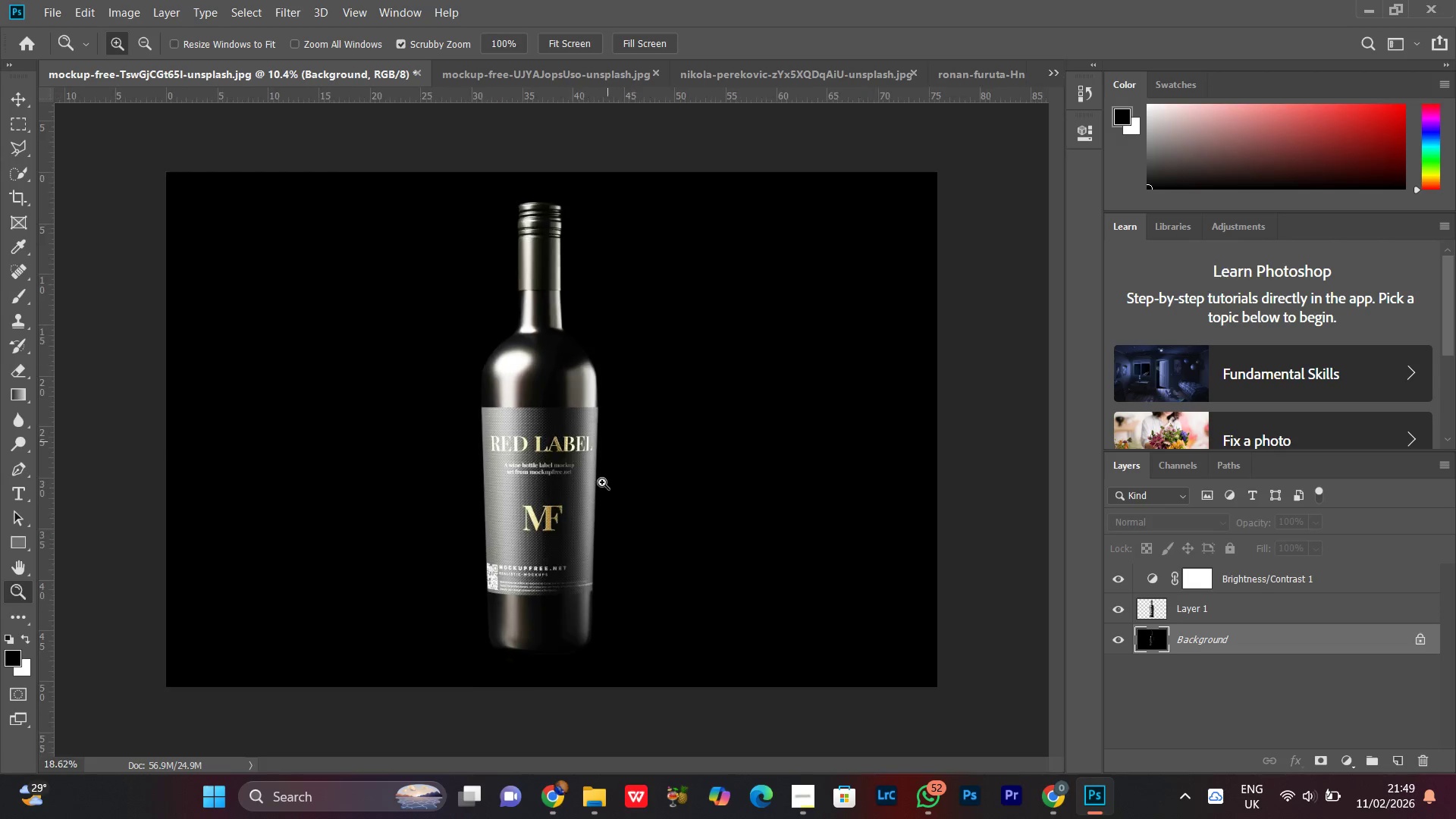 
hold_key(key=Space, duration=0.55)
 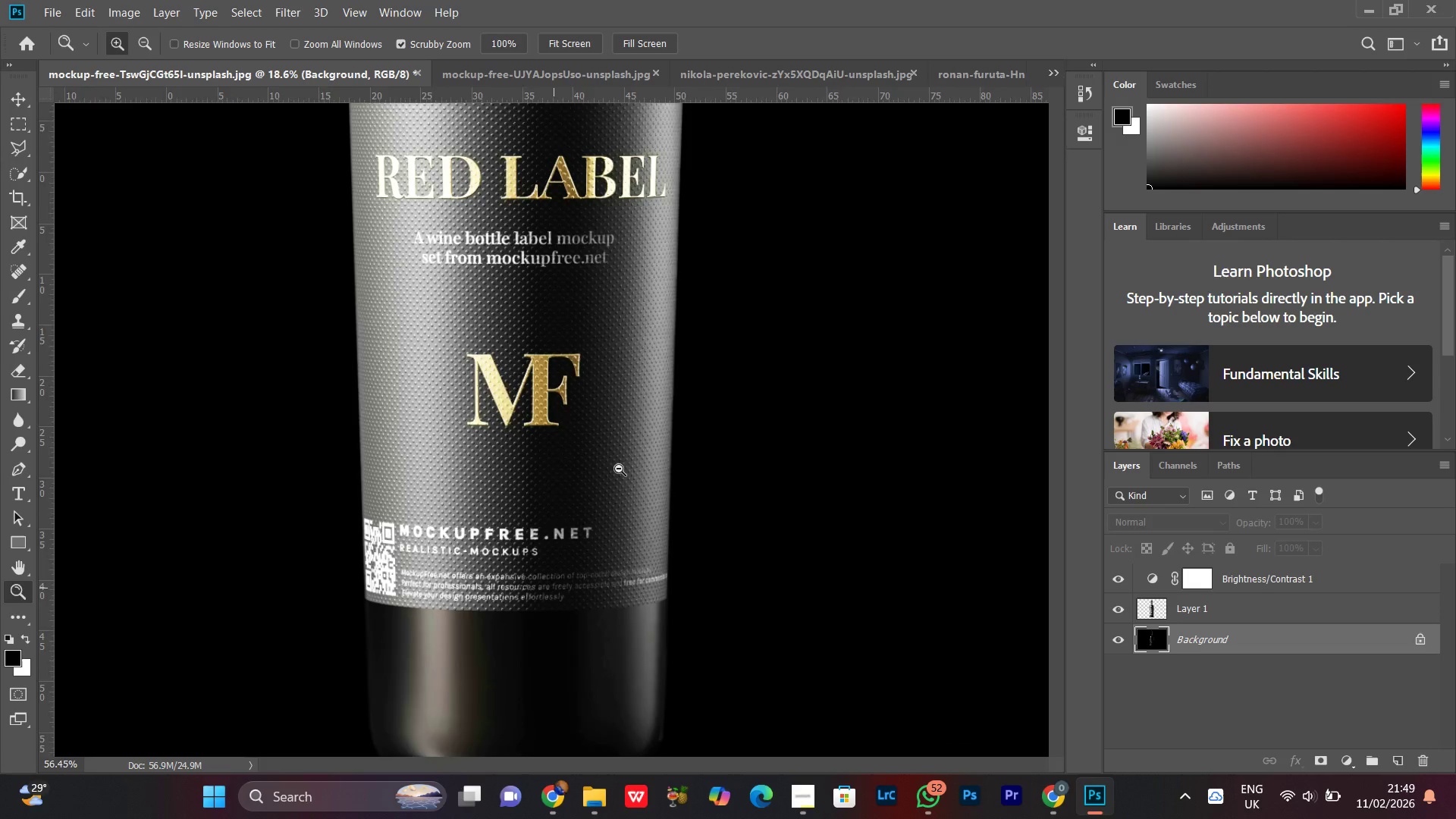 
left_click_drag(start_coordinate=[568, 571], to_coordinate=[607, 445])
 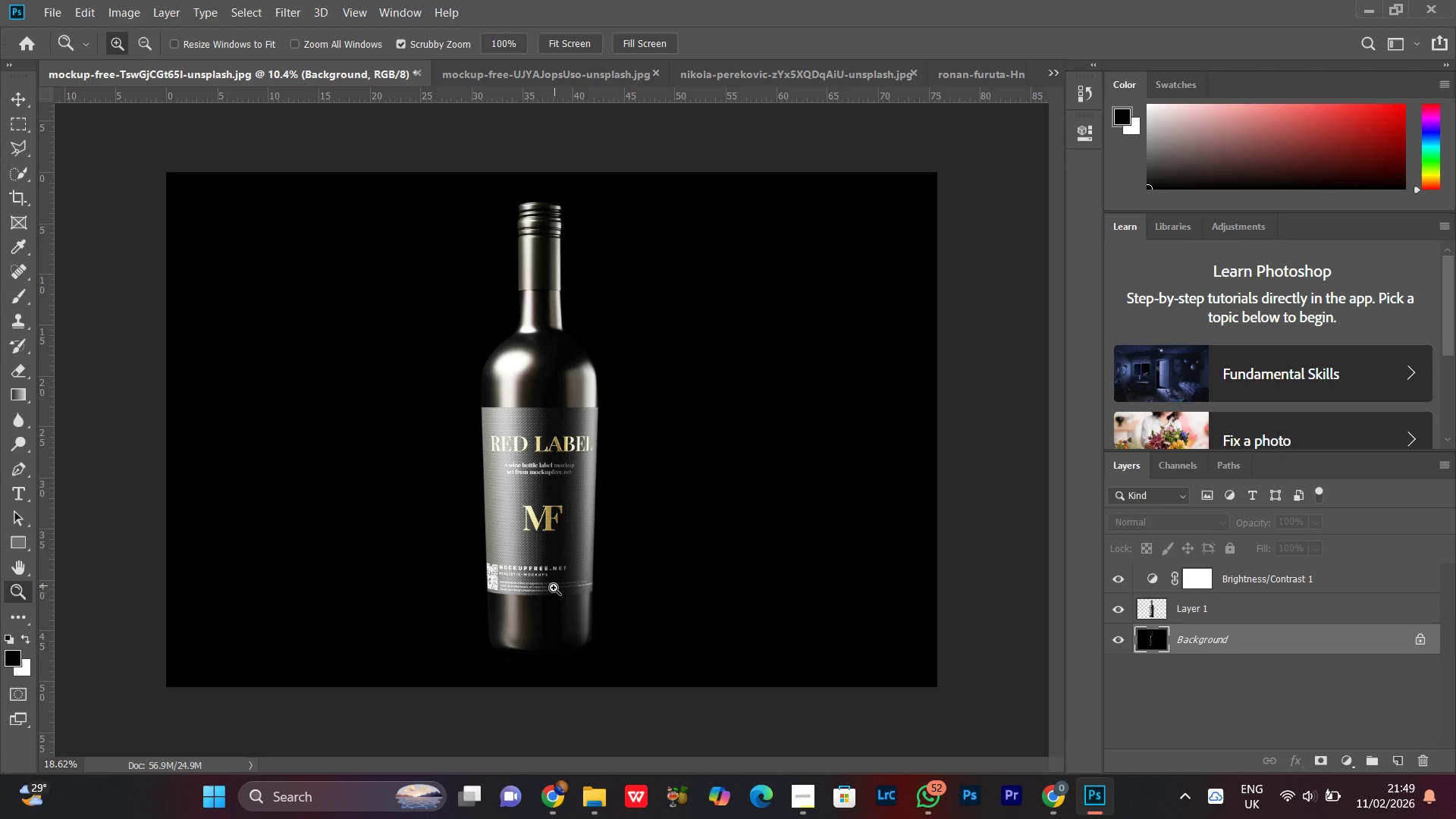 
left_click_drag(start_coordinate=[554, 588], to_coordinate=[620, 468])
 